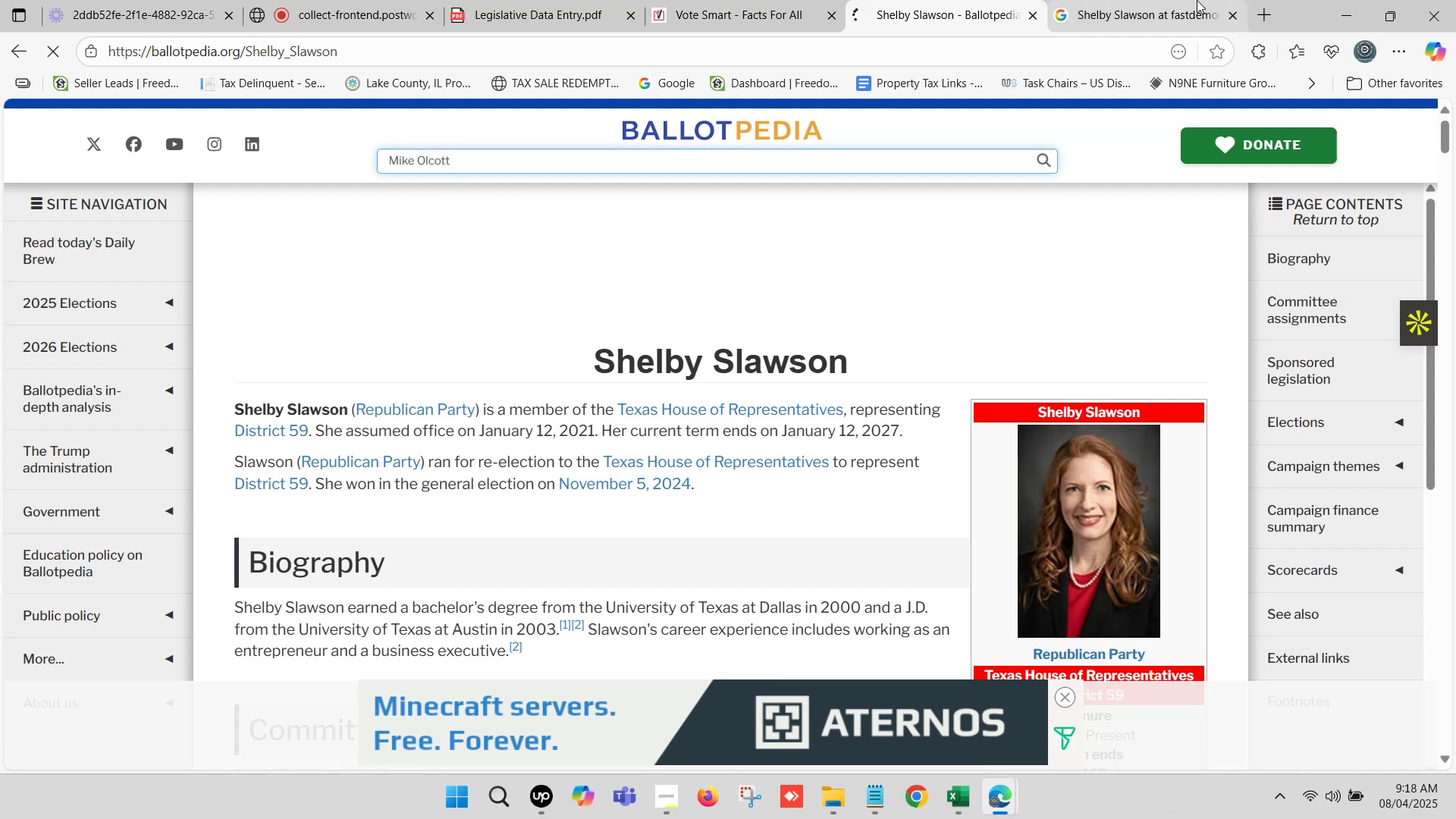 
left_click([1141, 0])
 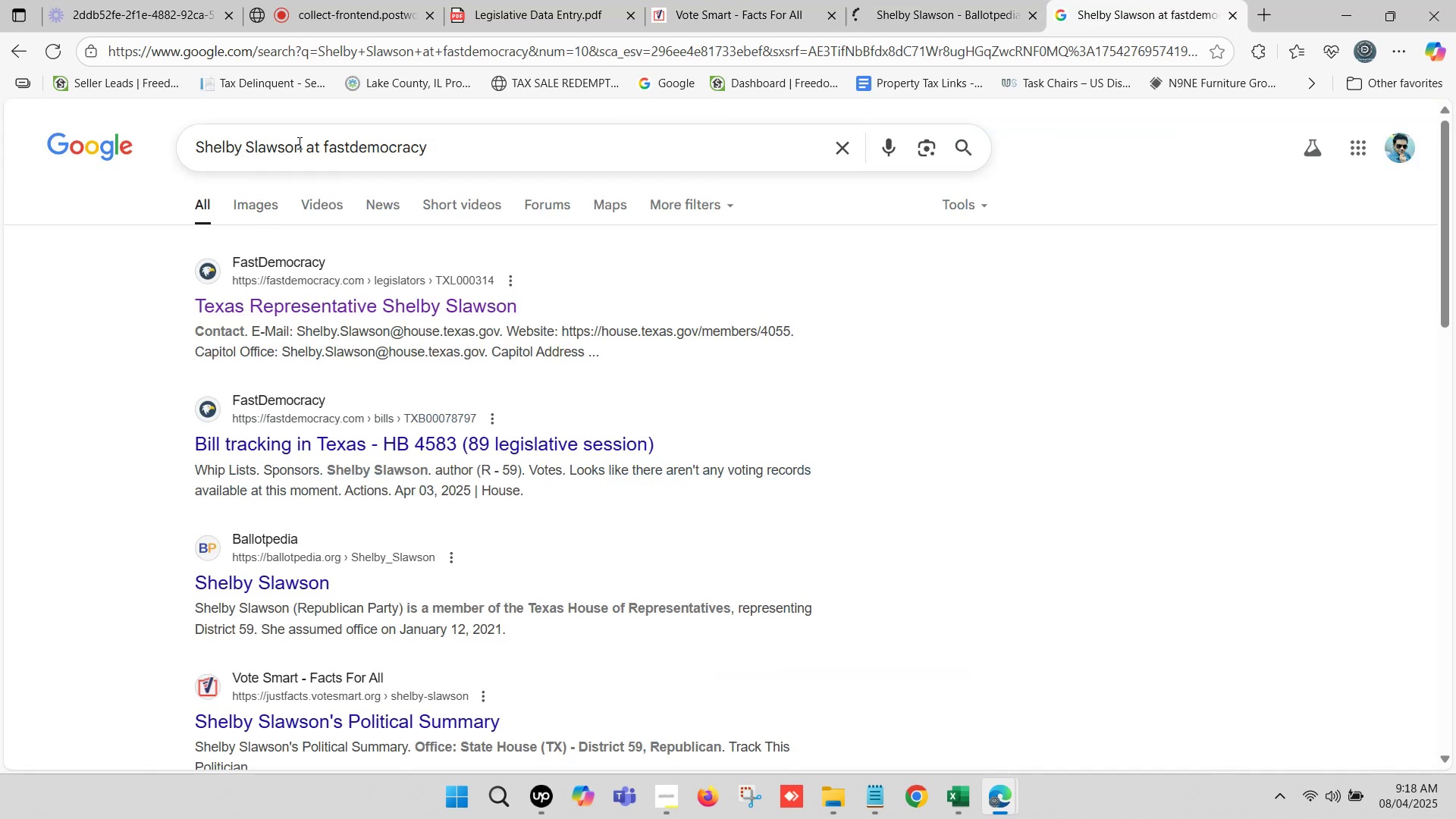 
left_click_drag(start_coordinate=[300, 140], to_coordinate=[199, 149])
 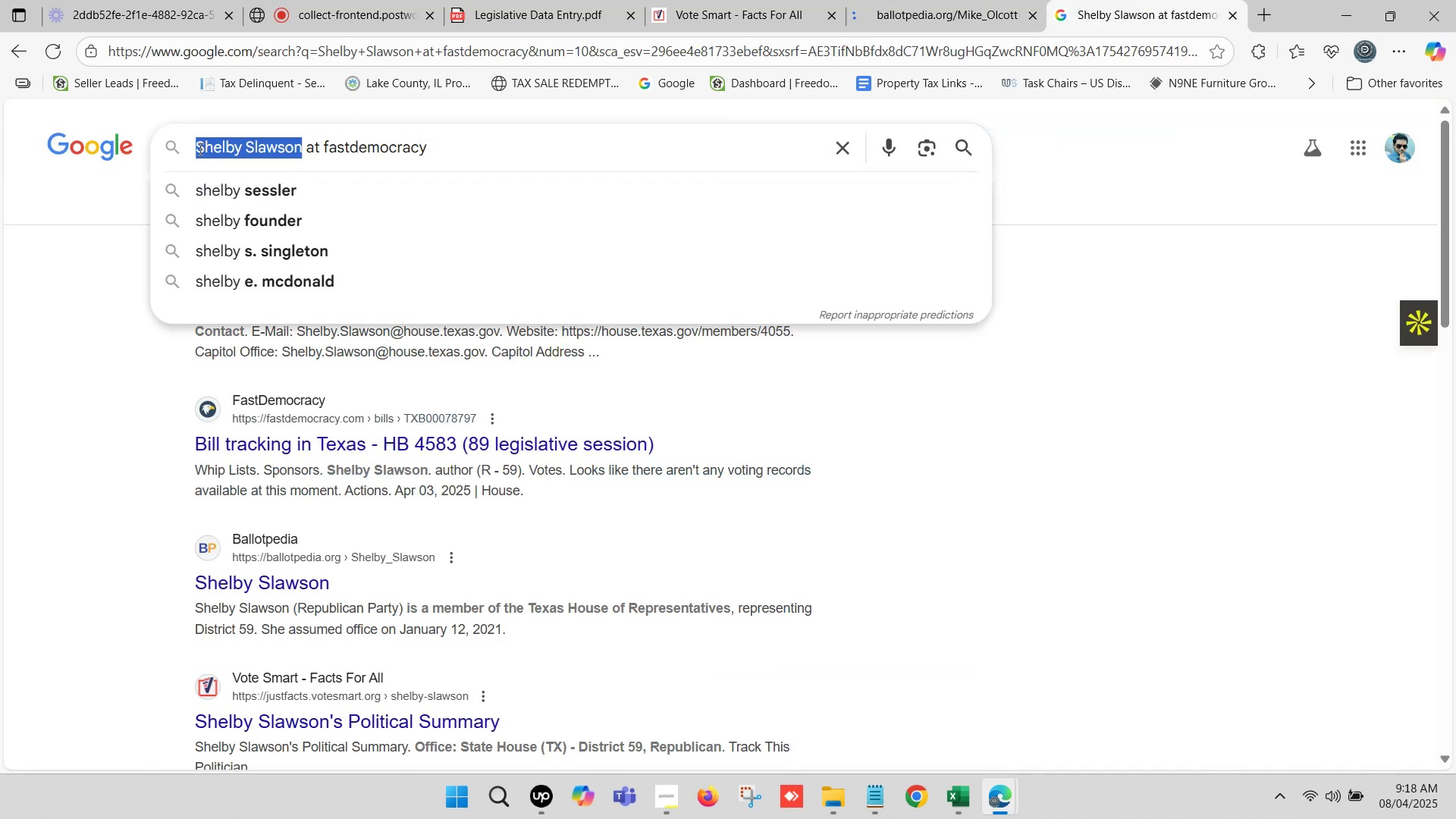 
key(Control+V)
 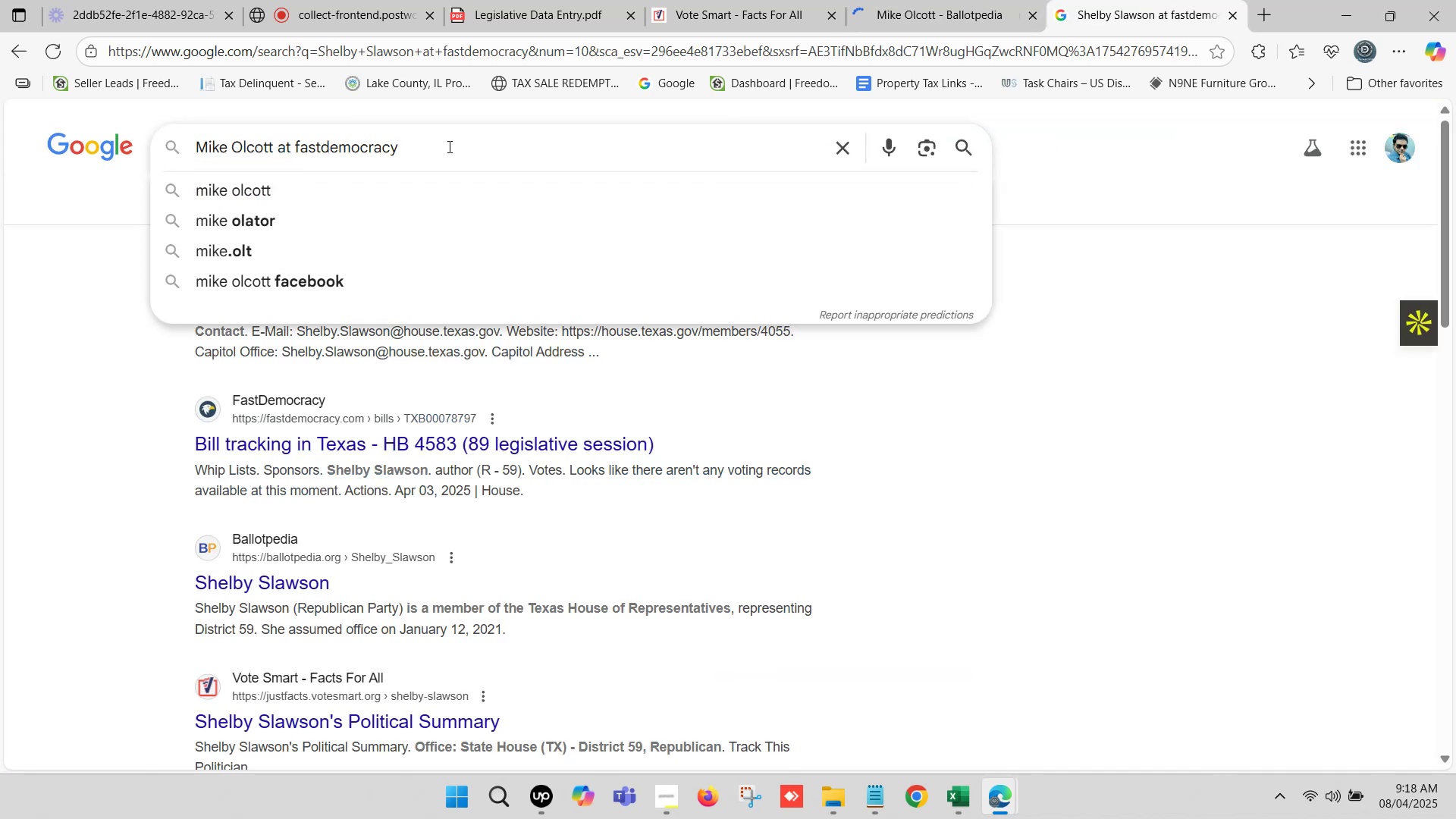 
left_click([450, 146])
 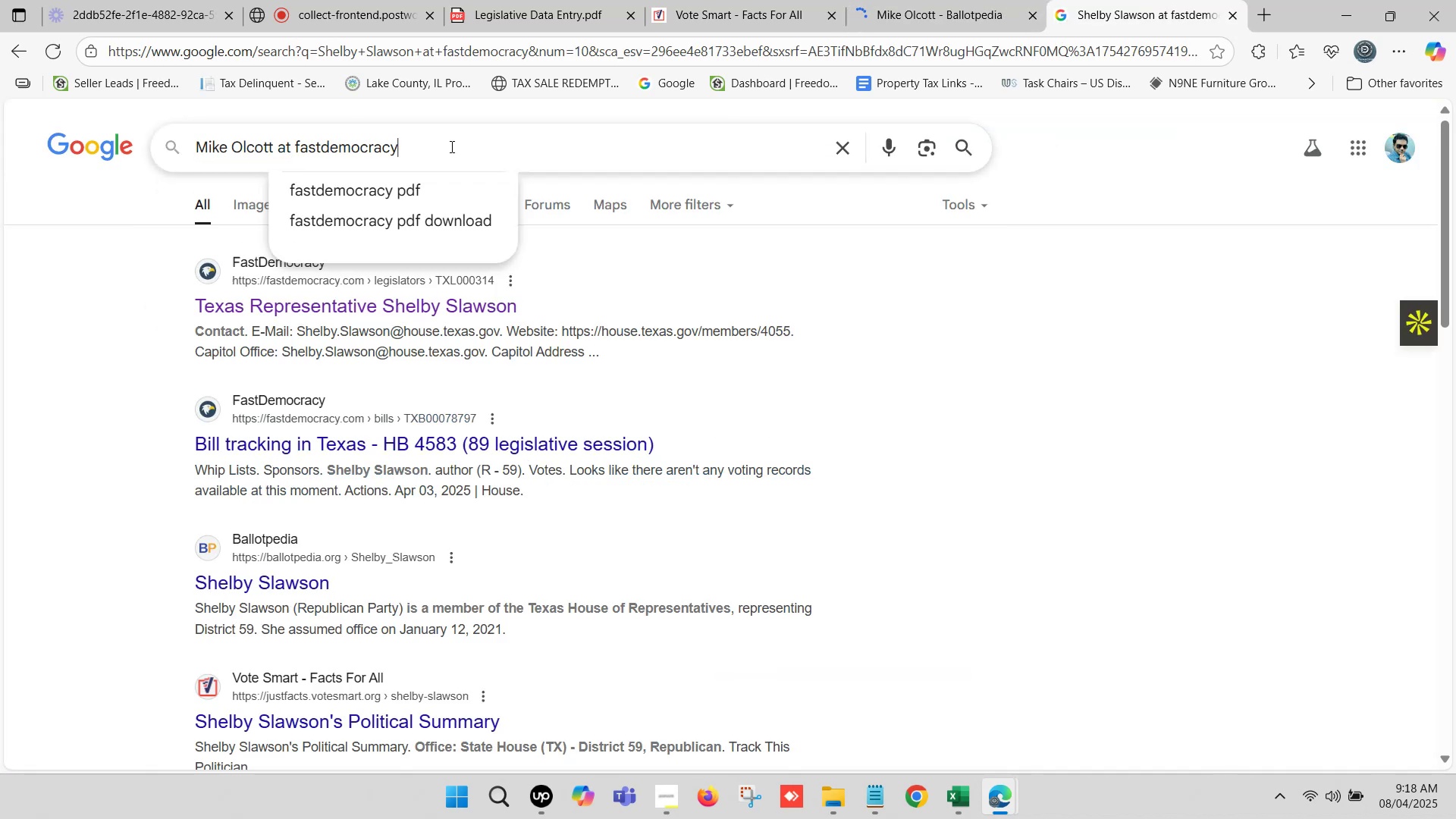 
key(Enter)
 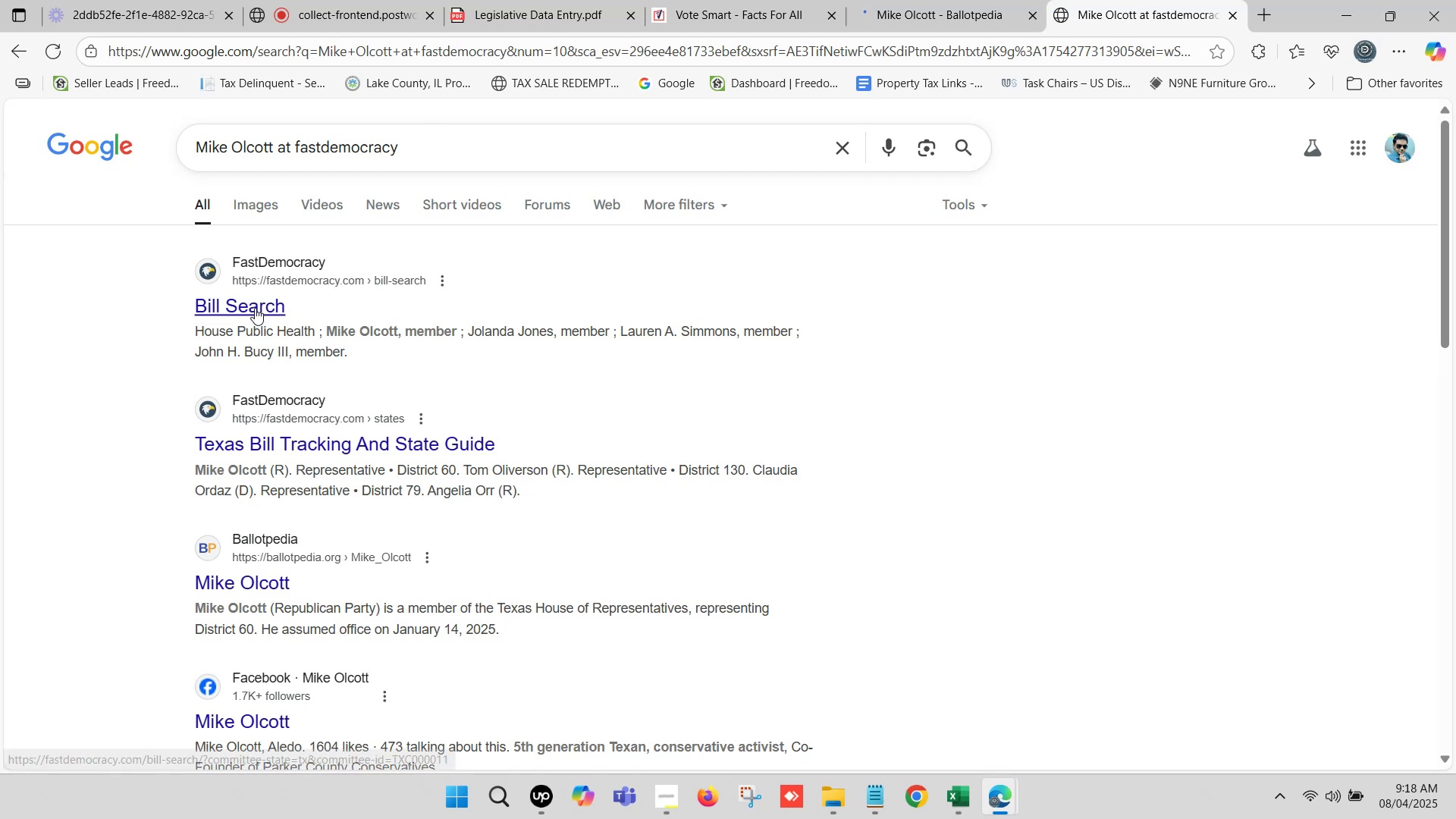 
right_click([254, 308])
 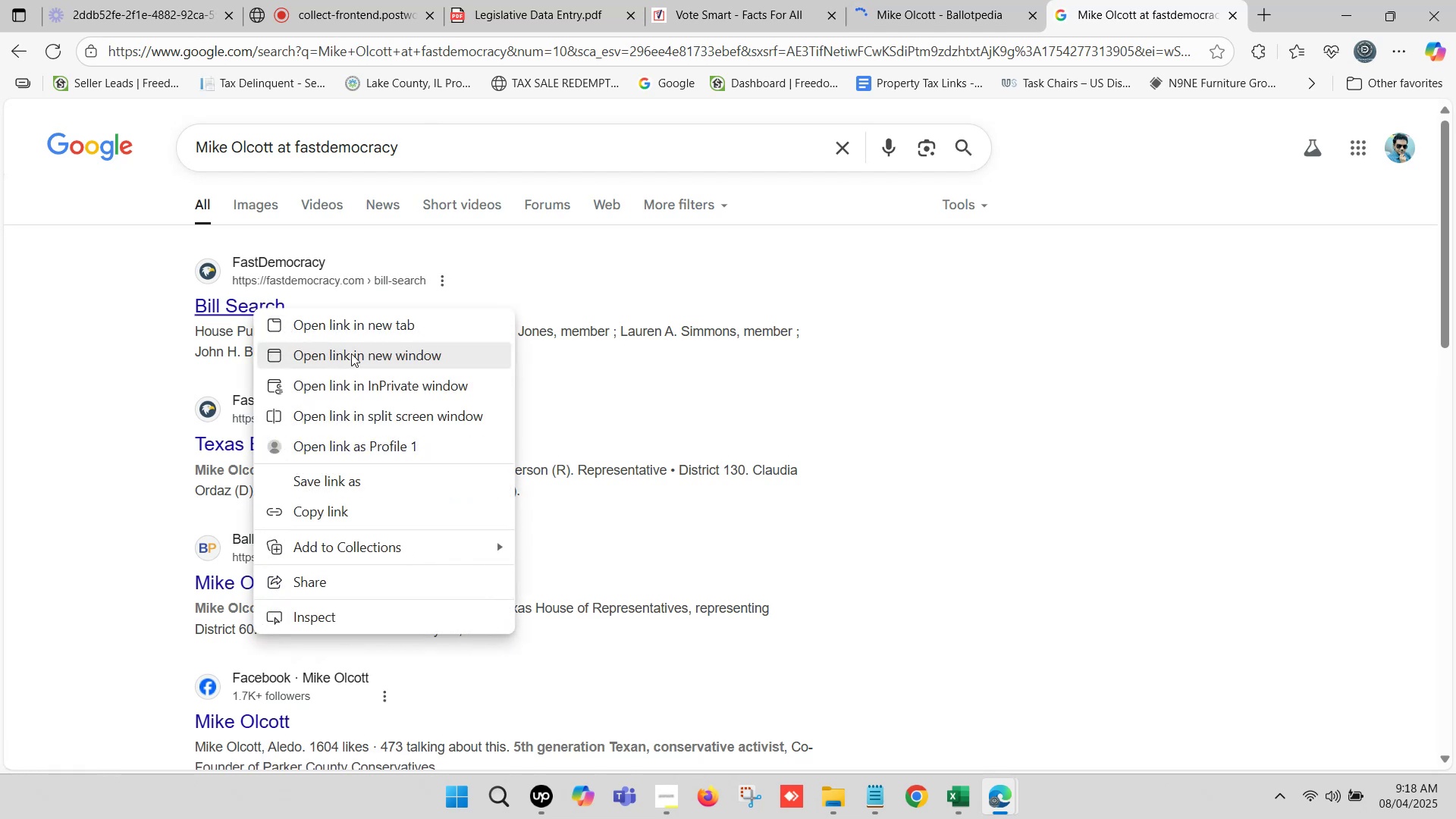 
left_click([360, 318])
 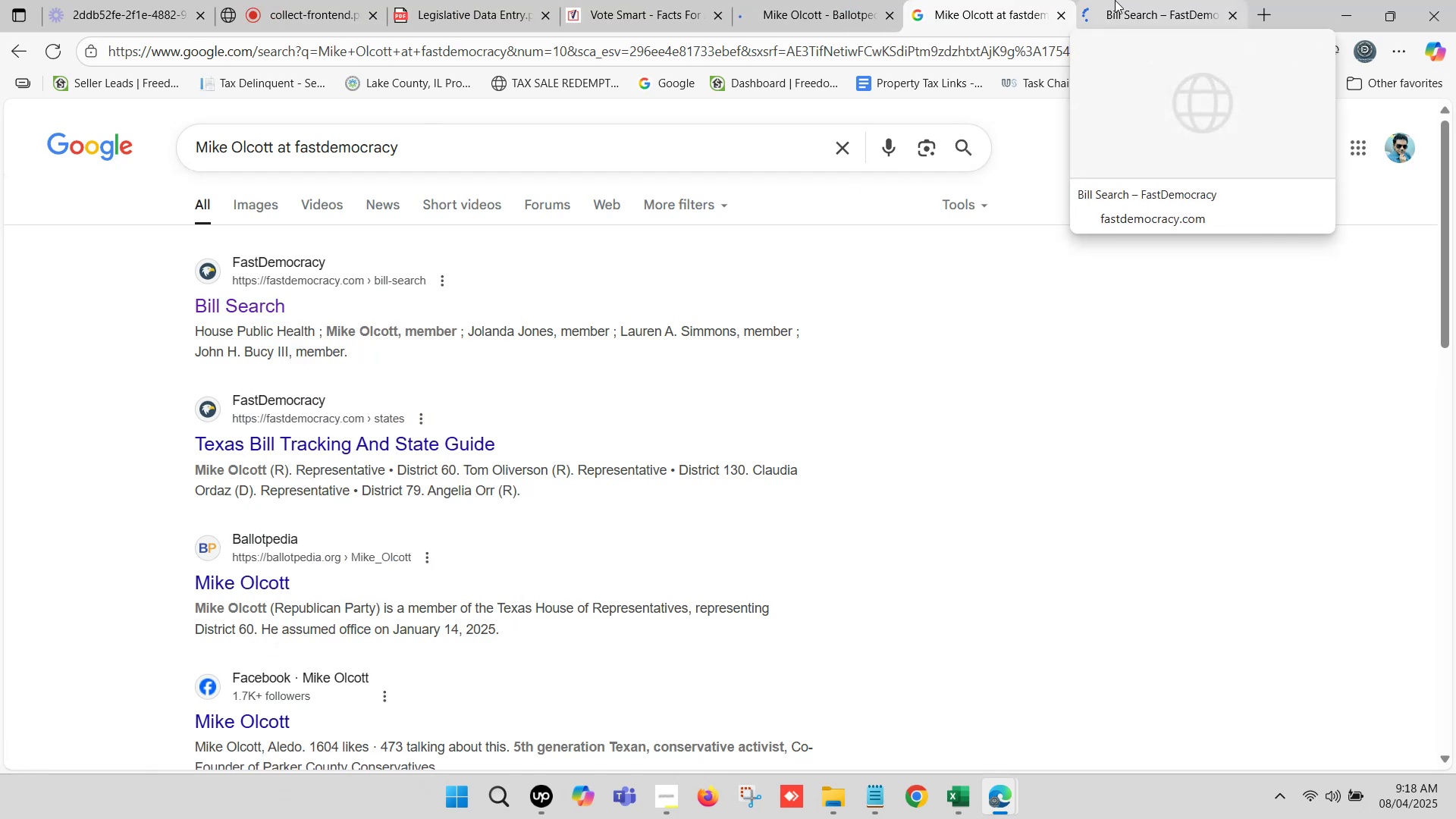 
left_click([1144, 0])
 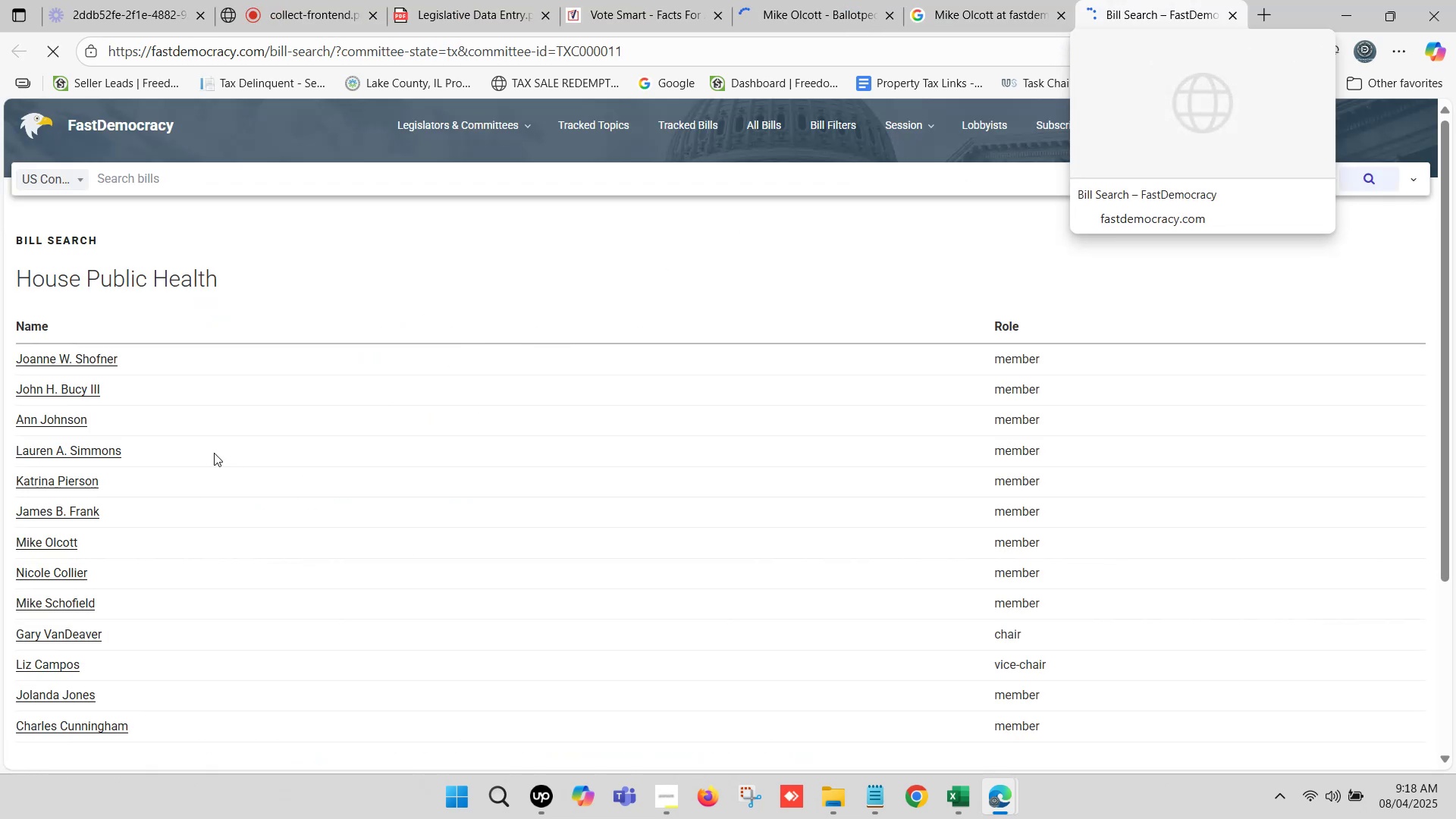 
scroll: coordinate [146, 435], scroll_direction: down, amount: 1.0
 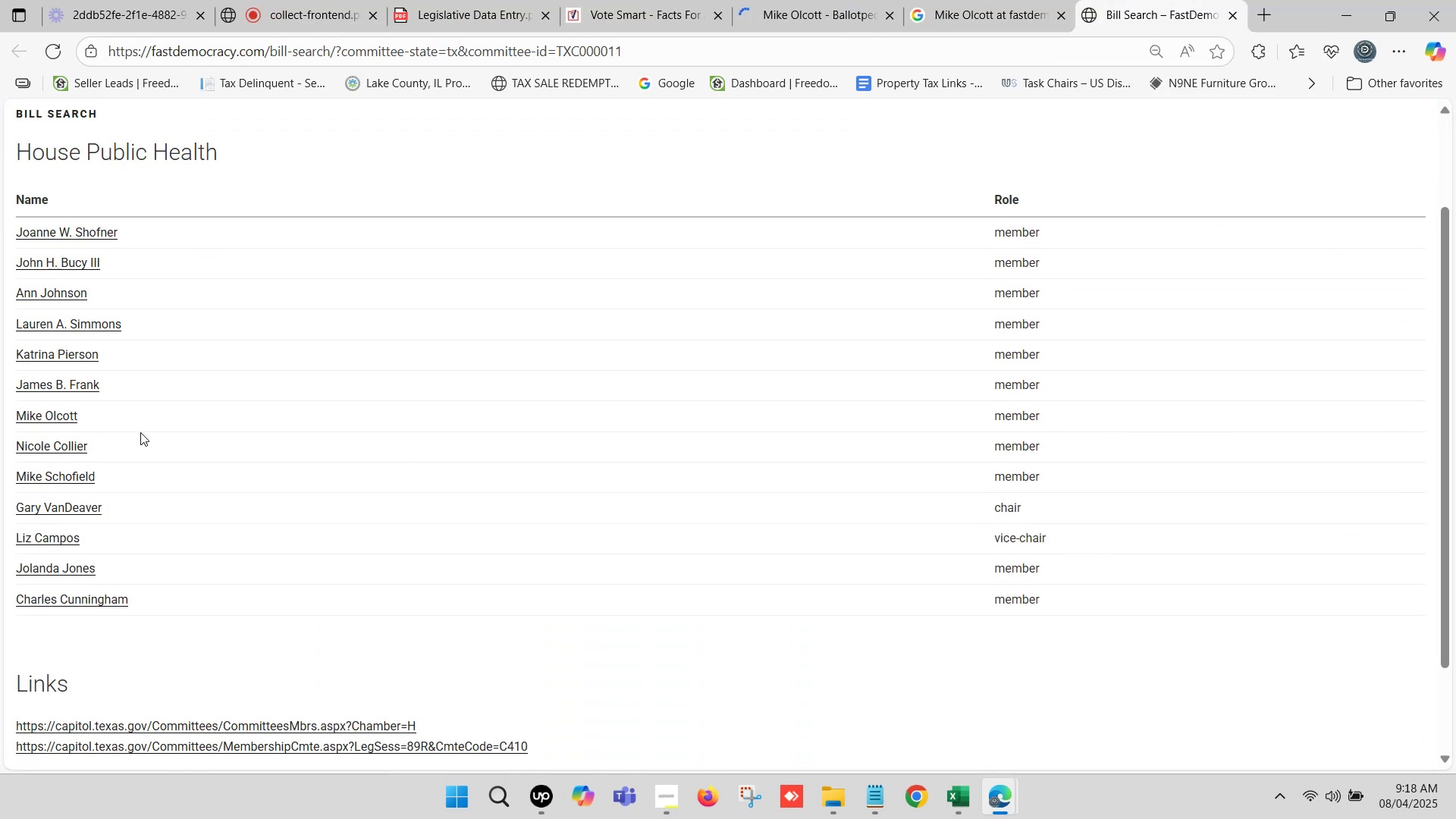 
key(Control+F)
 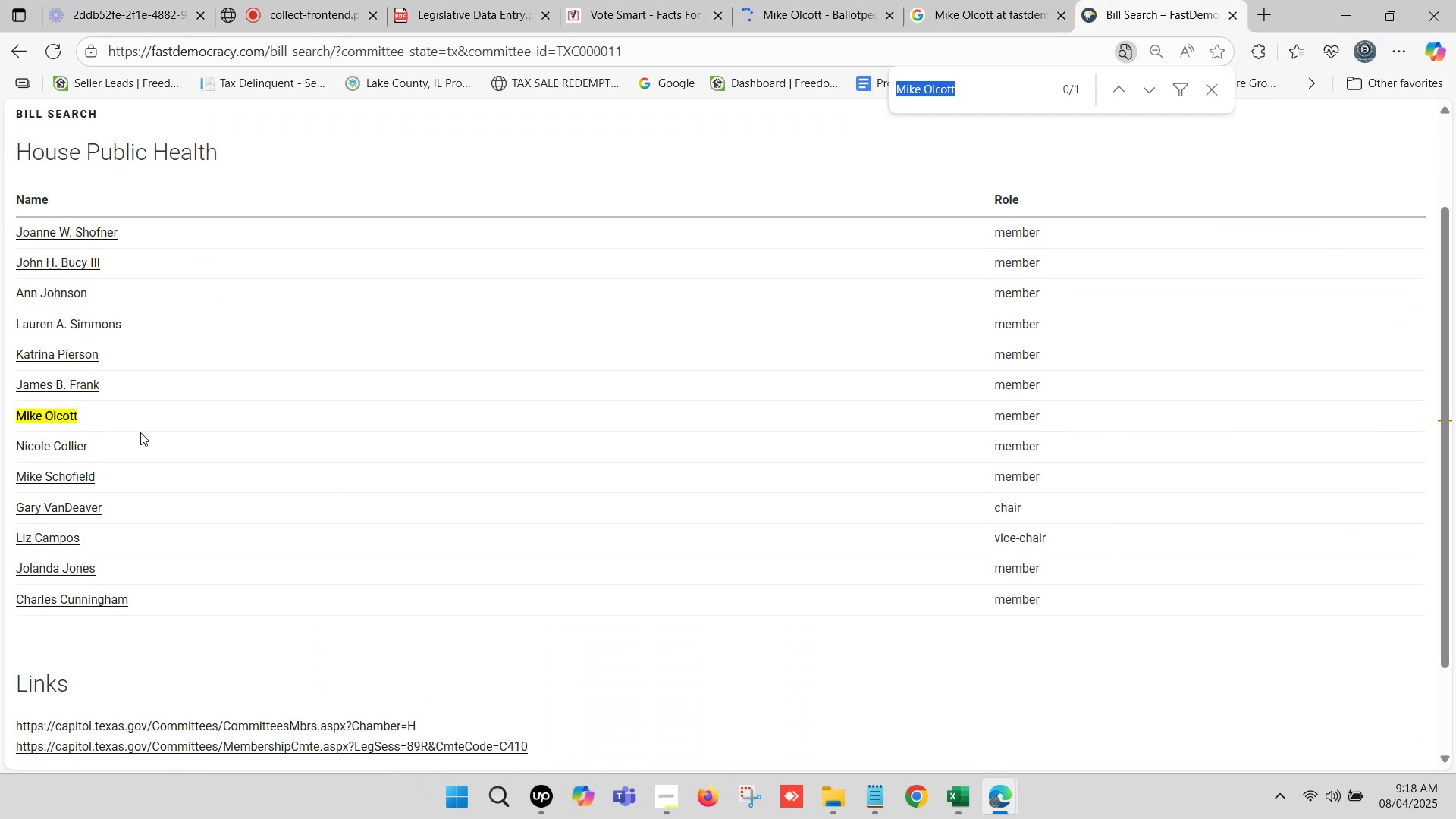 
key(Control+V)
 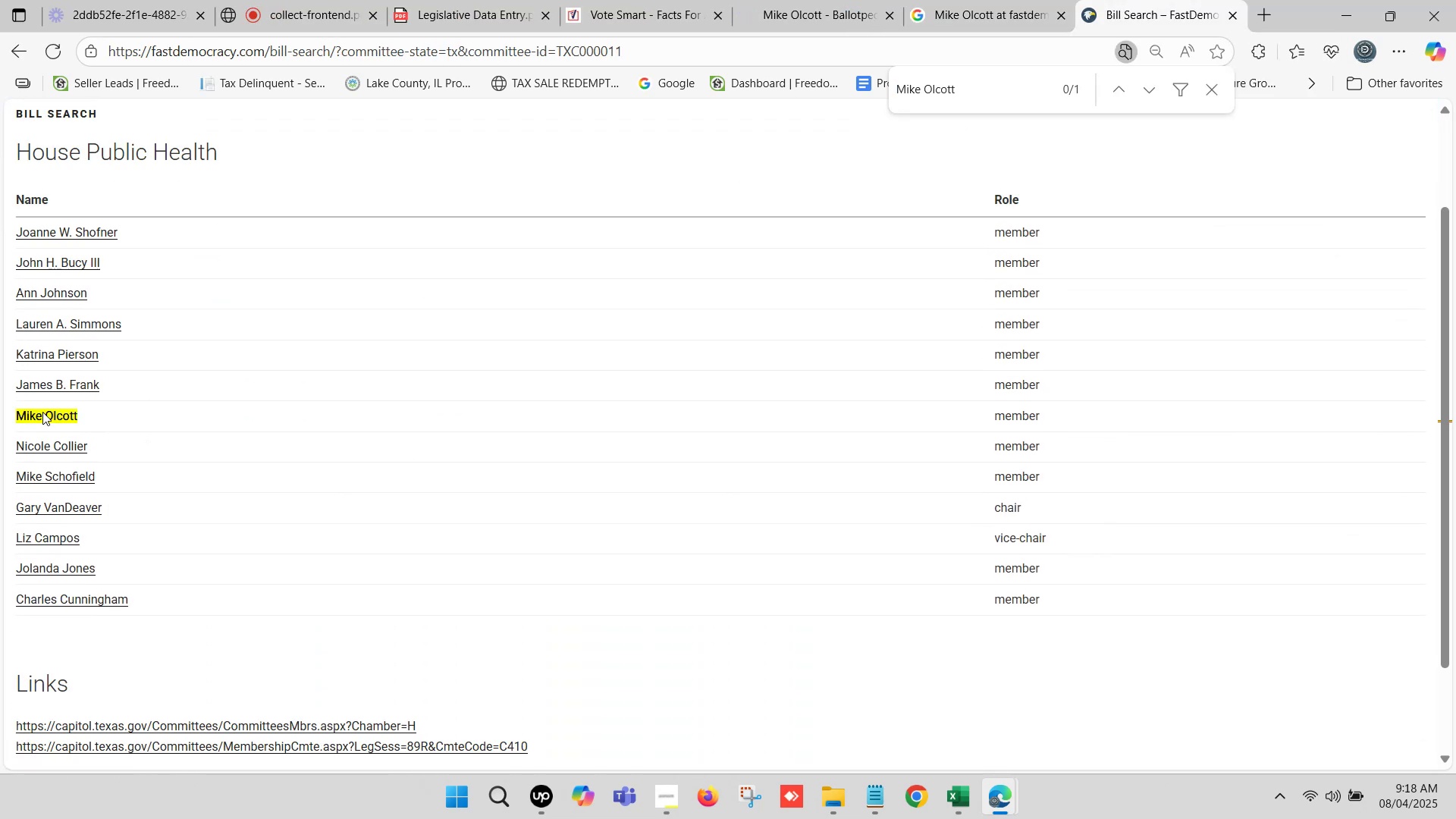 
left_click([42, 411])
 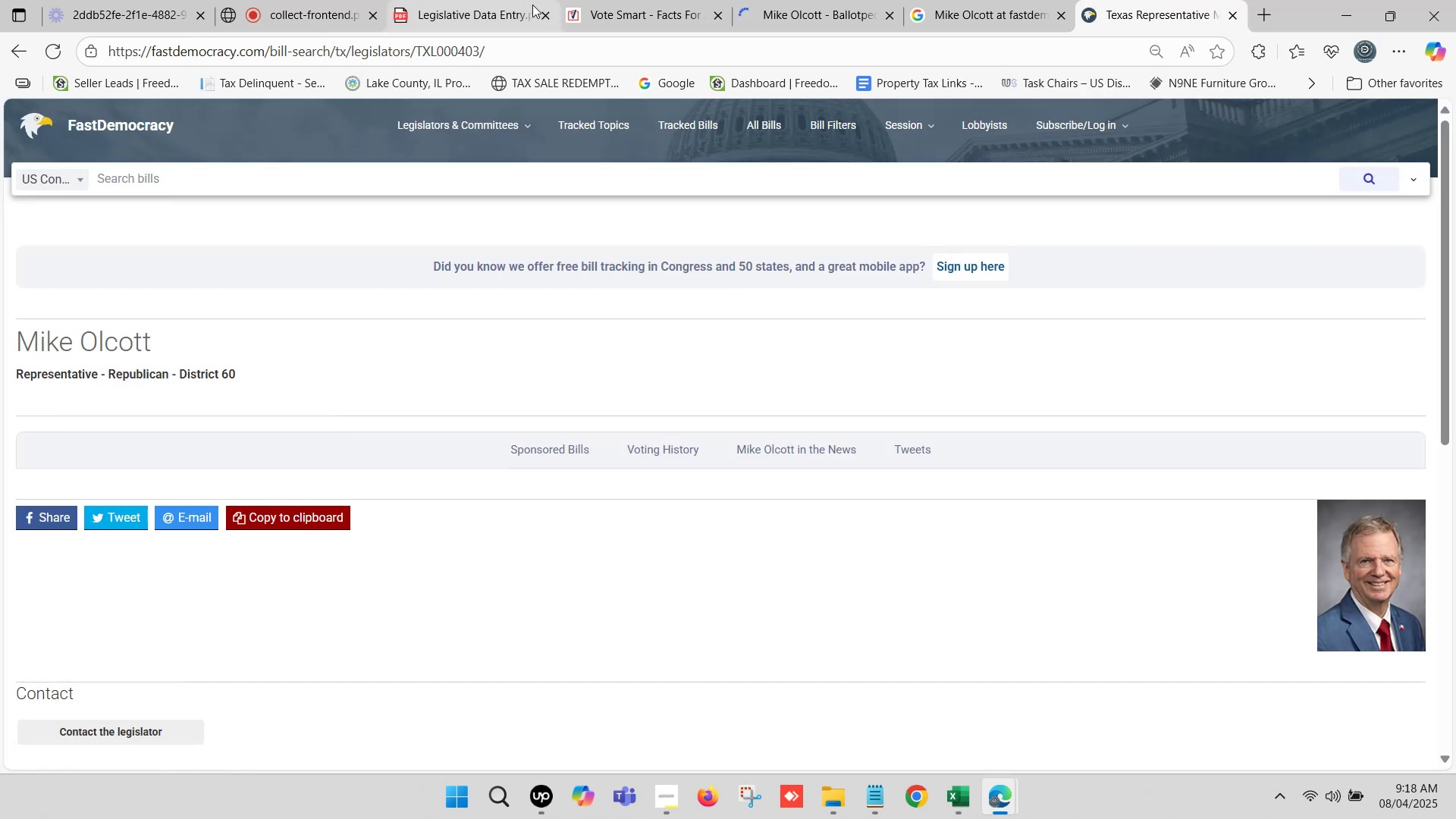 
wait(6.85)
 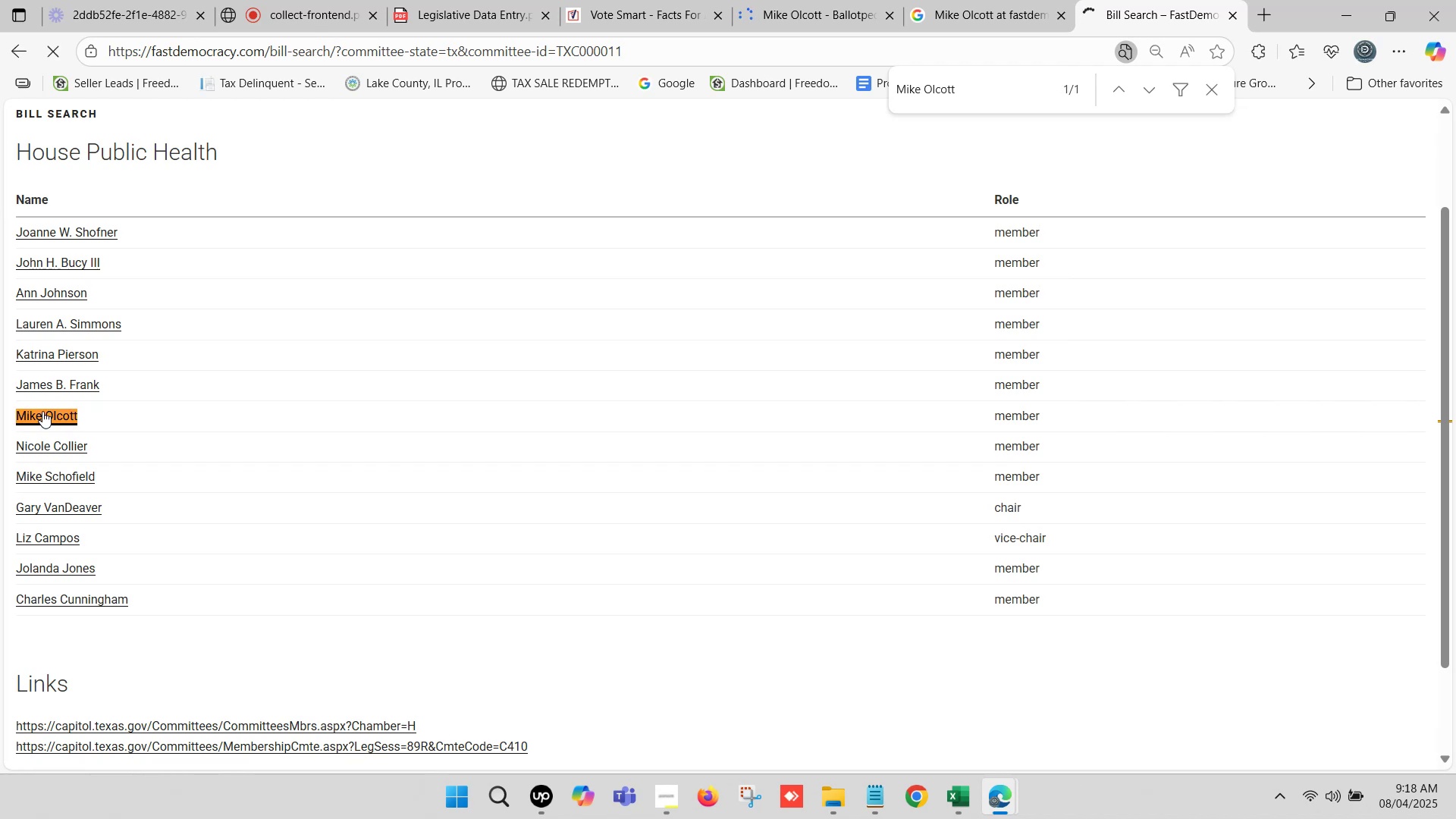 
left_click([834, 0])
 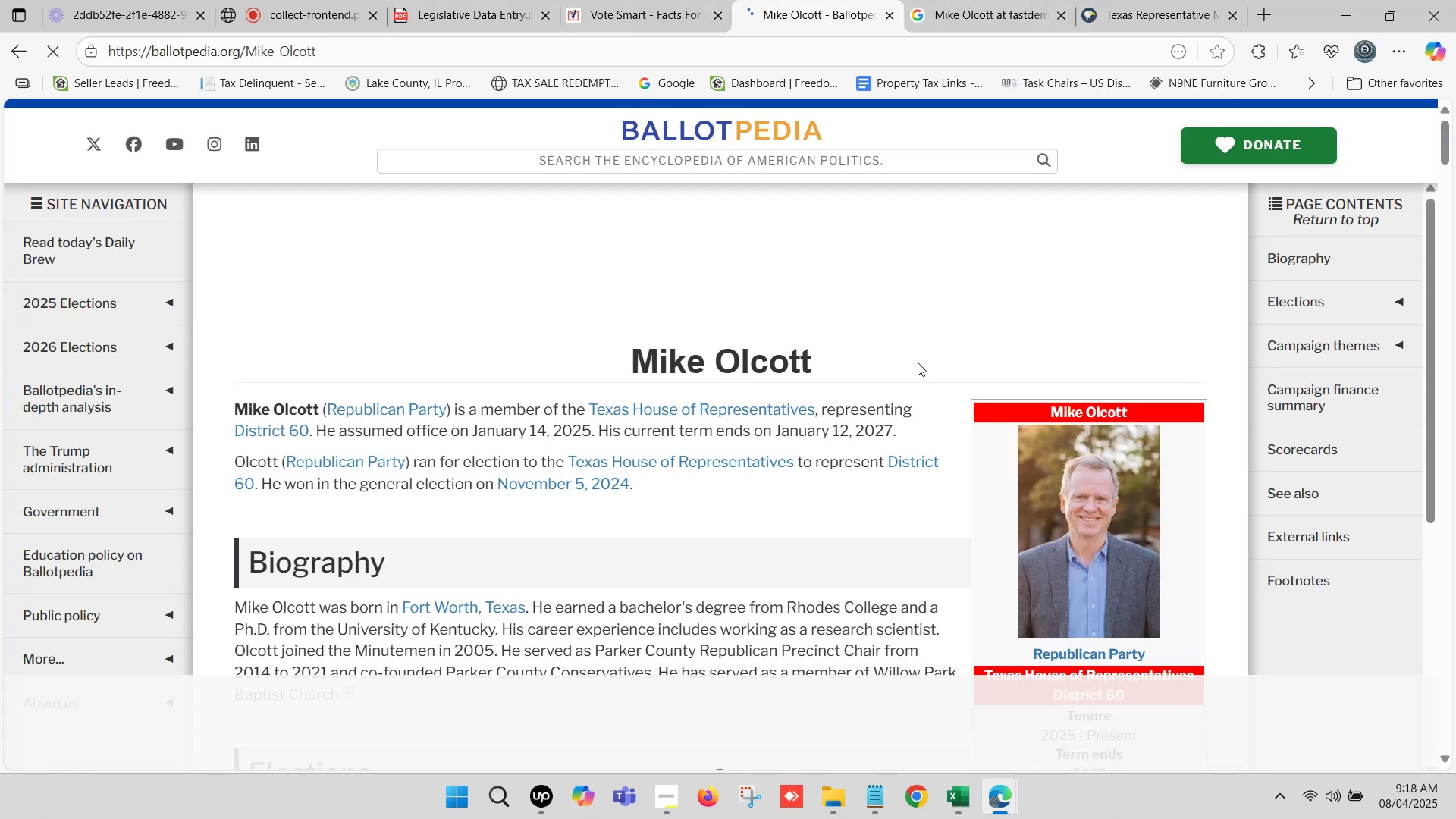 
scroll: coordinate [975, 366], scroll_direction: down, amount: 6.0
 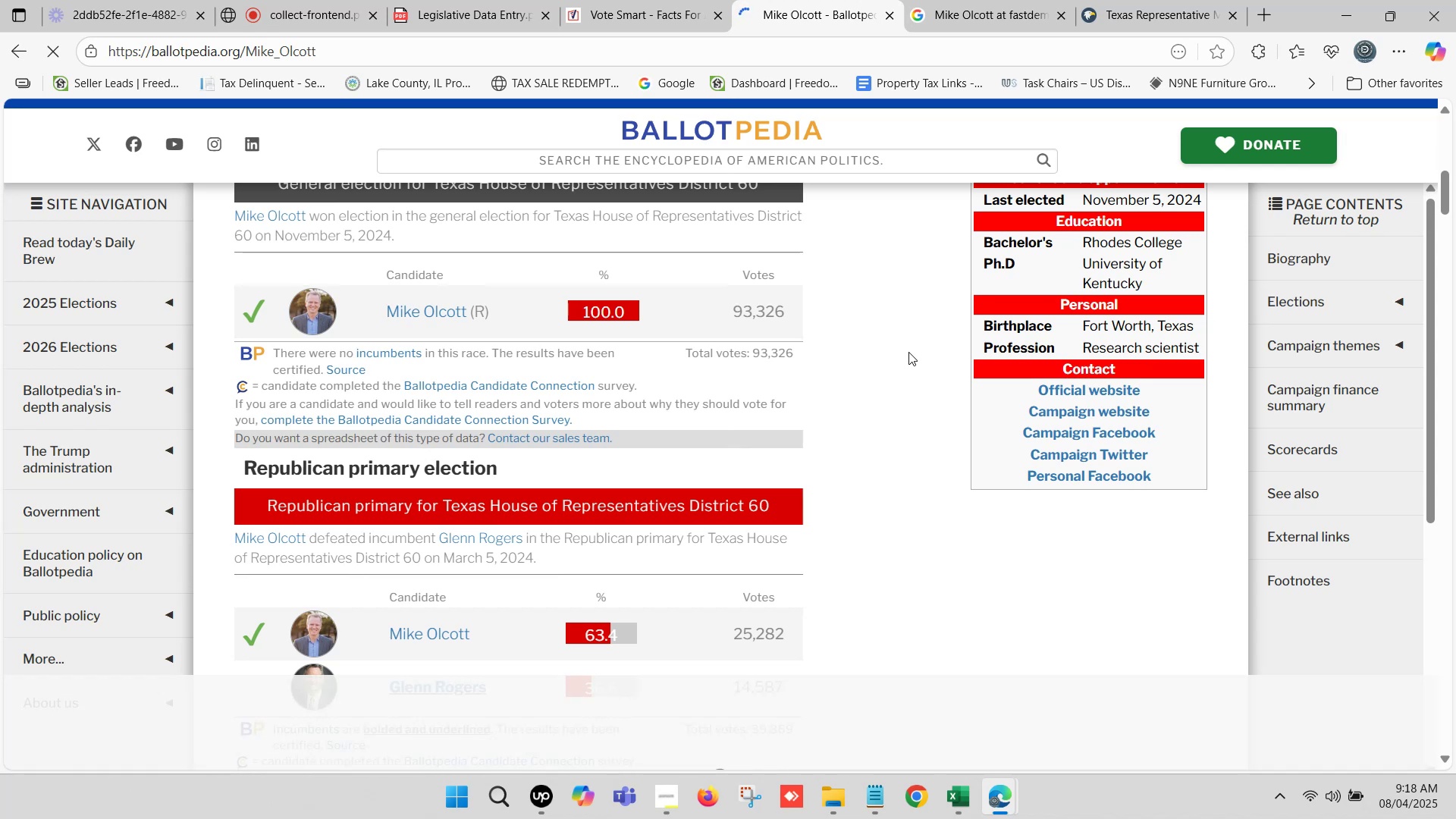 
hold_key(key=ControlLeft, duration=1.5)
left_click([1072, 391])
 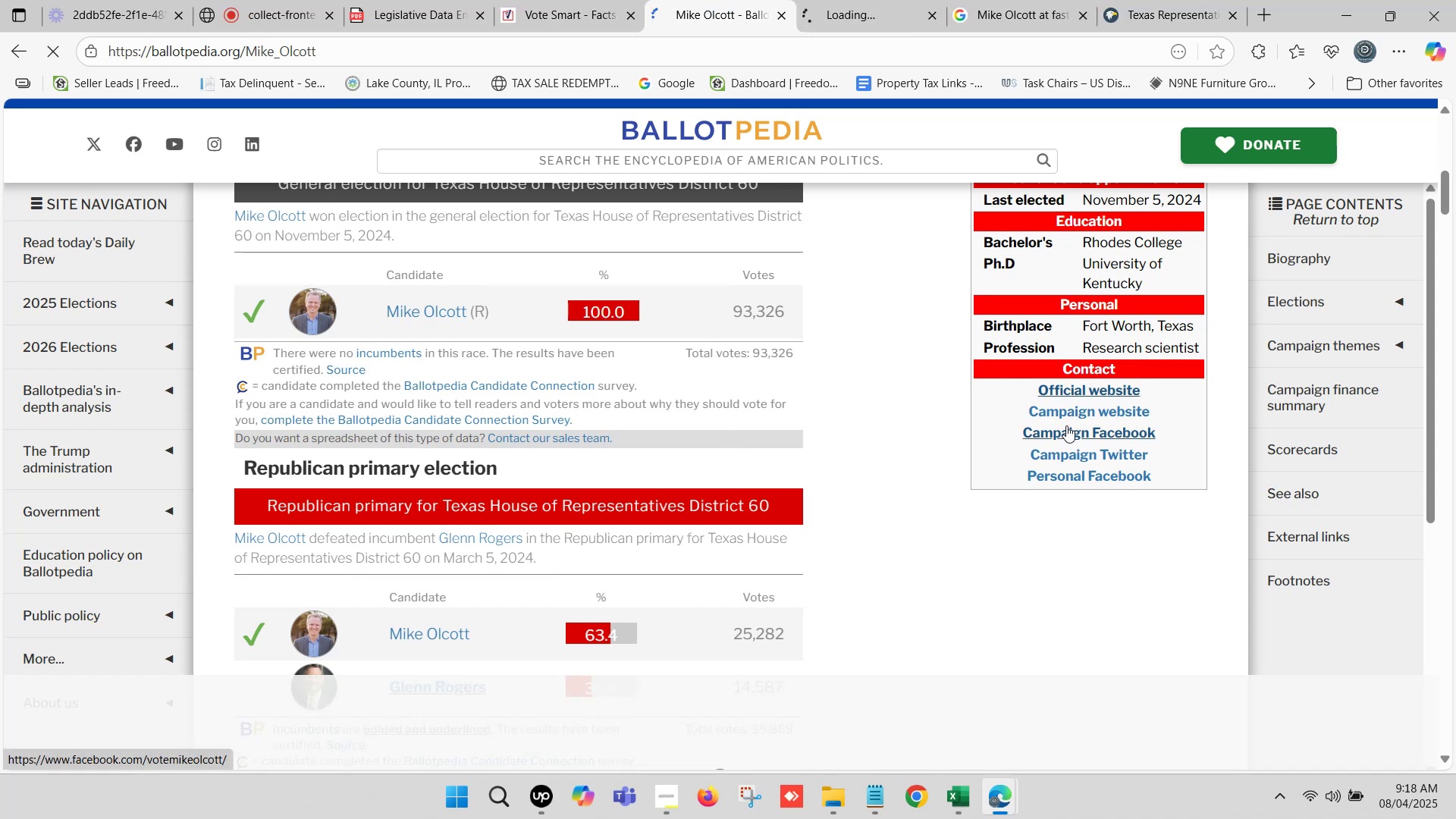 
hold_key(key=ControlLeft, duration=0.63)
left_click([1063, 413])
 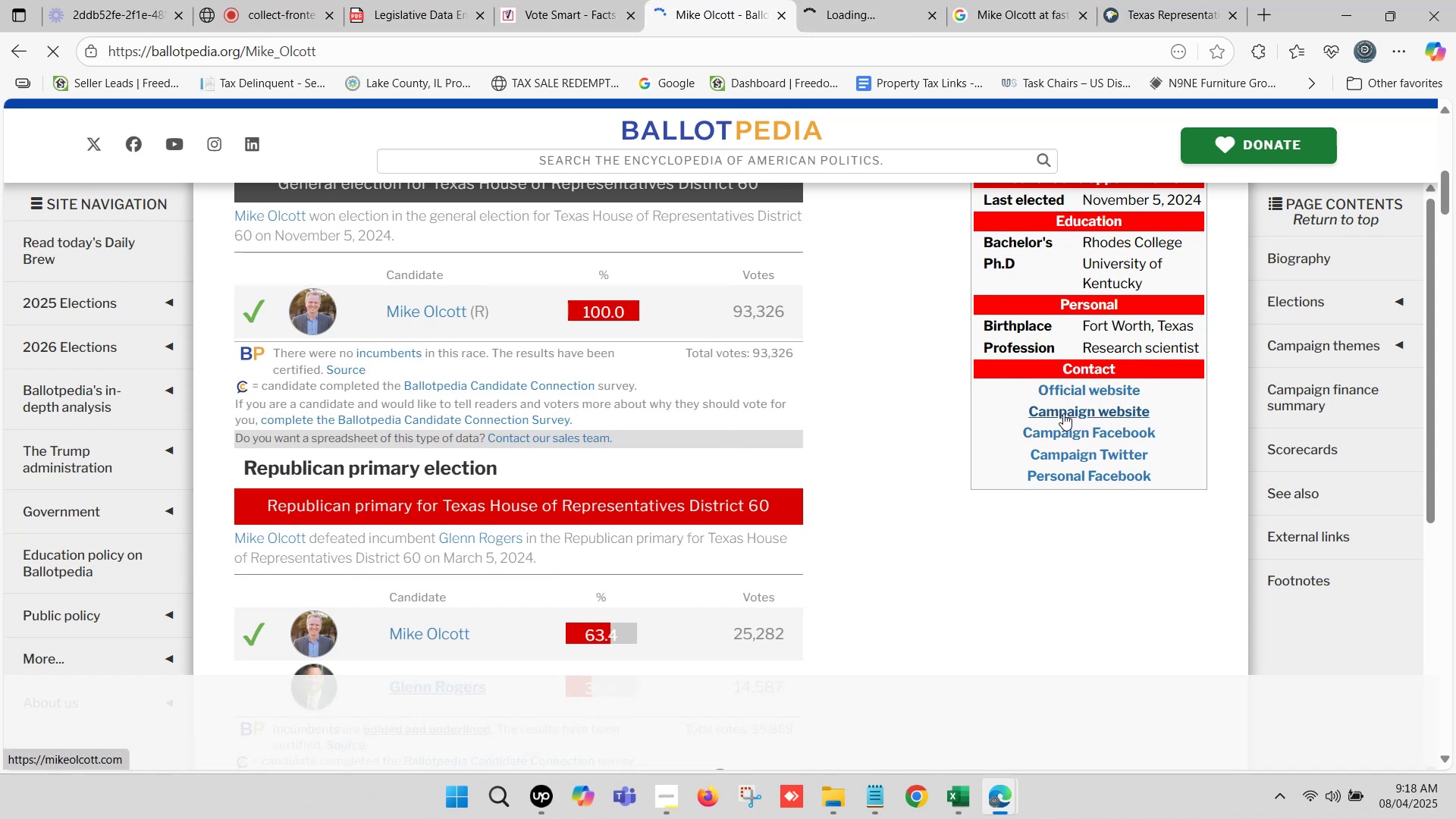 
hold_key(key=ControlLeft, duration=2.73)
scroll: coordinate [417, 326], scroll_direction: up, amount: 7.0
 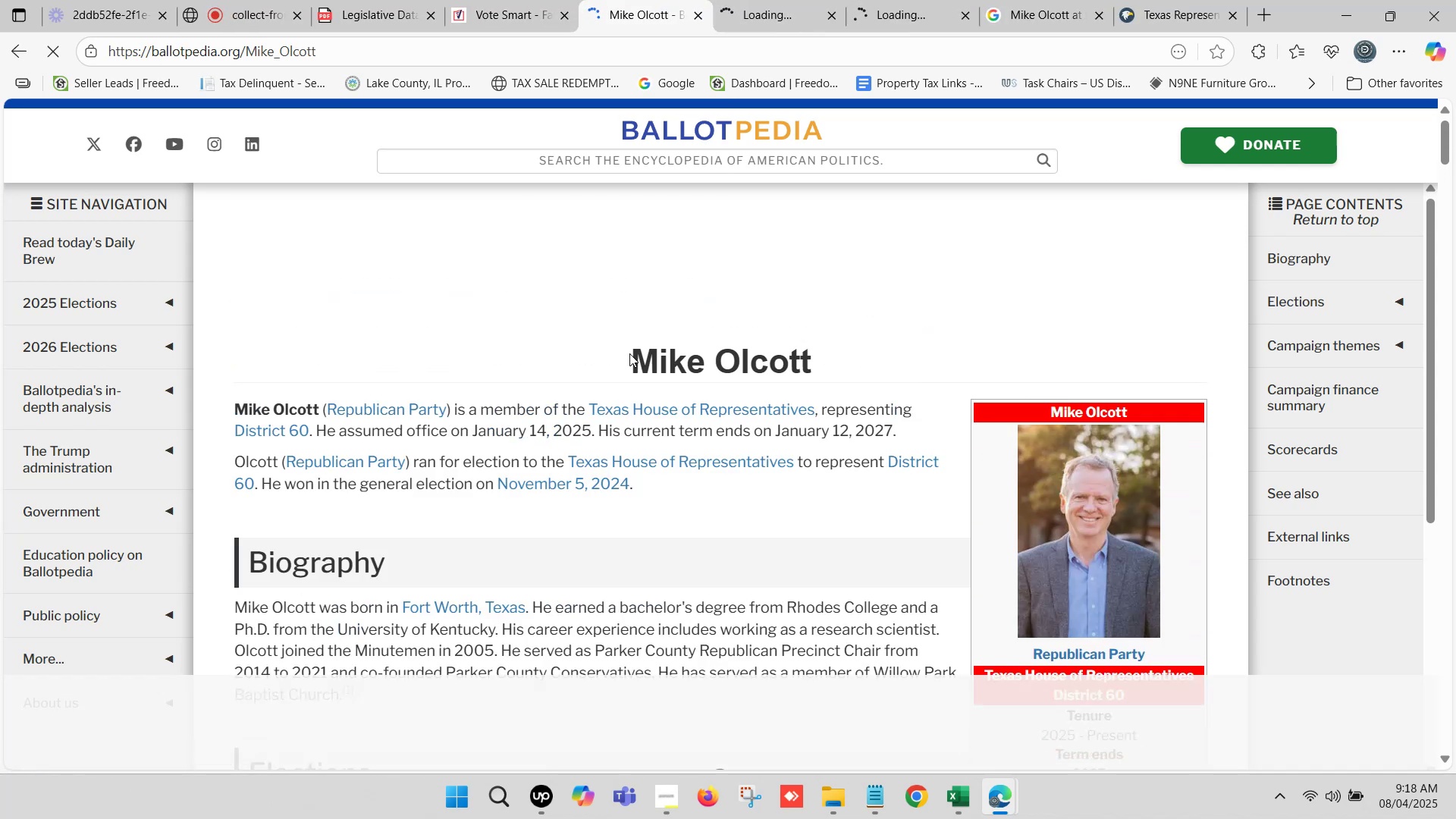 
left_click_drag(start_coordinate=[634, 353], to_coordinate=[811, 353])
 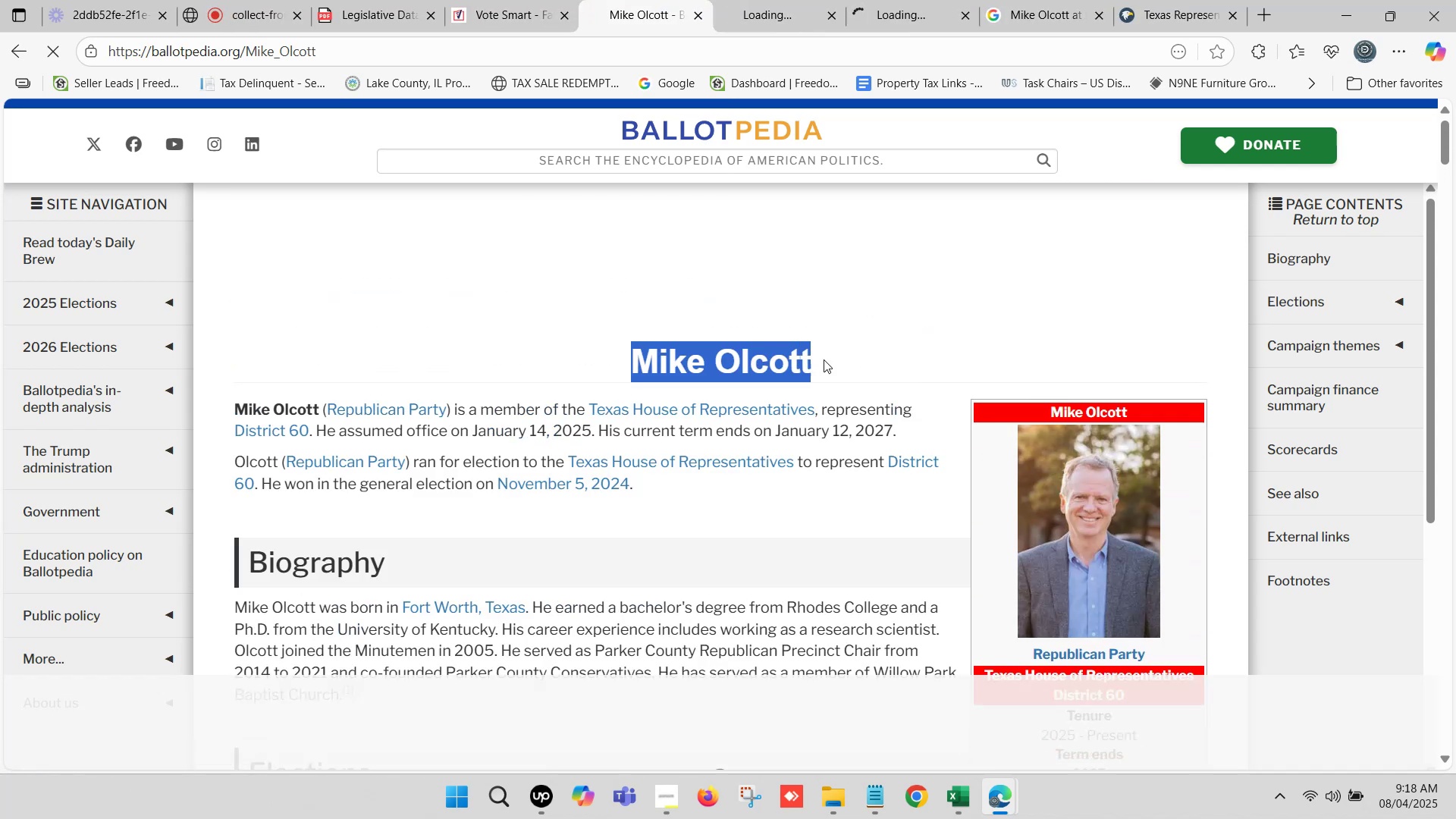 
key(Control+C)
 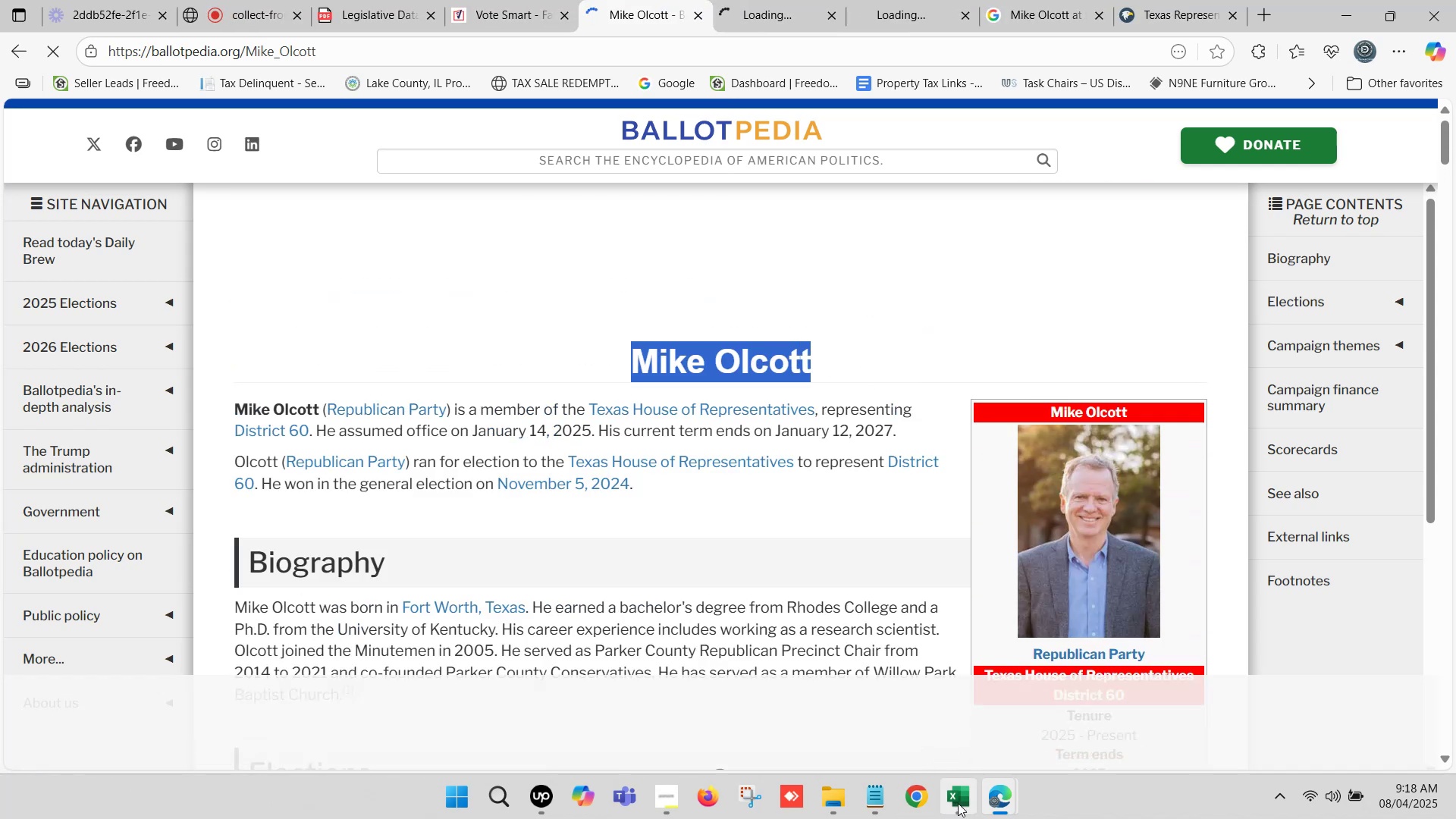 
left_click([958, 802])
 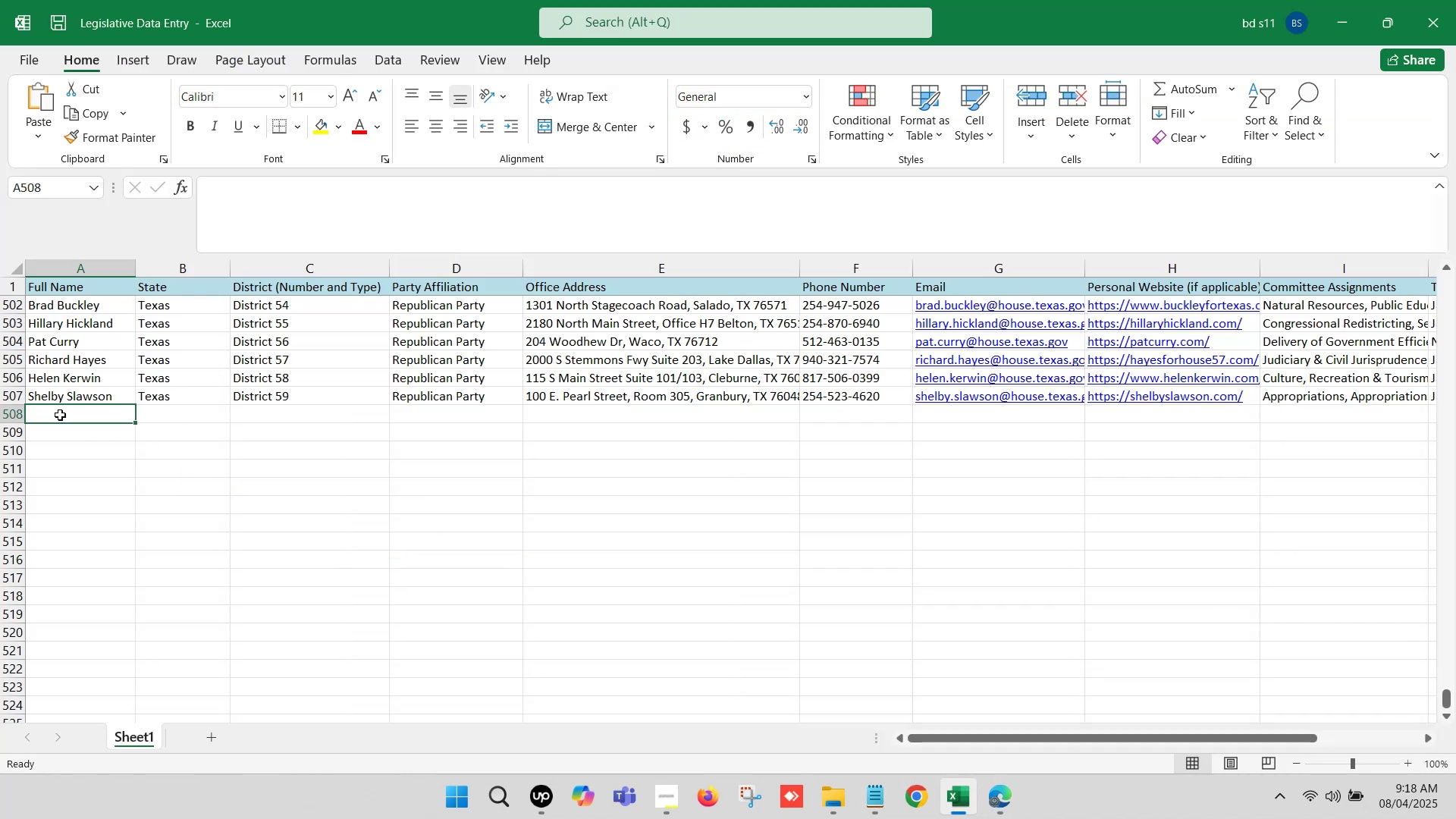 
key(Control+ControlLeft)
 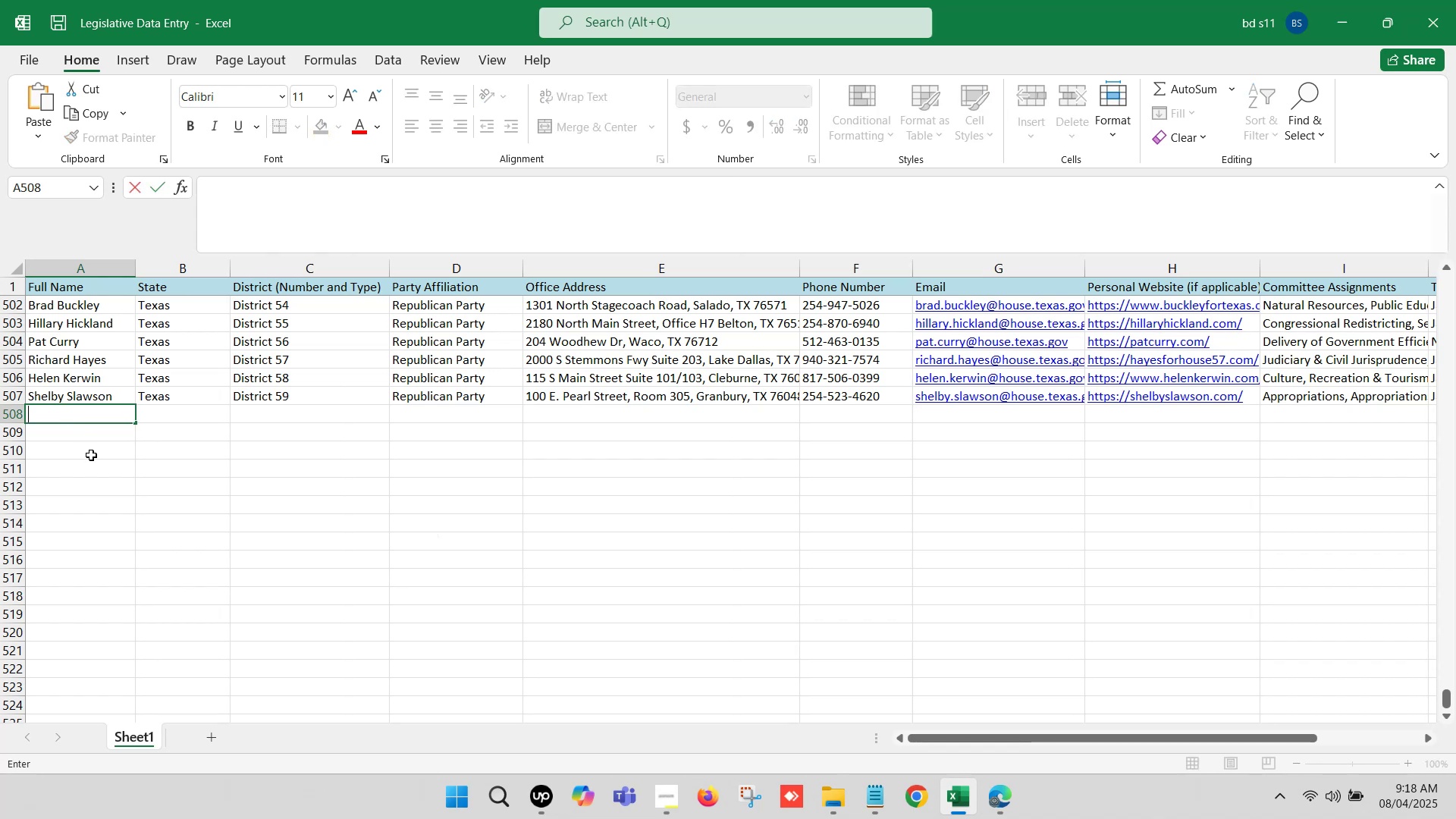 
key(V)
 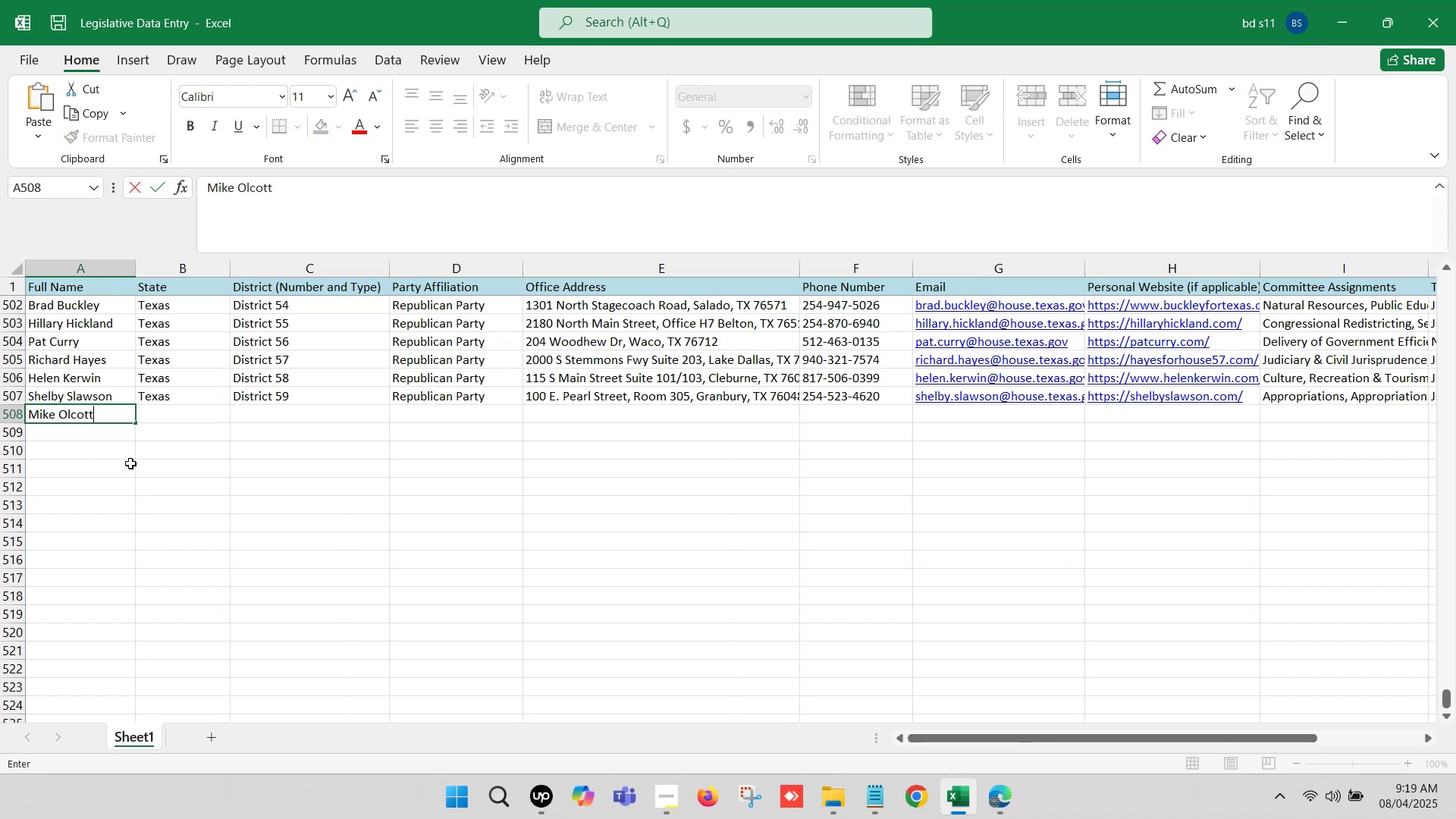 
left_click([130, 466])
 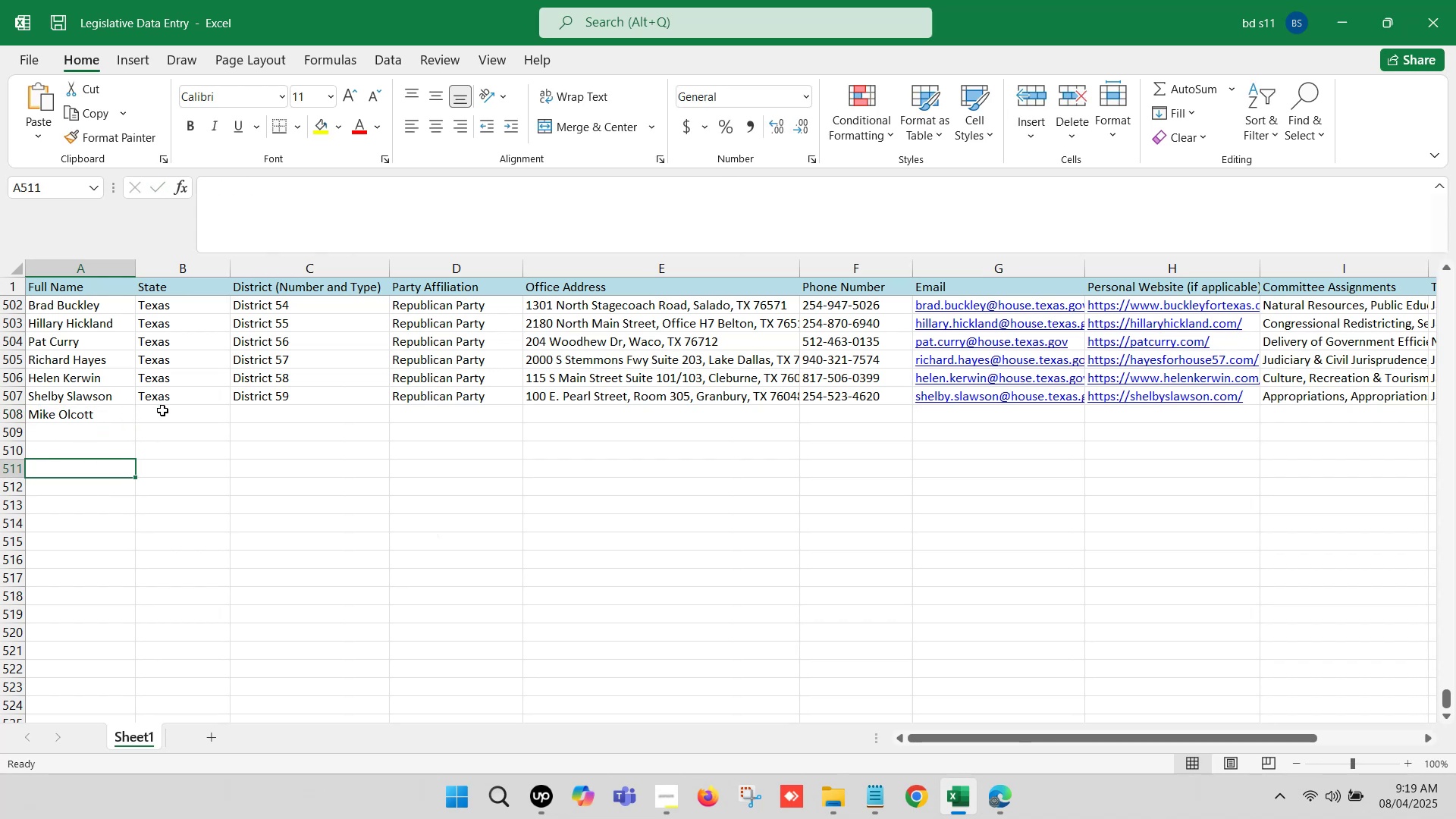 
left_click([162, 410])
 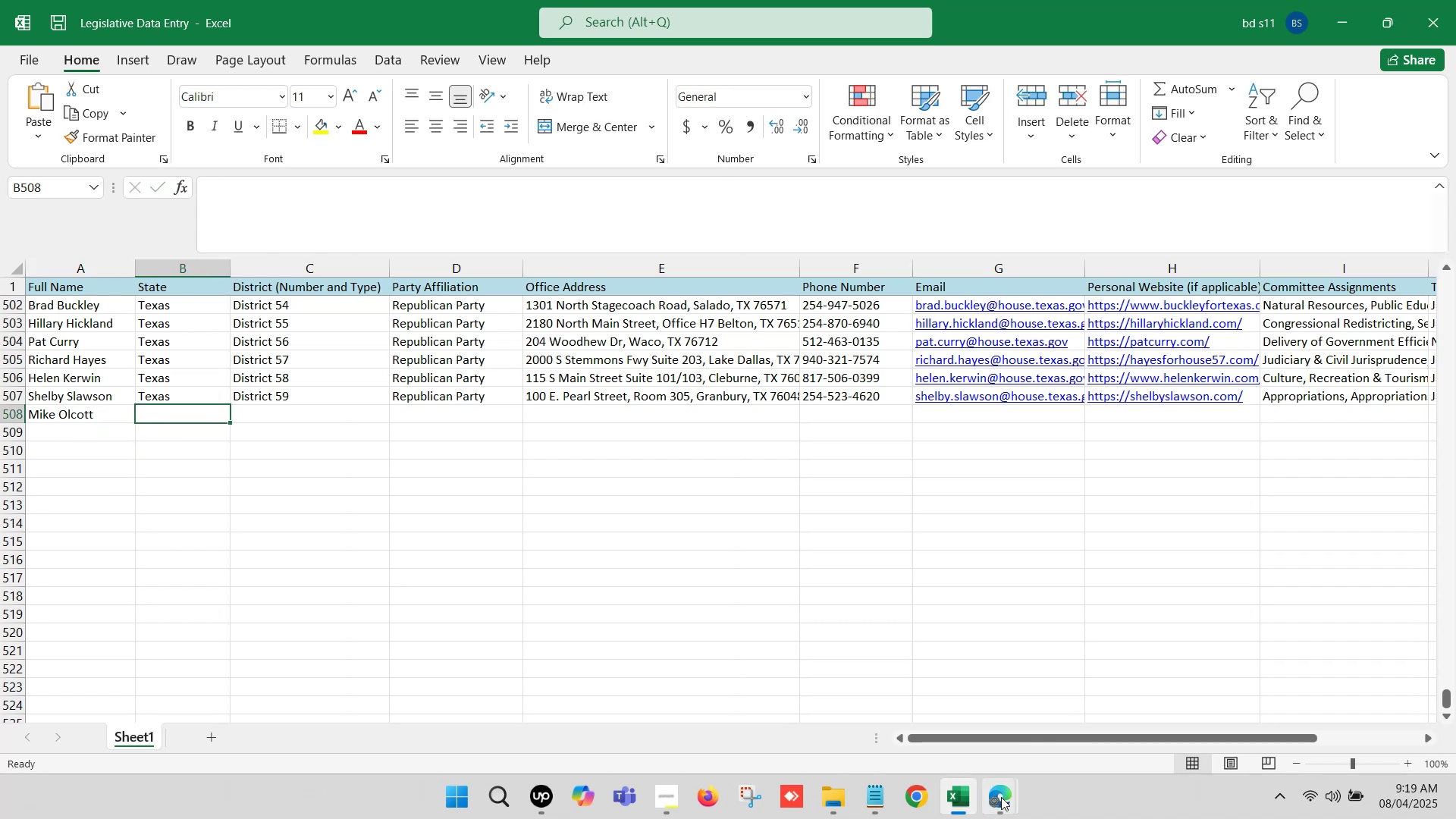 
left_click([1003, 797])
 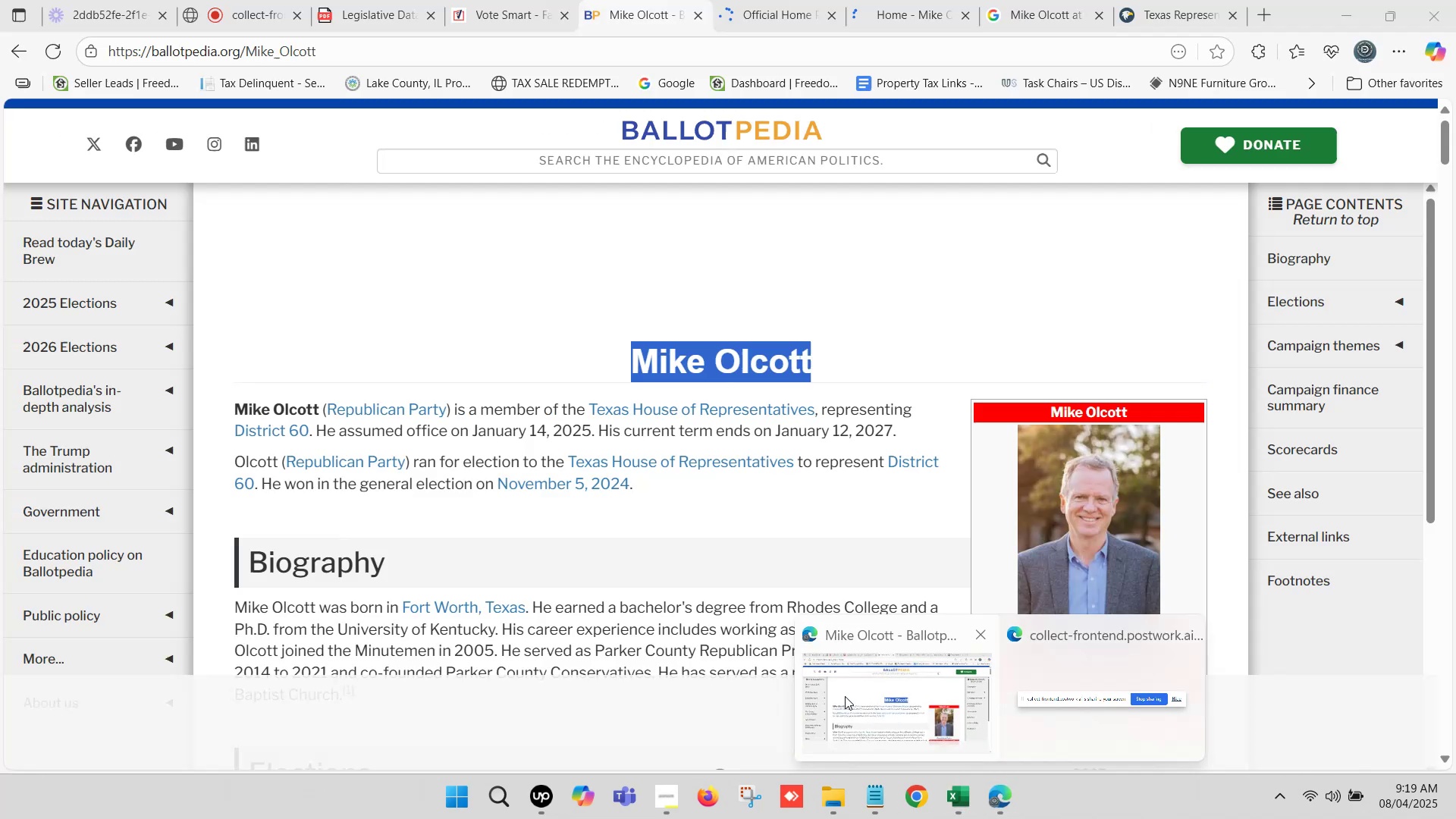 
left_click([845, 696])
 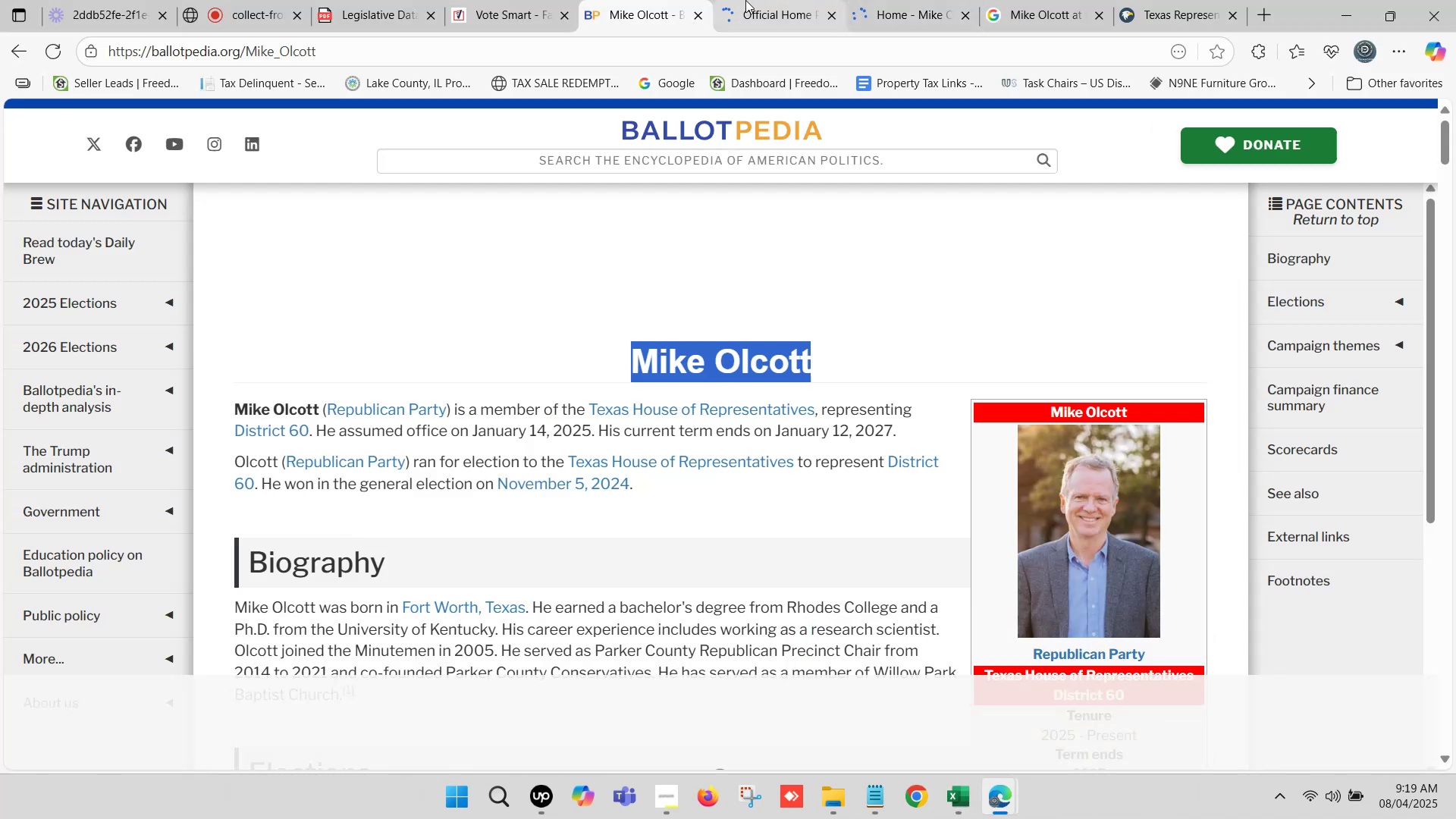 
left_click([745, 0])
 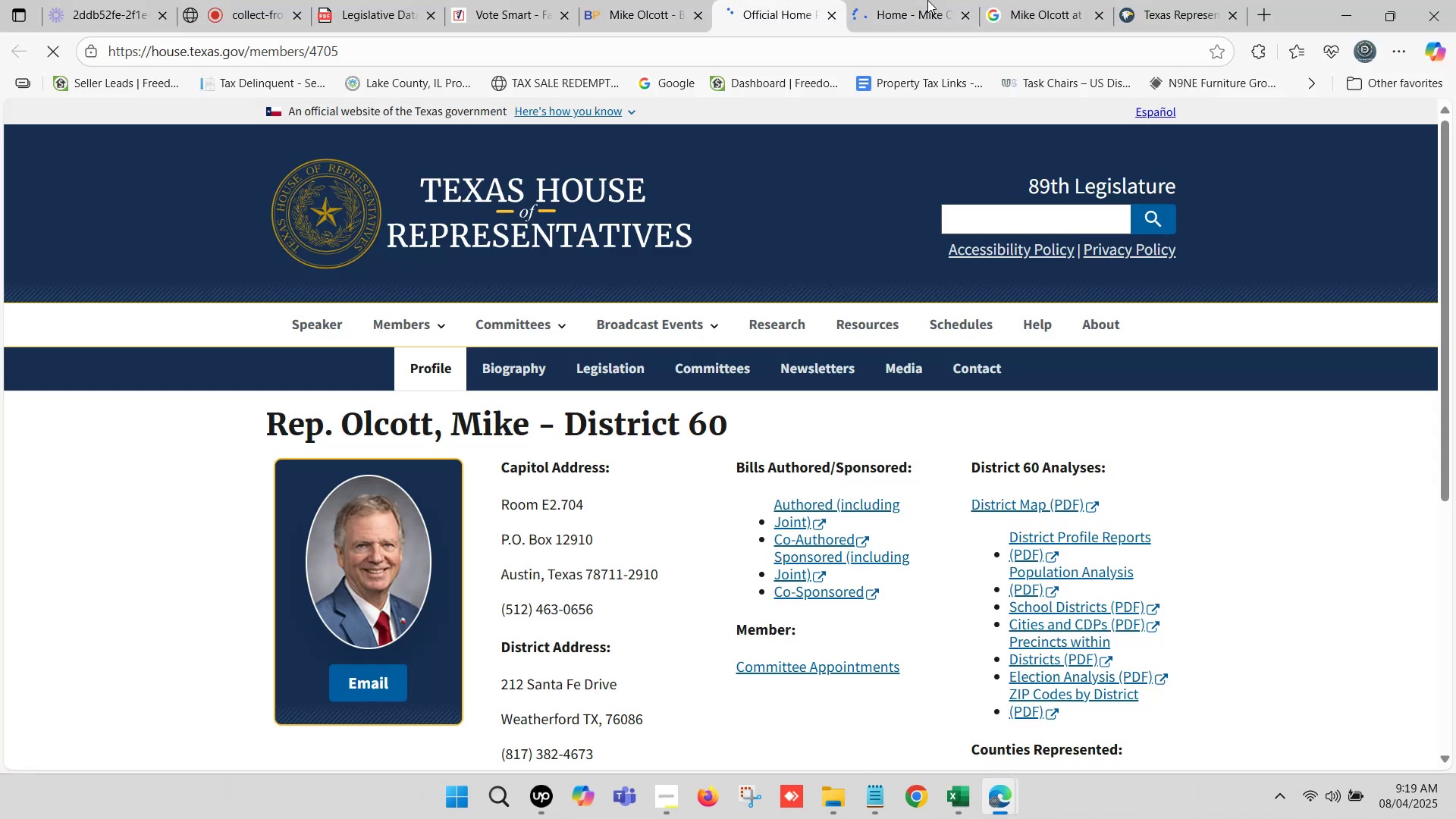 
left_click([937, 0])
 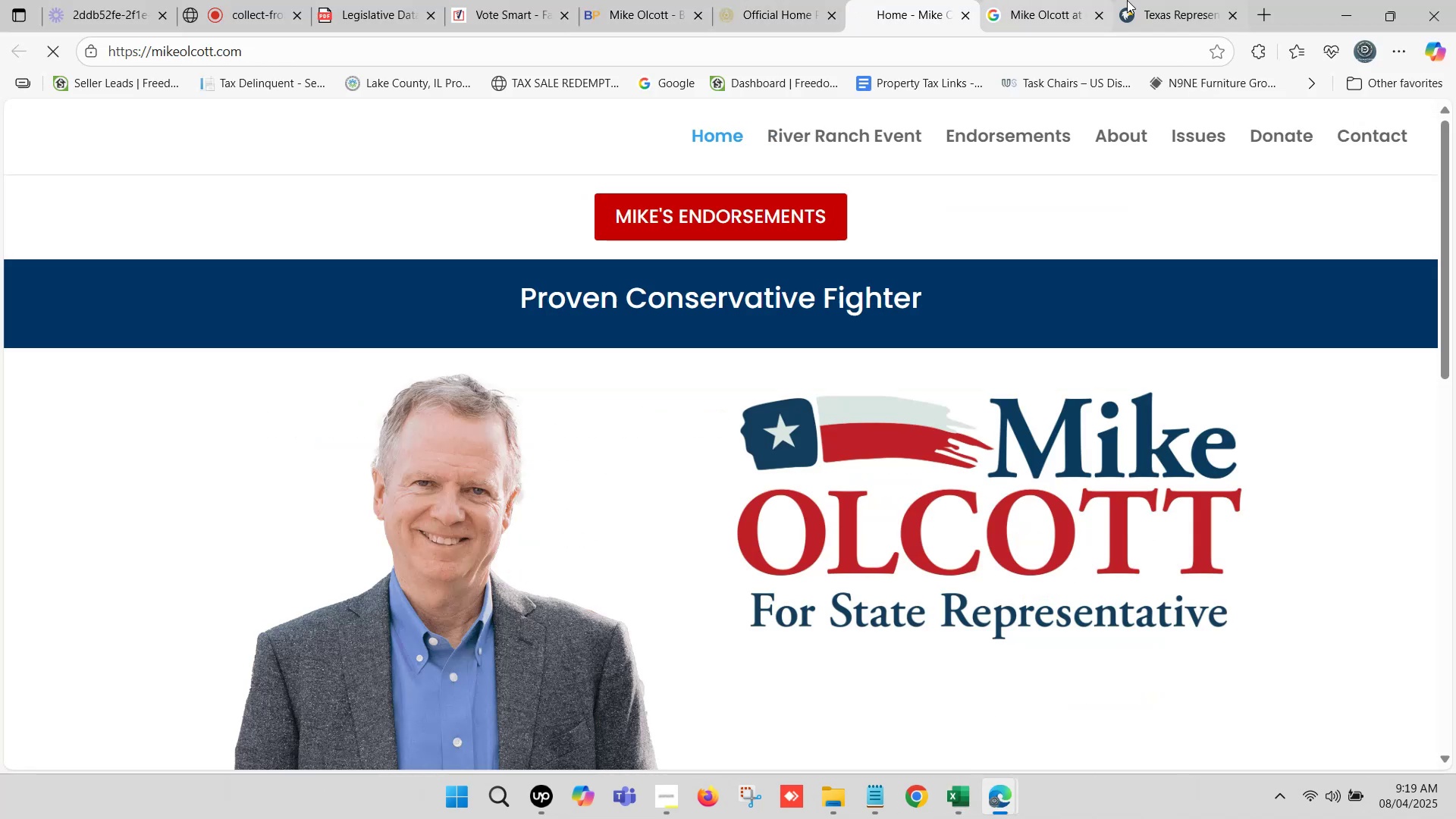 
left_click([1144, 0])
 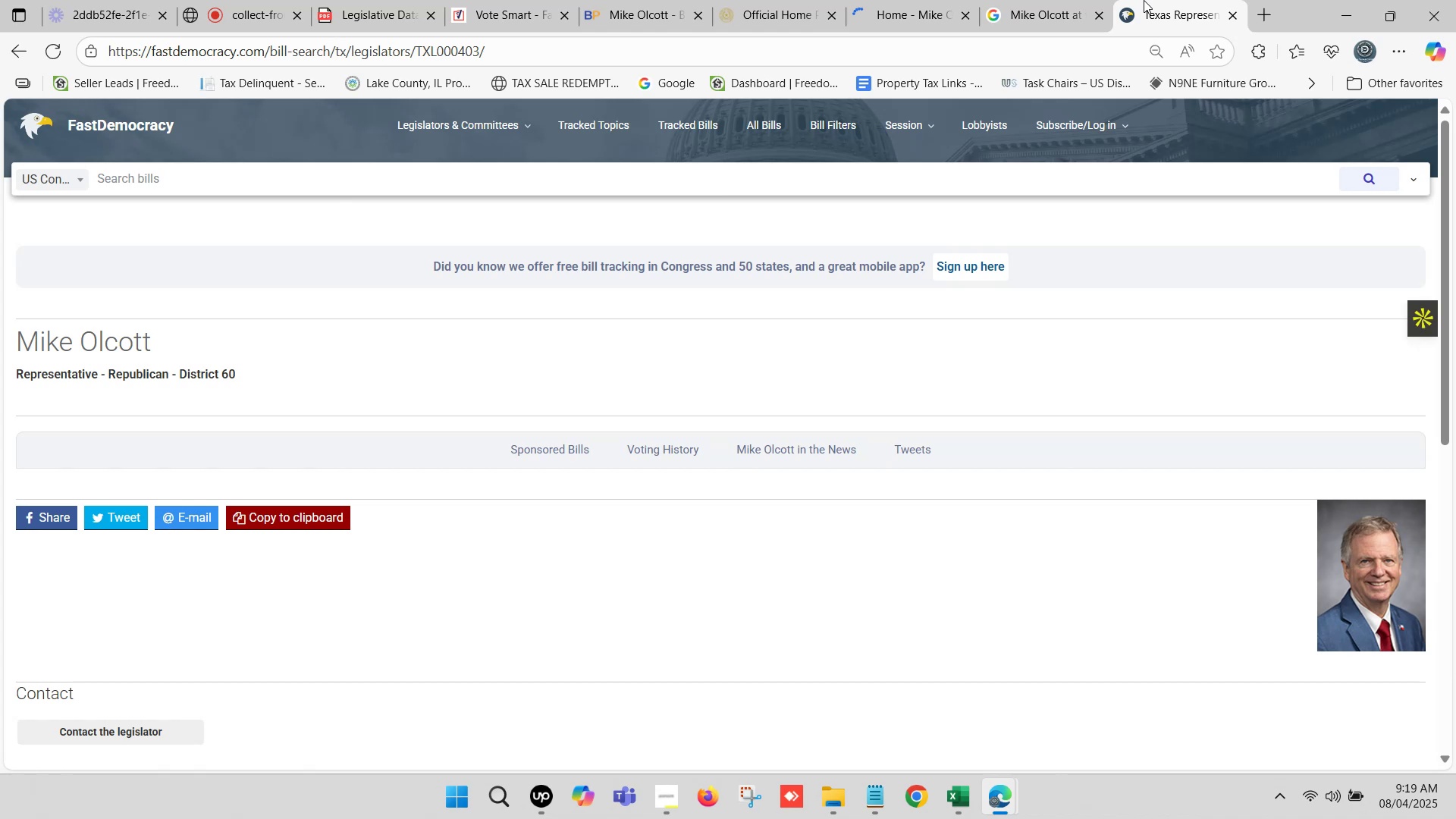 
scroll: coordinate [128, 465], scroll_direction: down, amount: 5.0
 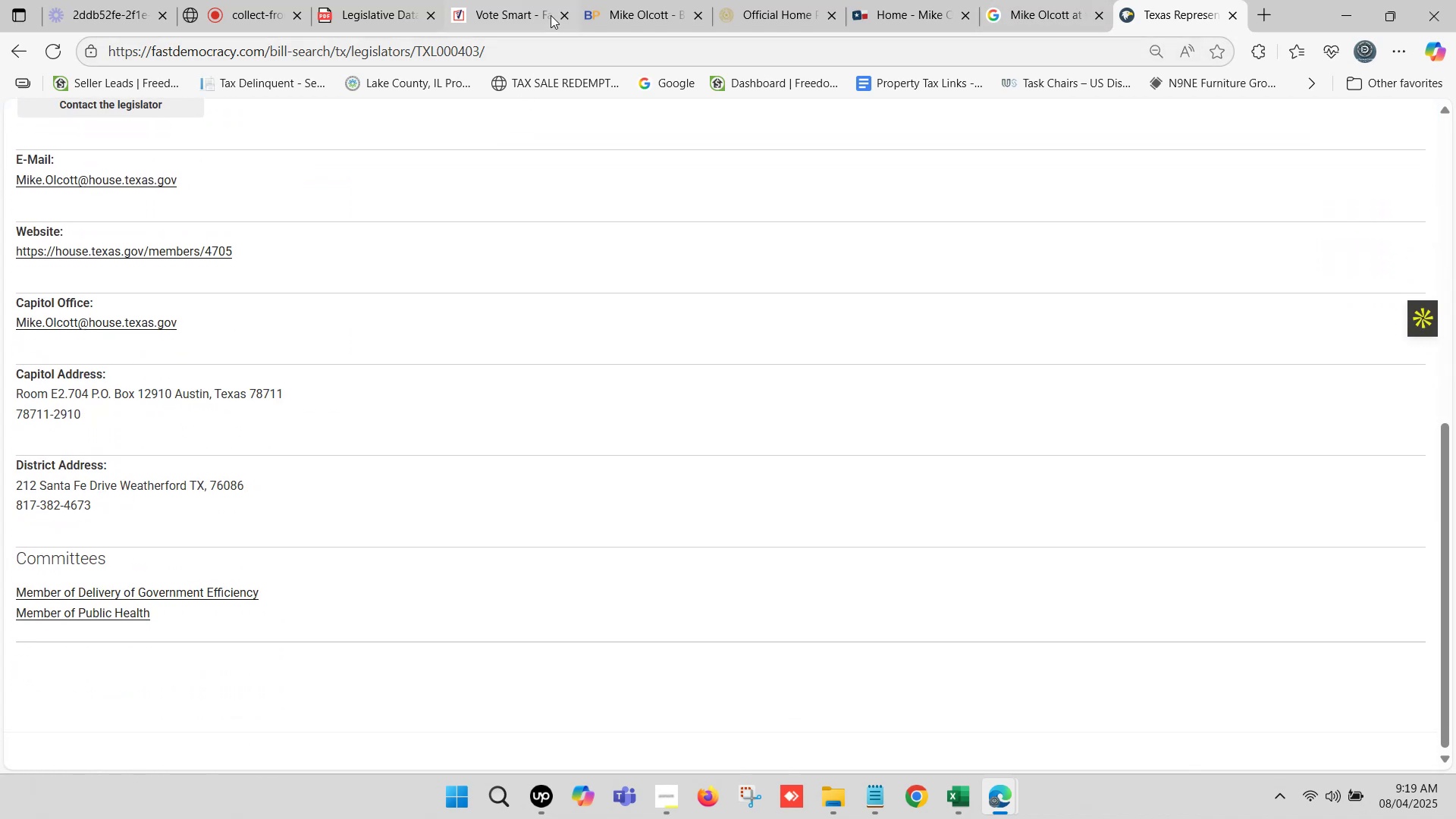 
left_click([541, 0])
 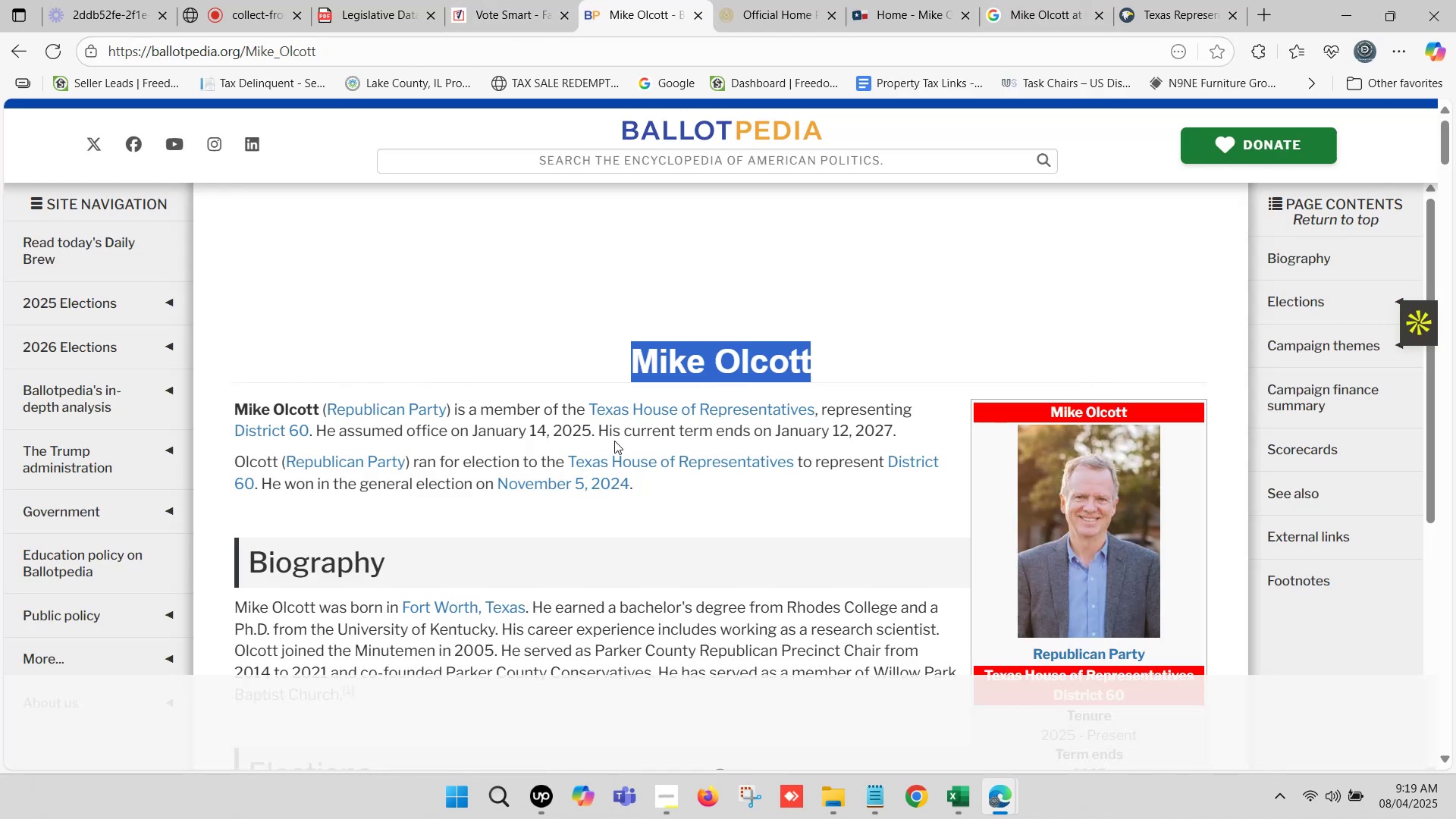 
left_click([526, 0])
 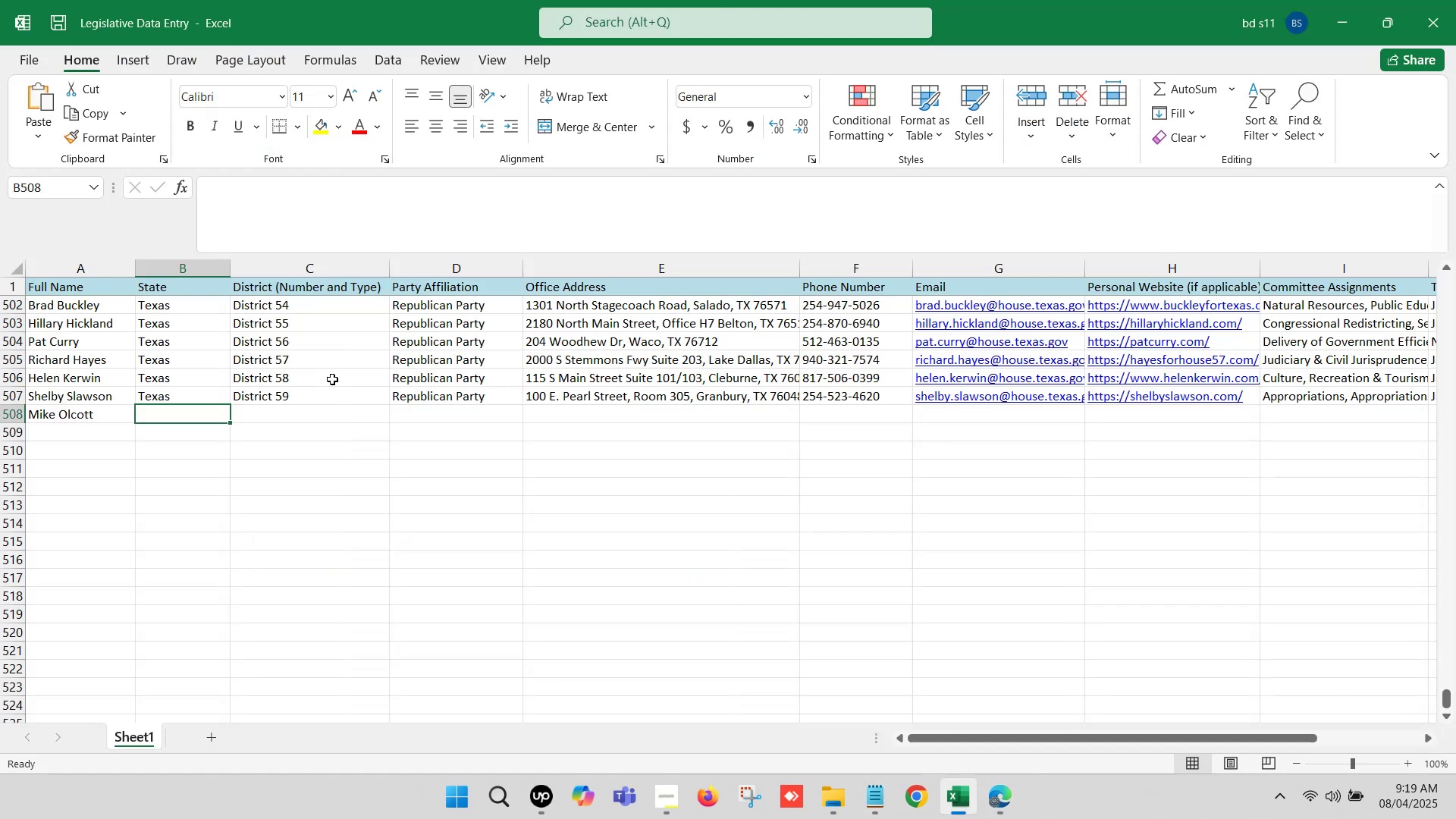 
wait(5.03)
 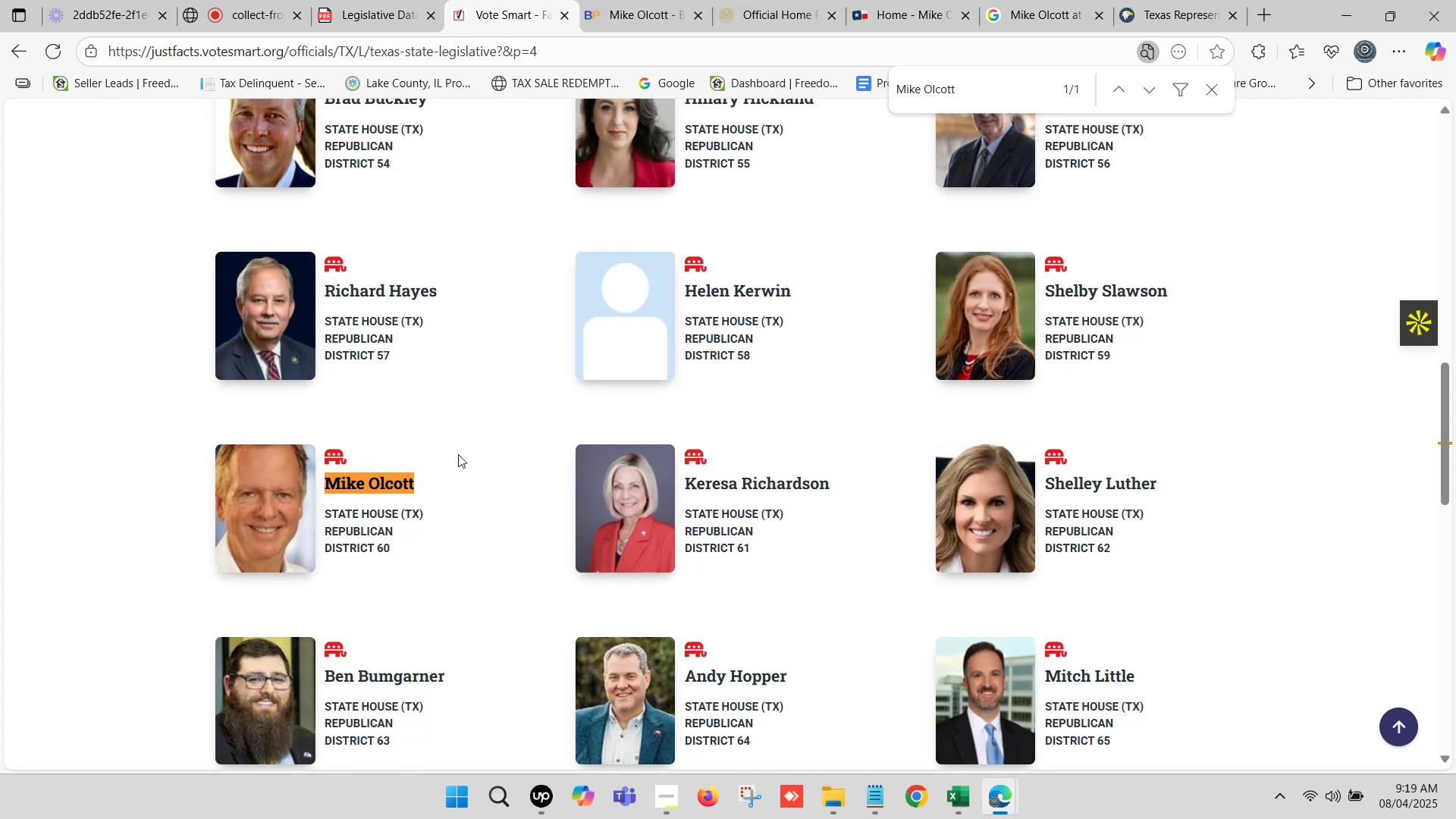 
left_click_drag(start_coordinate=[182, 395], to_coordinate=[434, 395])
 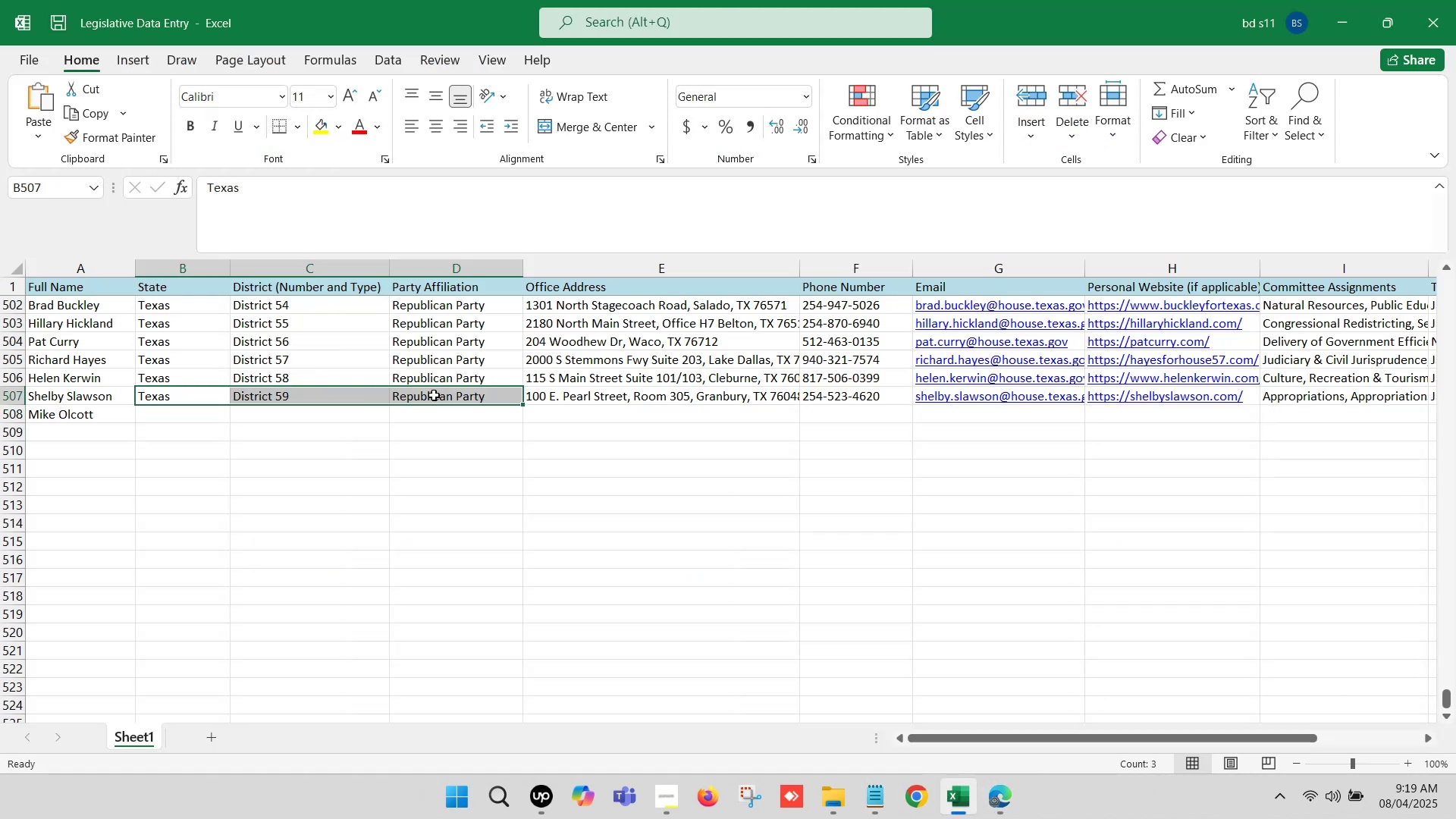 
key(Control+C)
 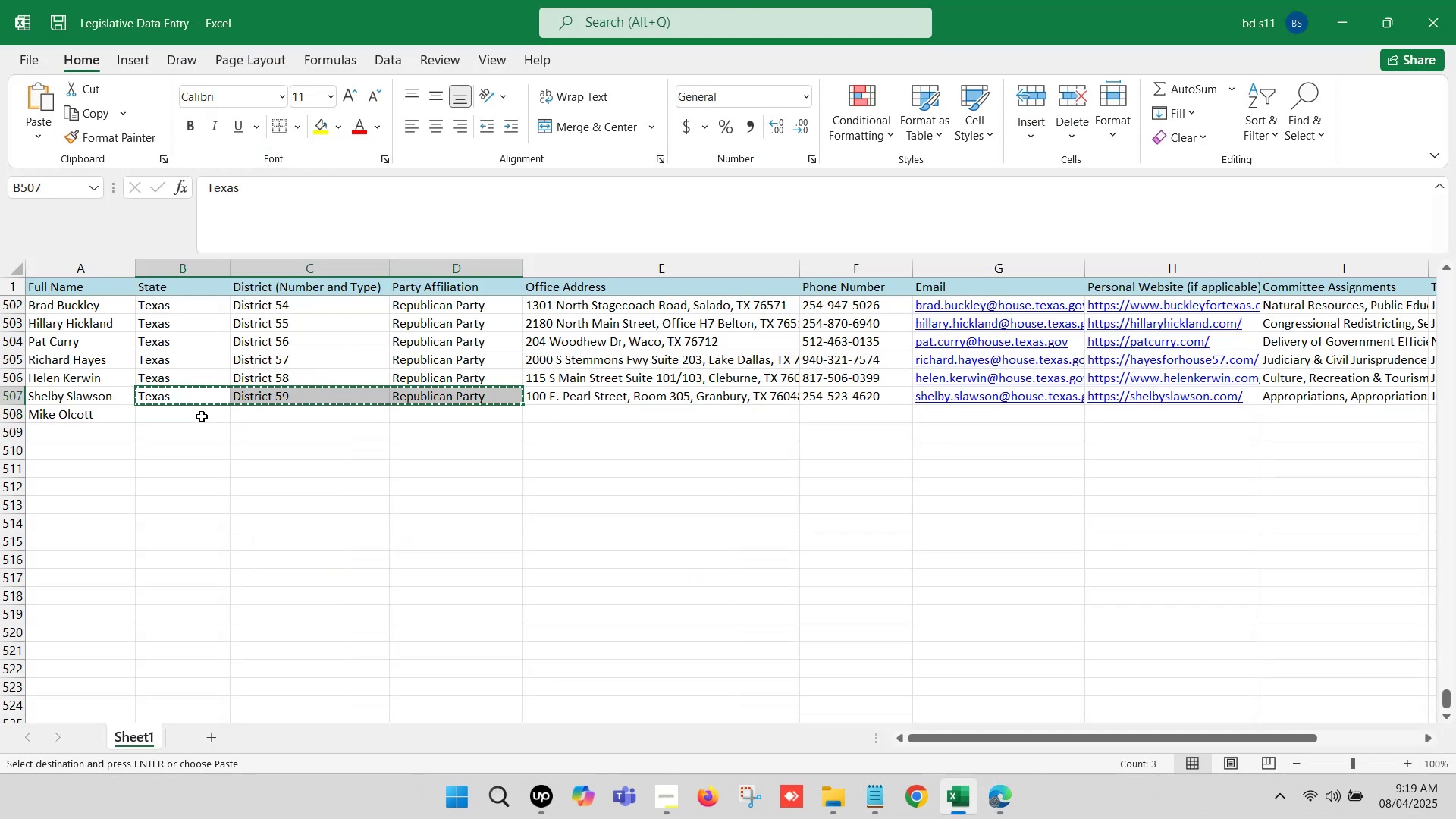 
left_click([201, 416])
 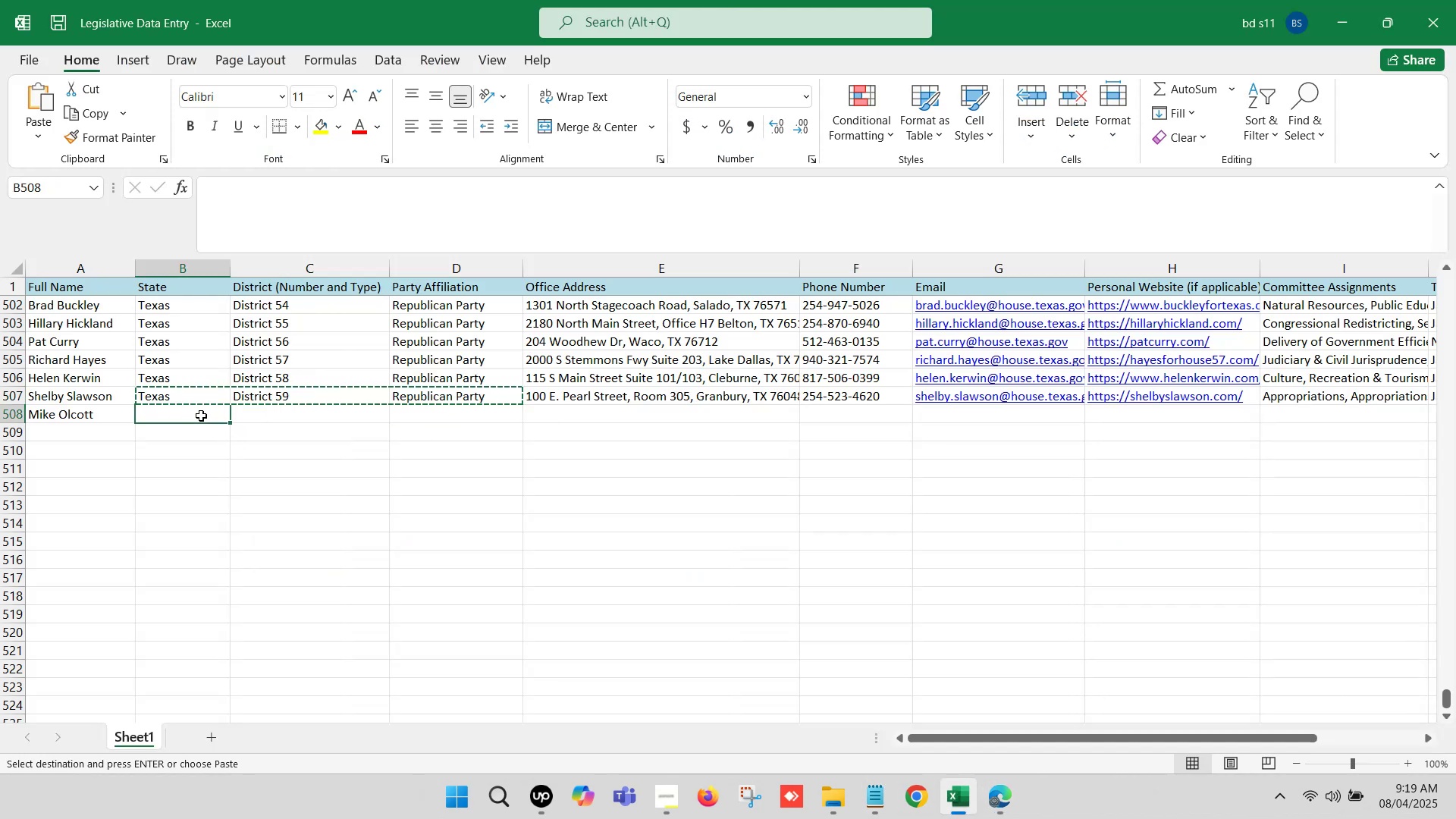 
key(Control+V)
 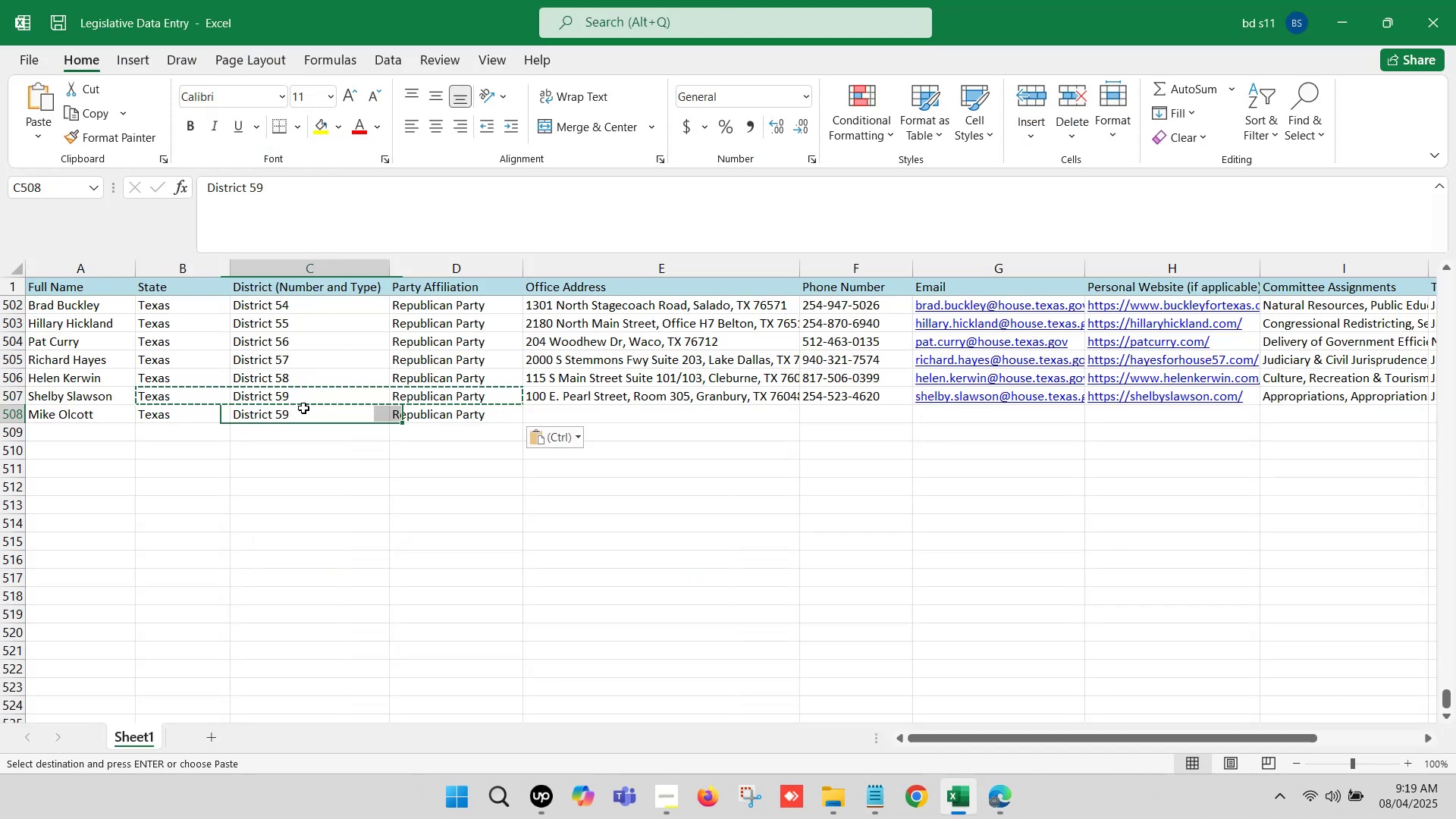 
double_click([304, 410])
 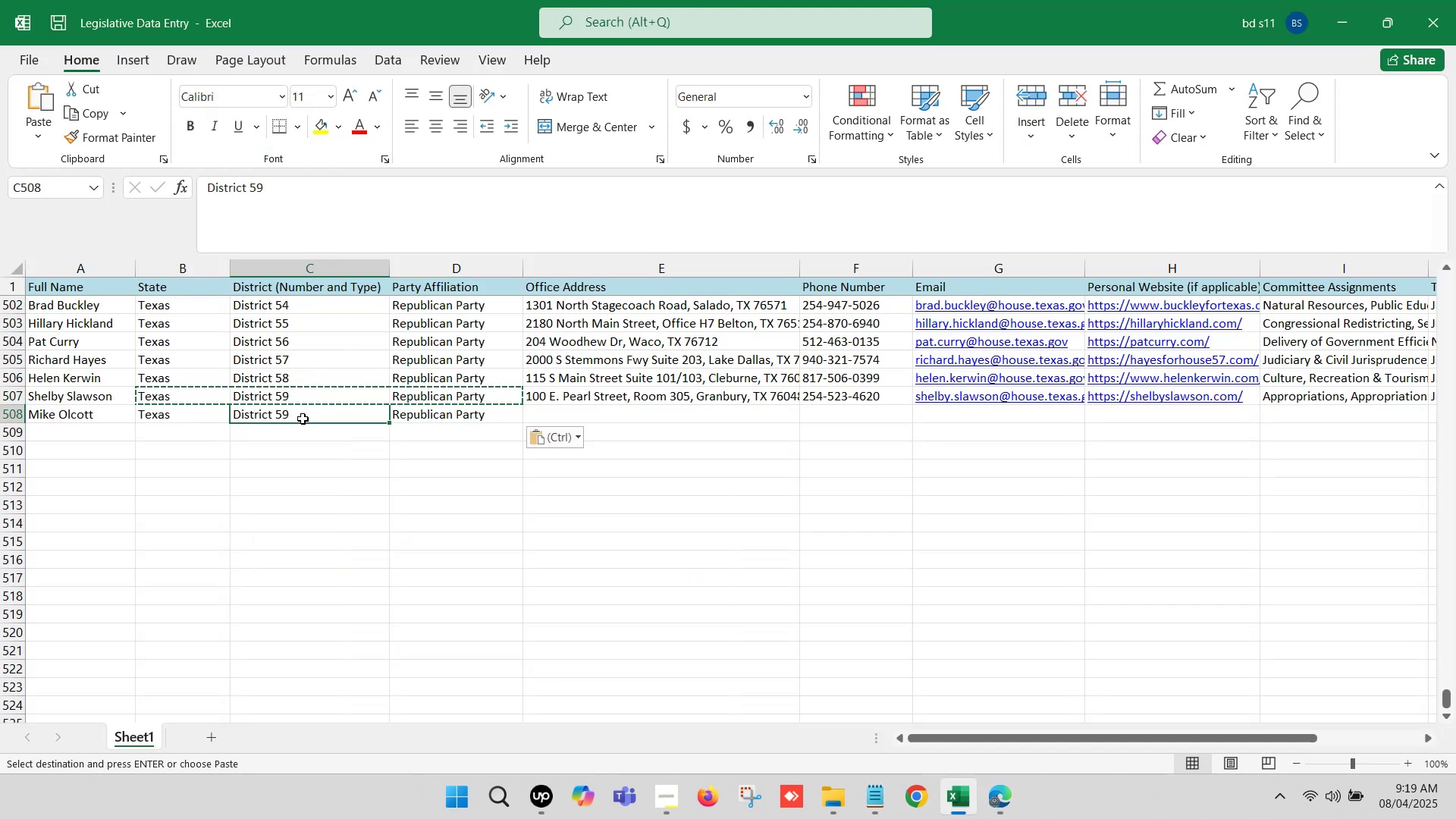 
double_click([303, 419])
 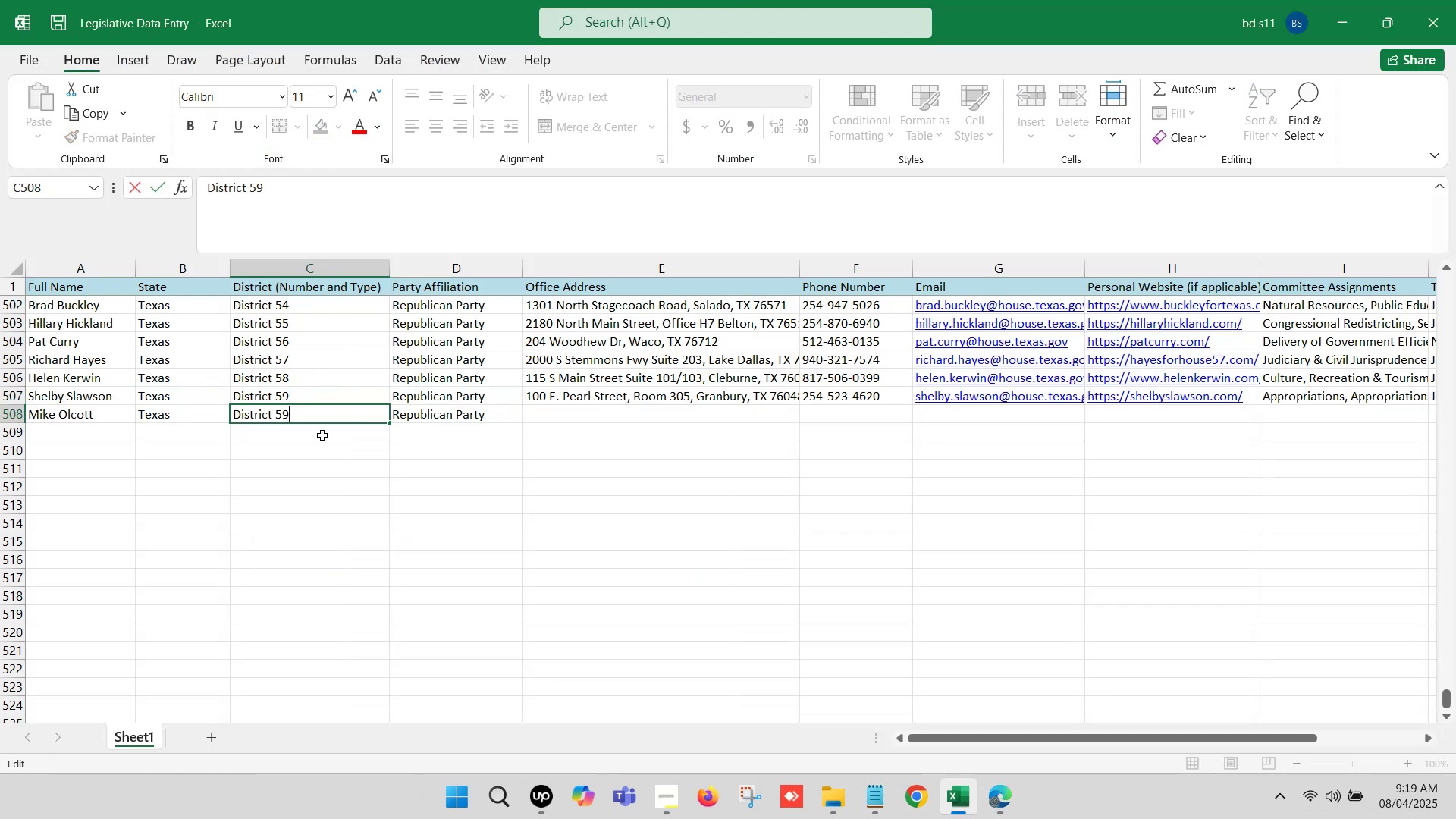 
key(Backspace)
key(Backspace)
type(60)
 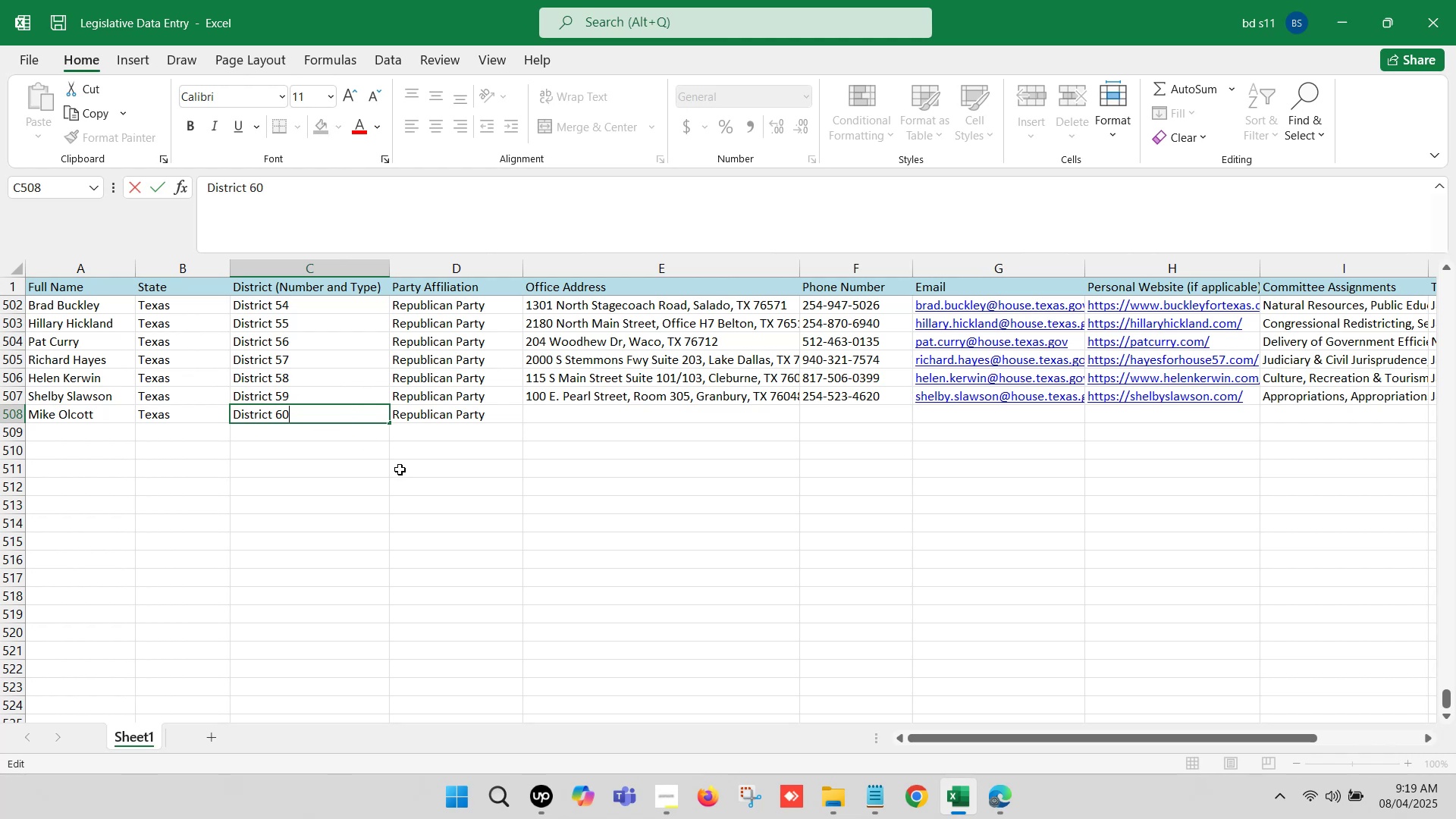 
left_click([400, 475])
 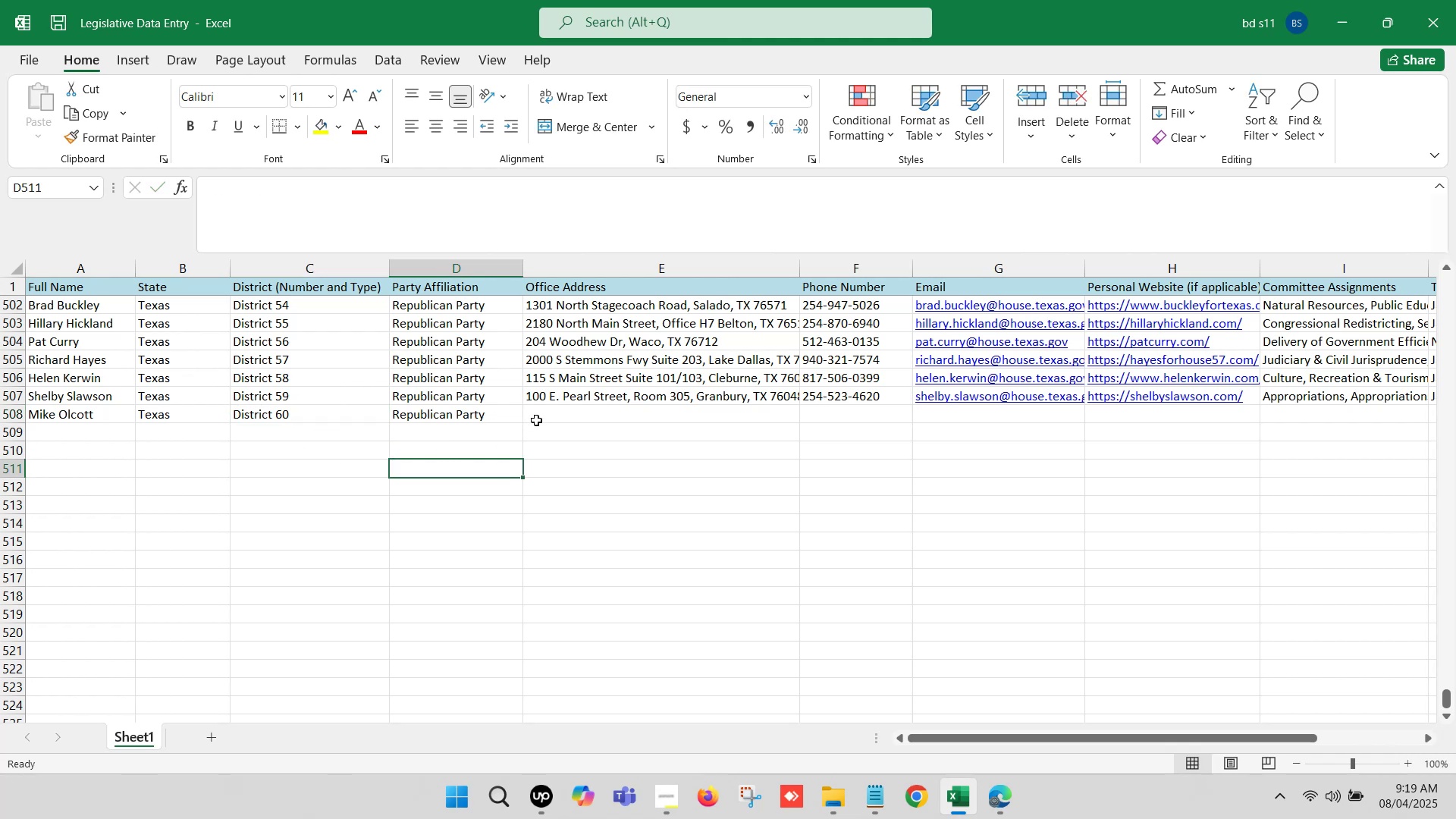 
left_click([541, 415])
 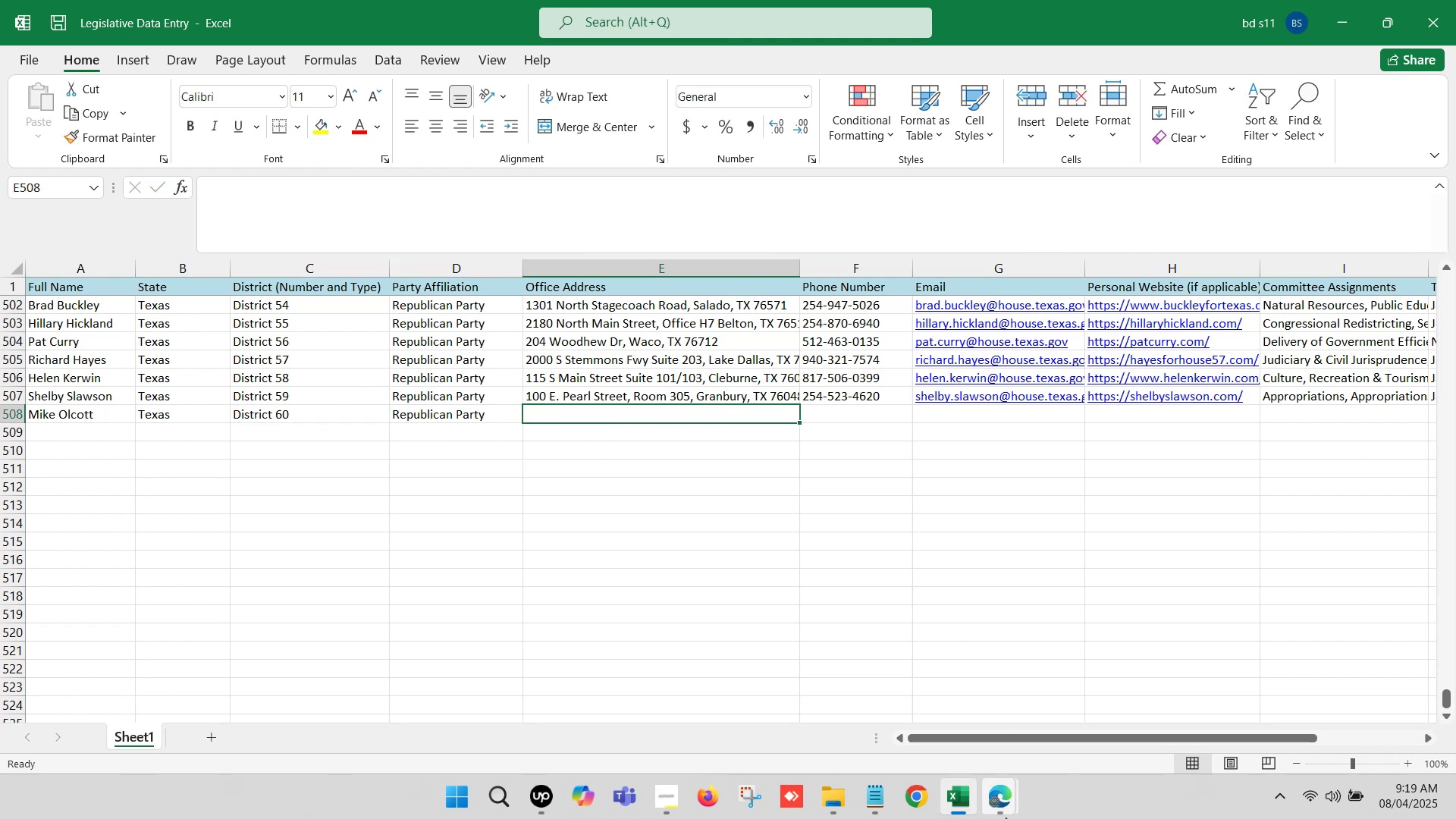 
left_click([1003, 805])
 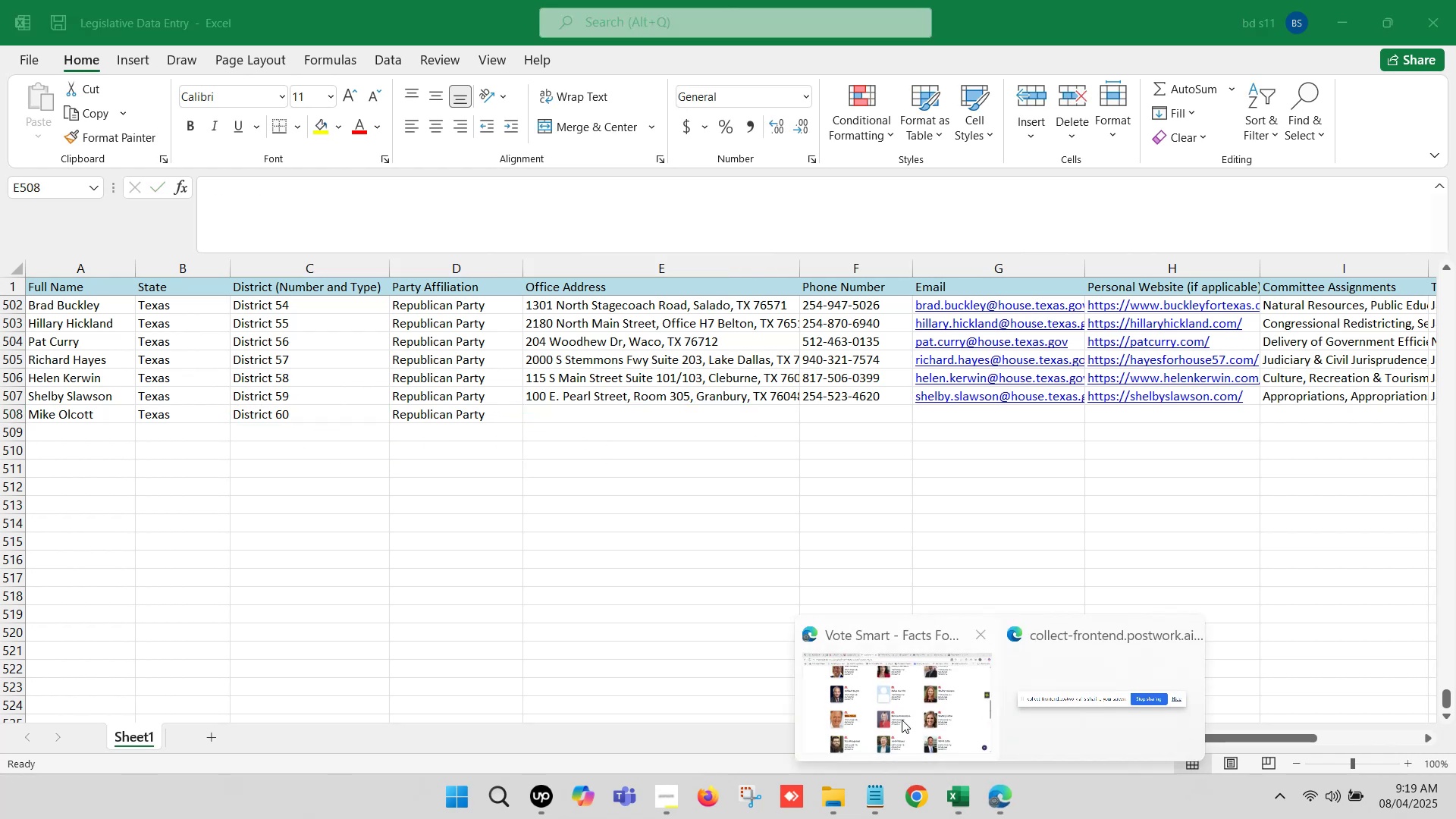 
left_click([899, 716])
 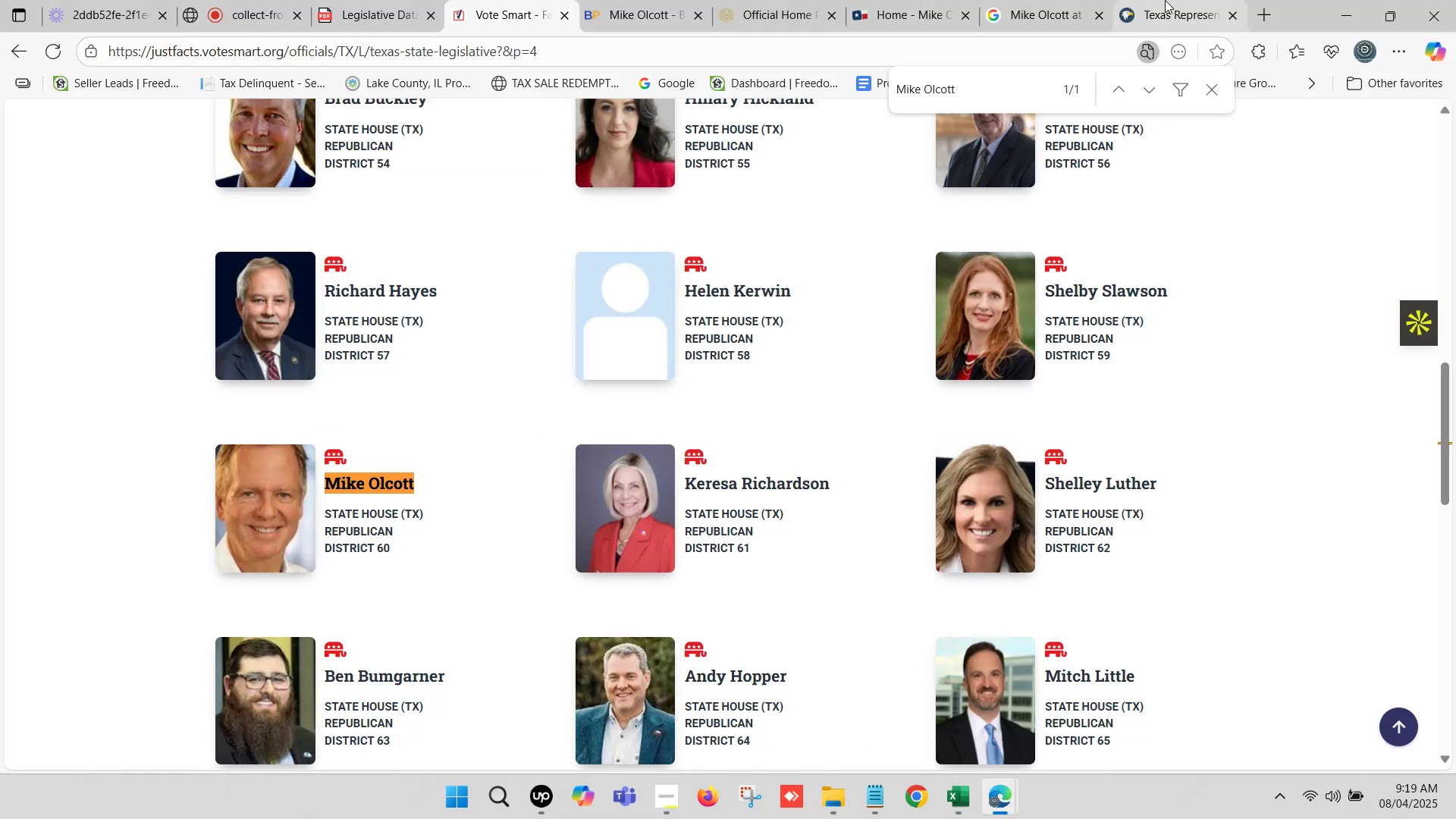 
left_click([1166, 0])
 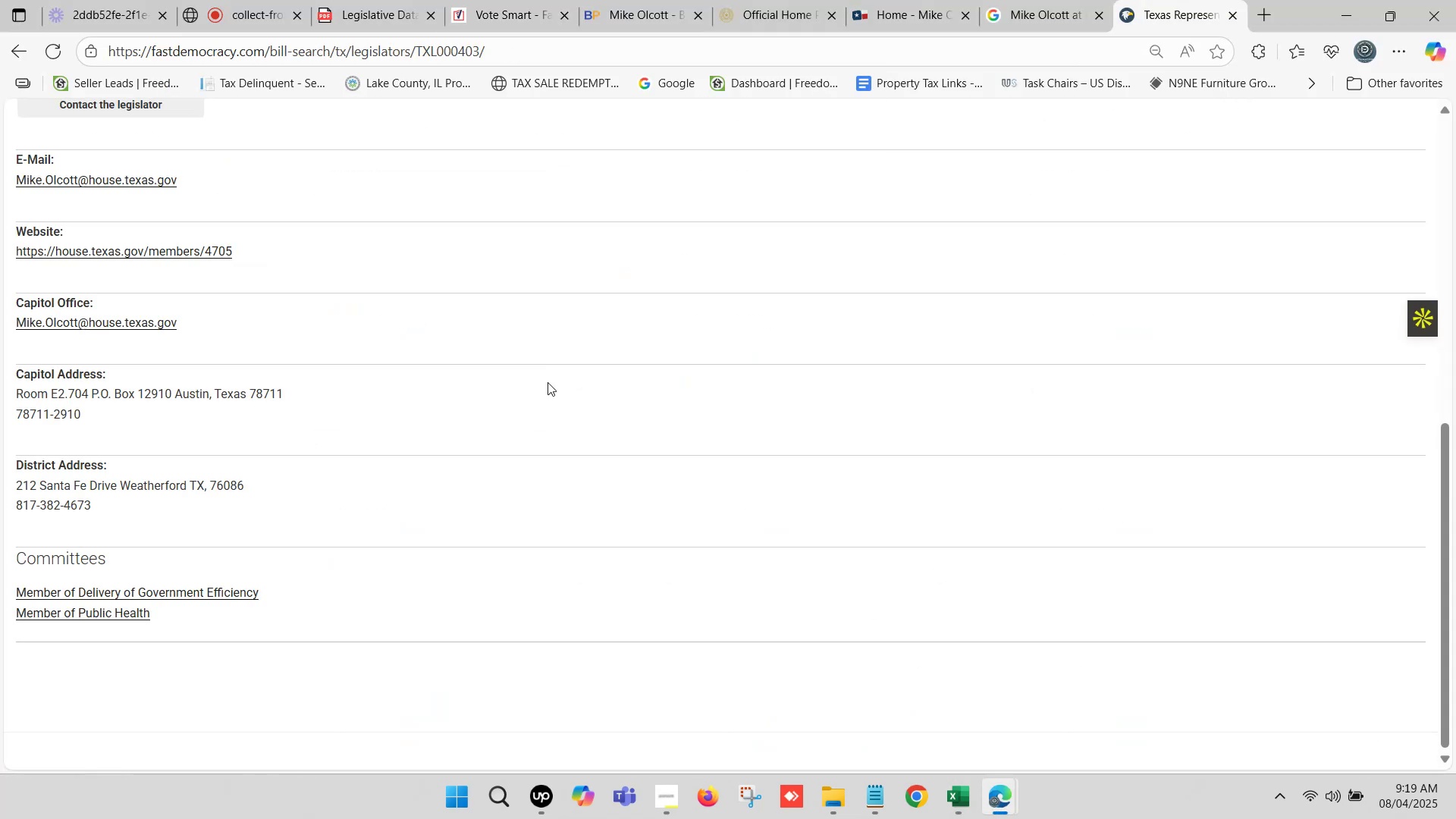 
scroll: coordinate [510, 397], scroll_direction: down, amount: 1.0
 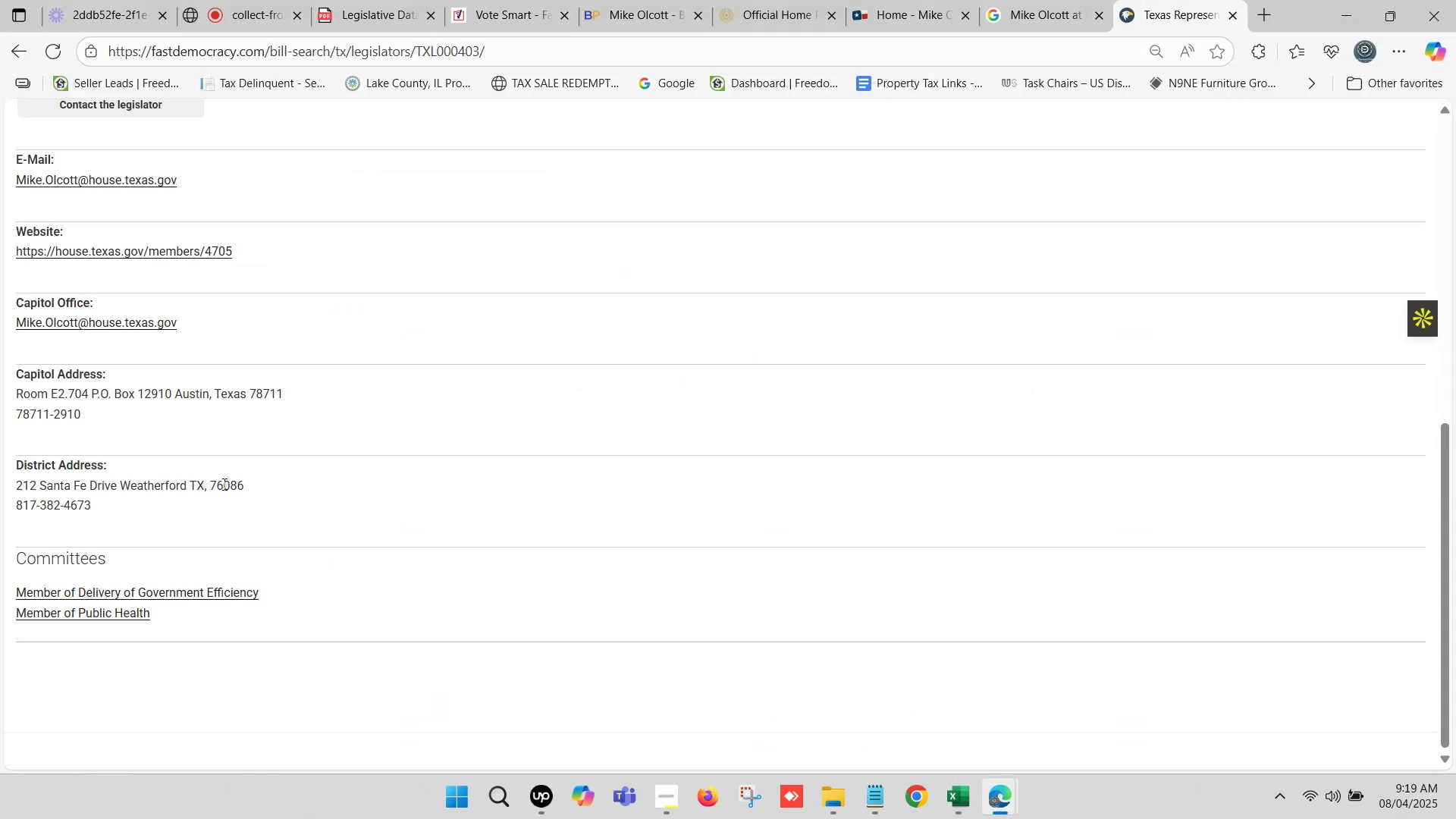 
left_click_drag(start_coordinate=[247, 485], to_coordinate=[19, 490])
 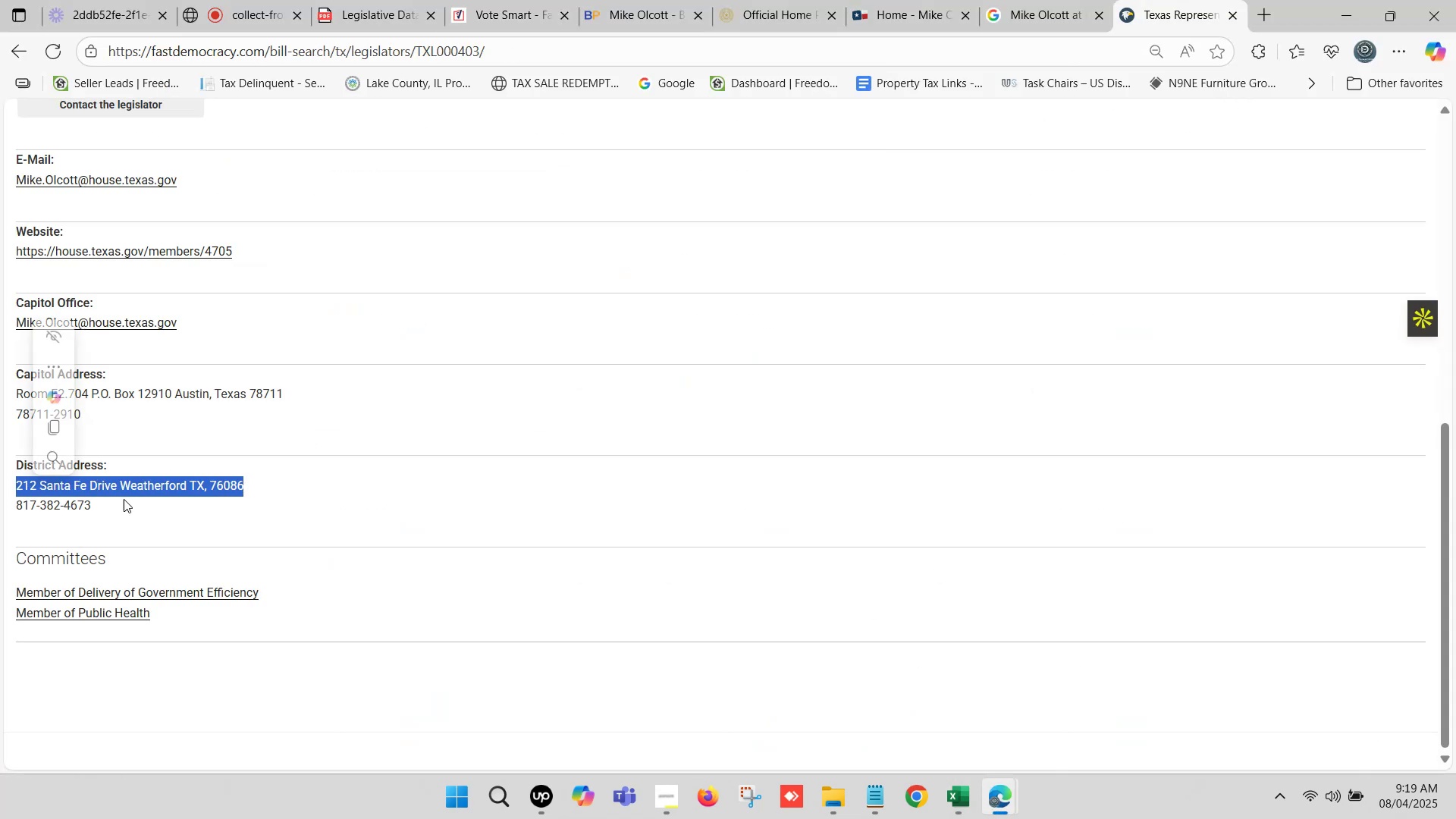 
key(Control+C)
 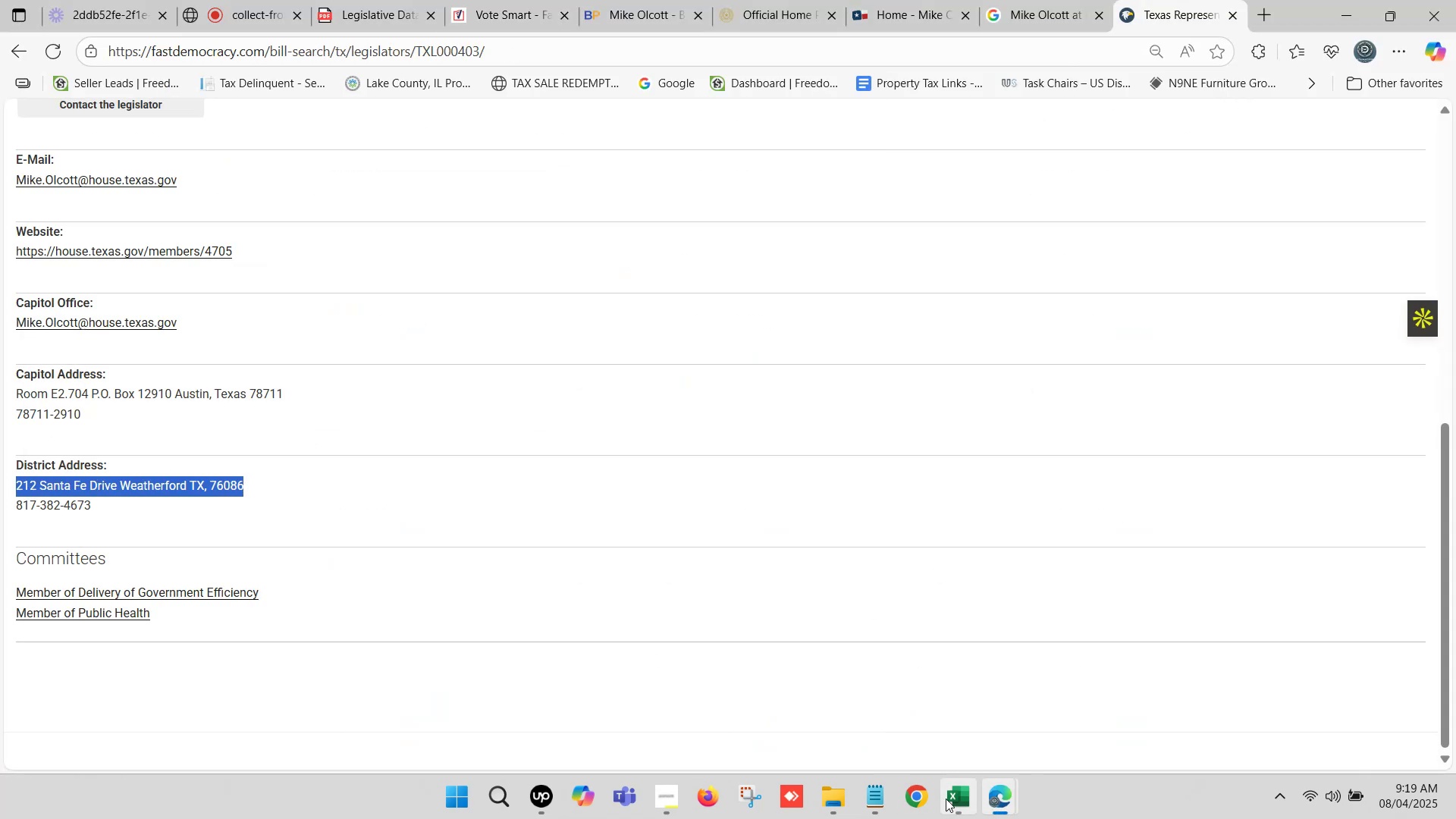 
left_click([946, 799])
 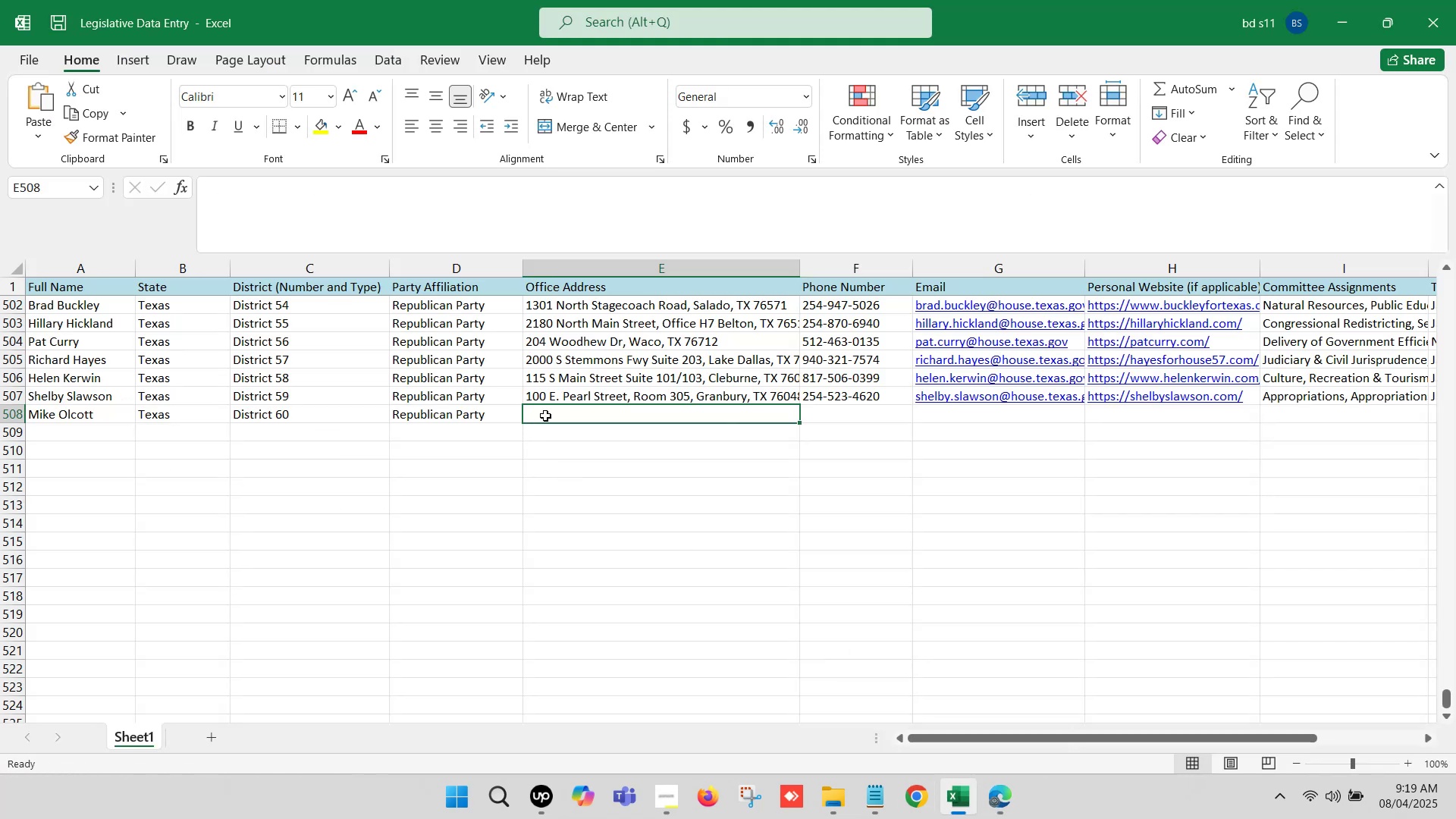 
double_click([545, 416])
 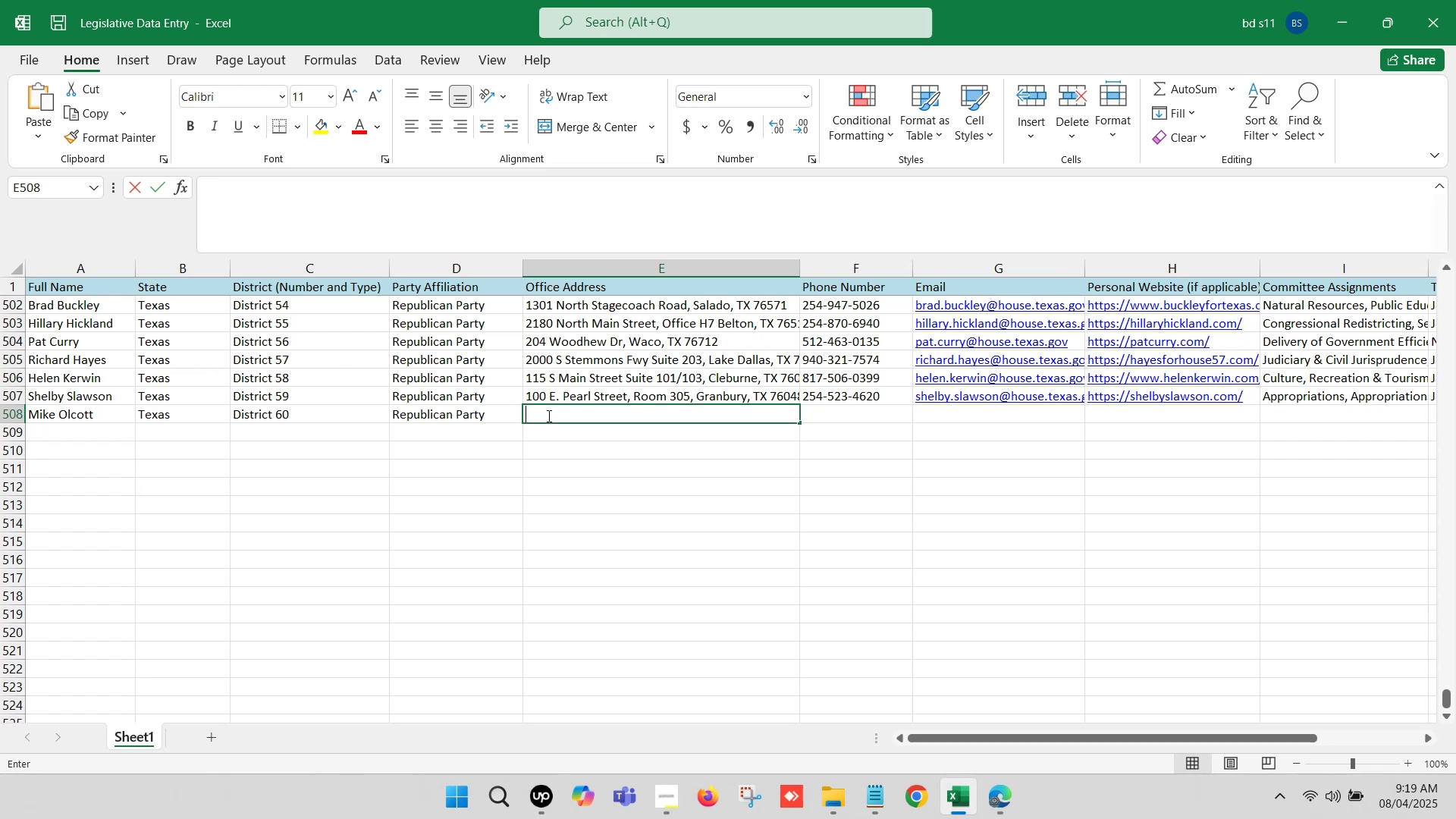 
key(Control+V)
 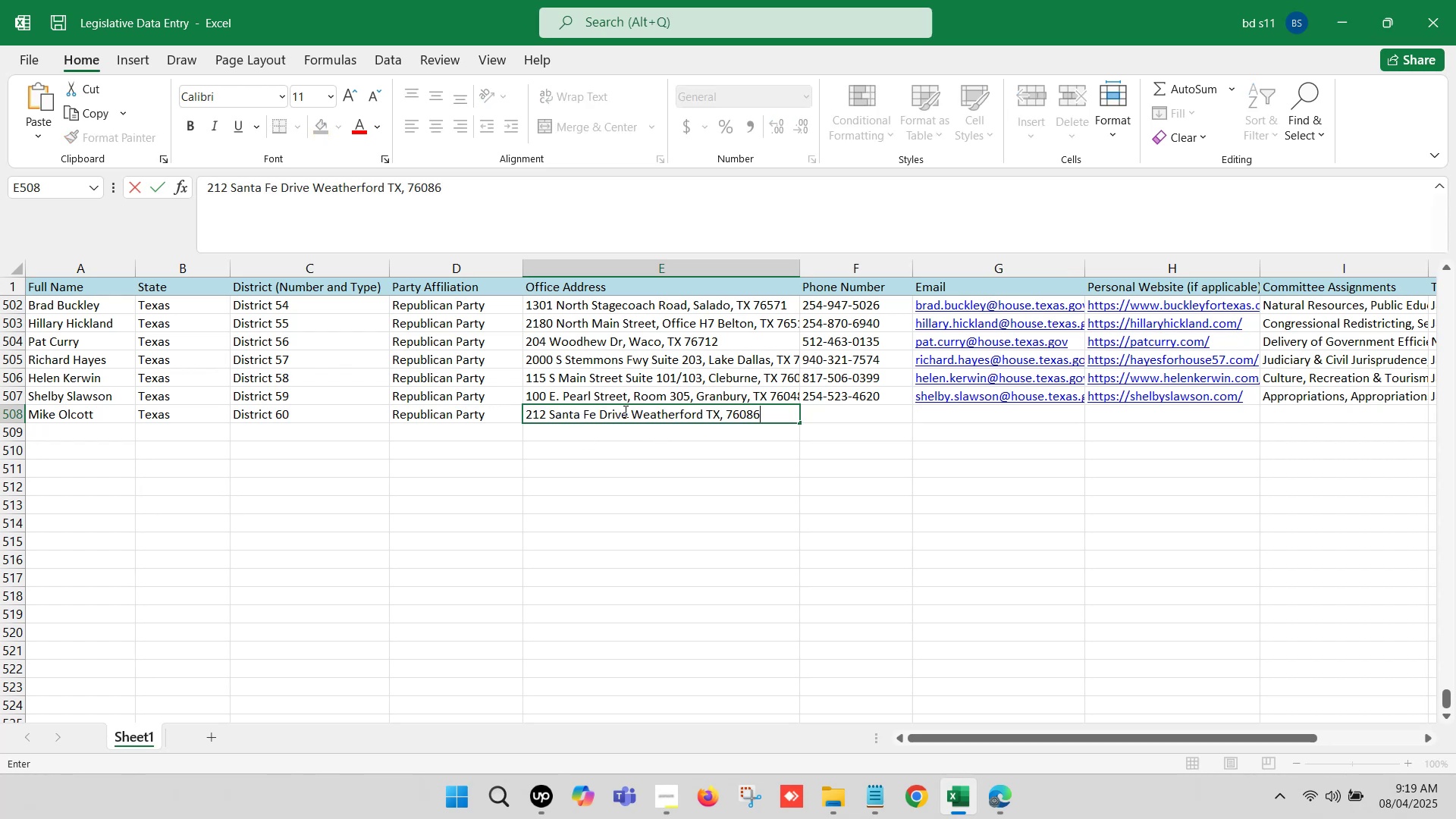 
left_click([631, 404])
 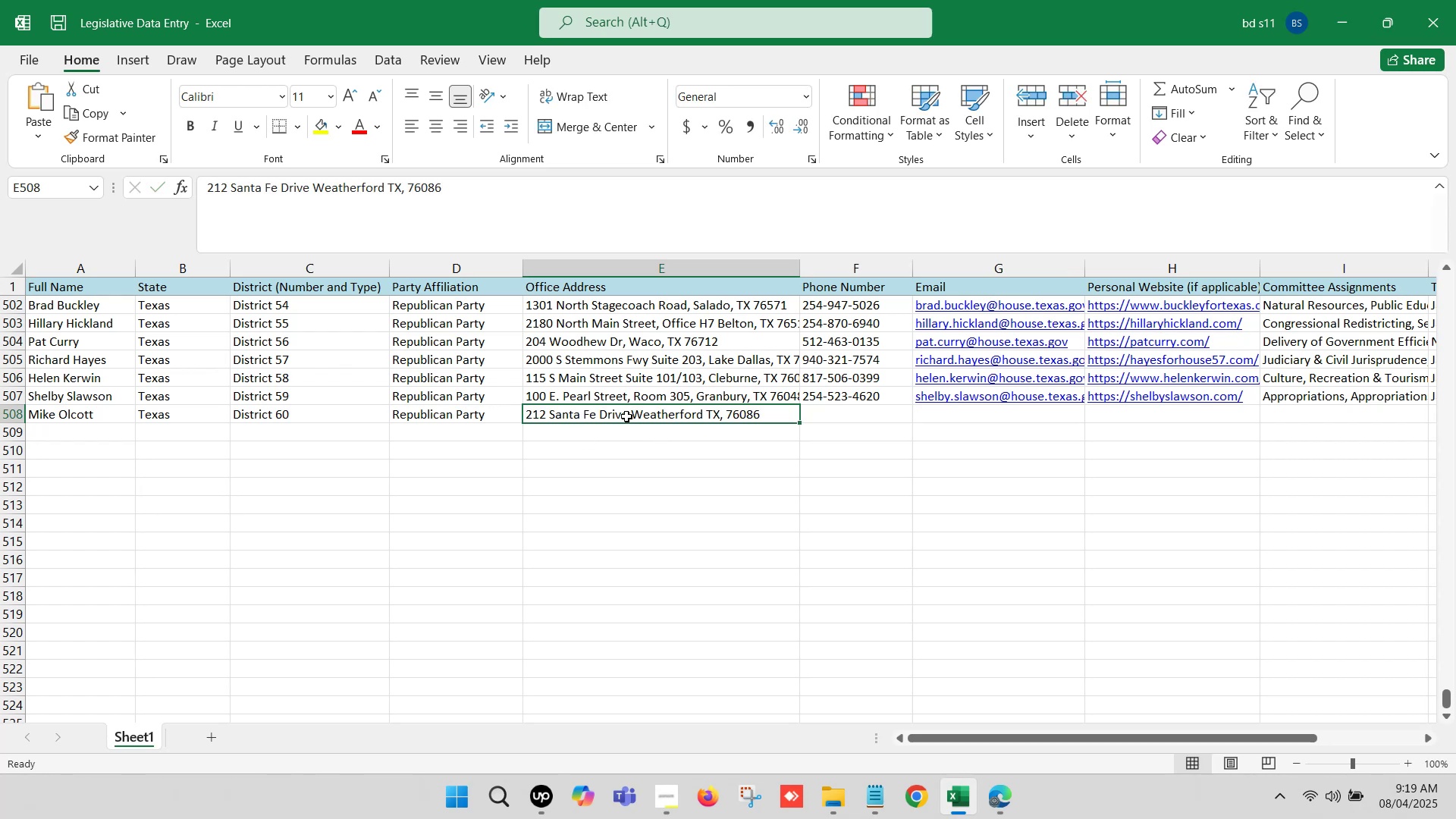 
double_click([626, 416])
 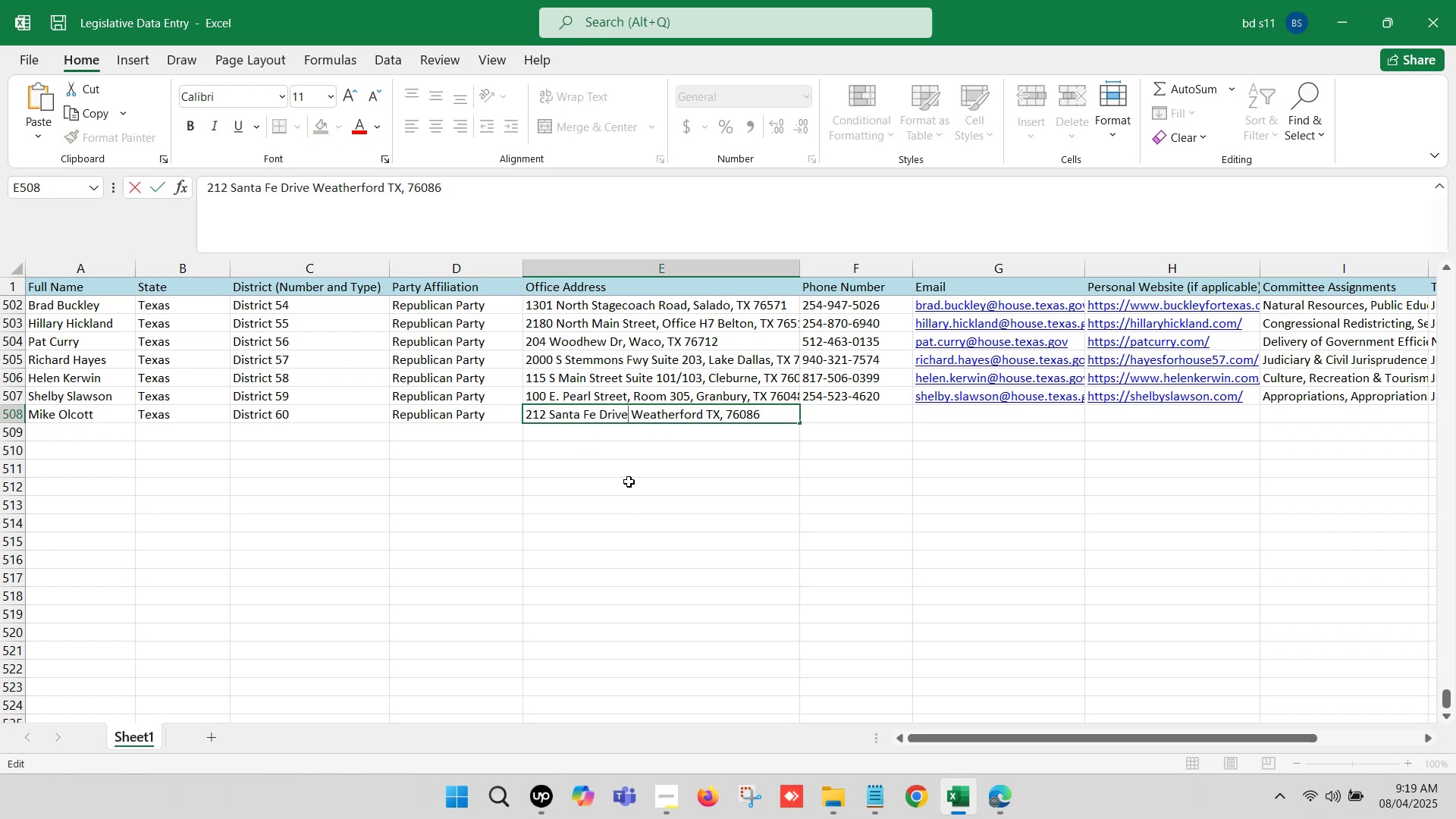 
key(Comma)
 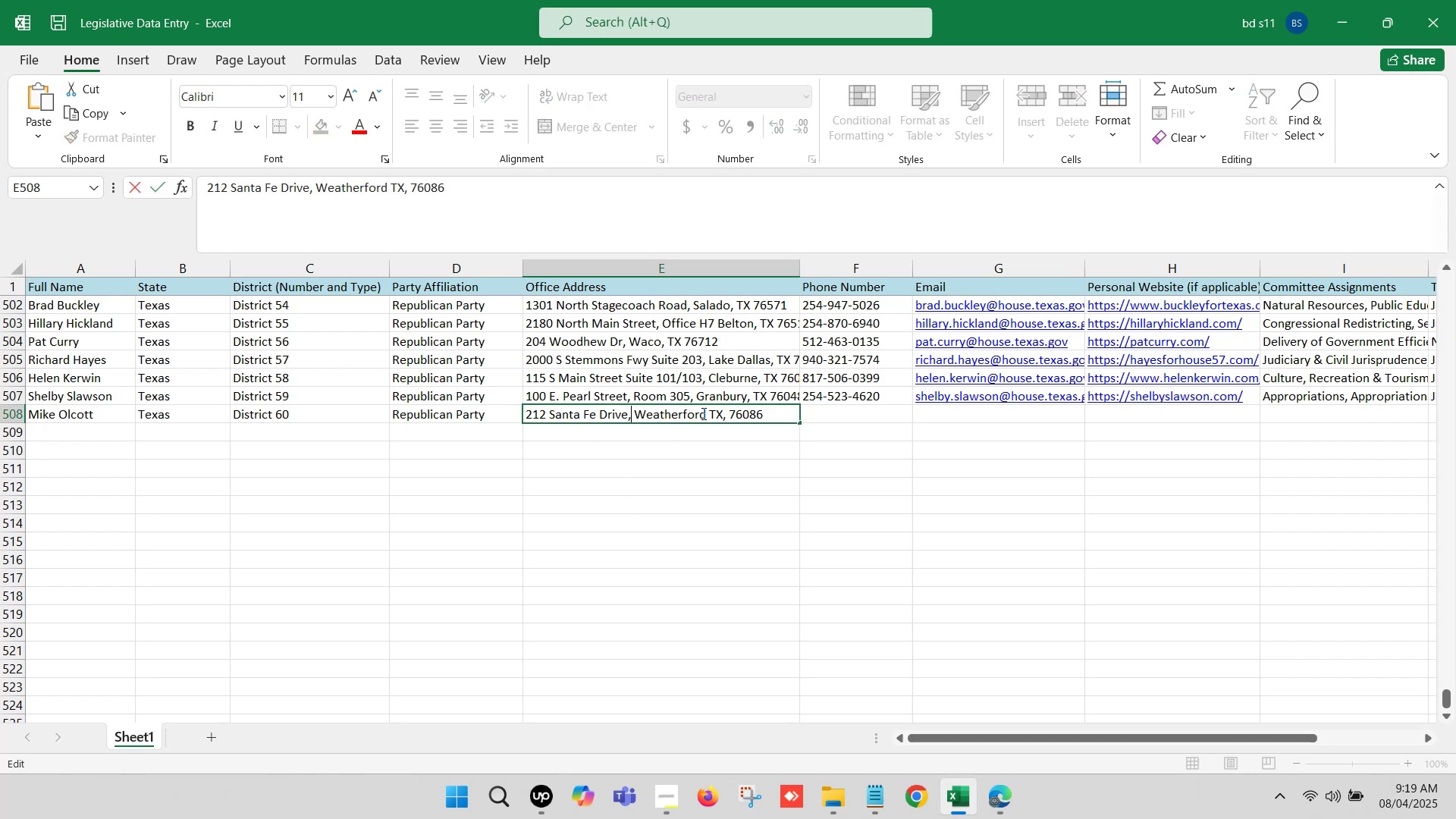 
left_click([706, 415])
 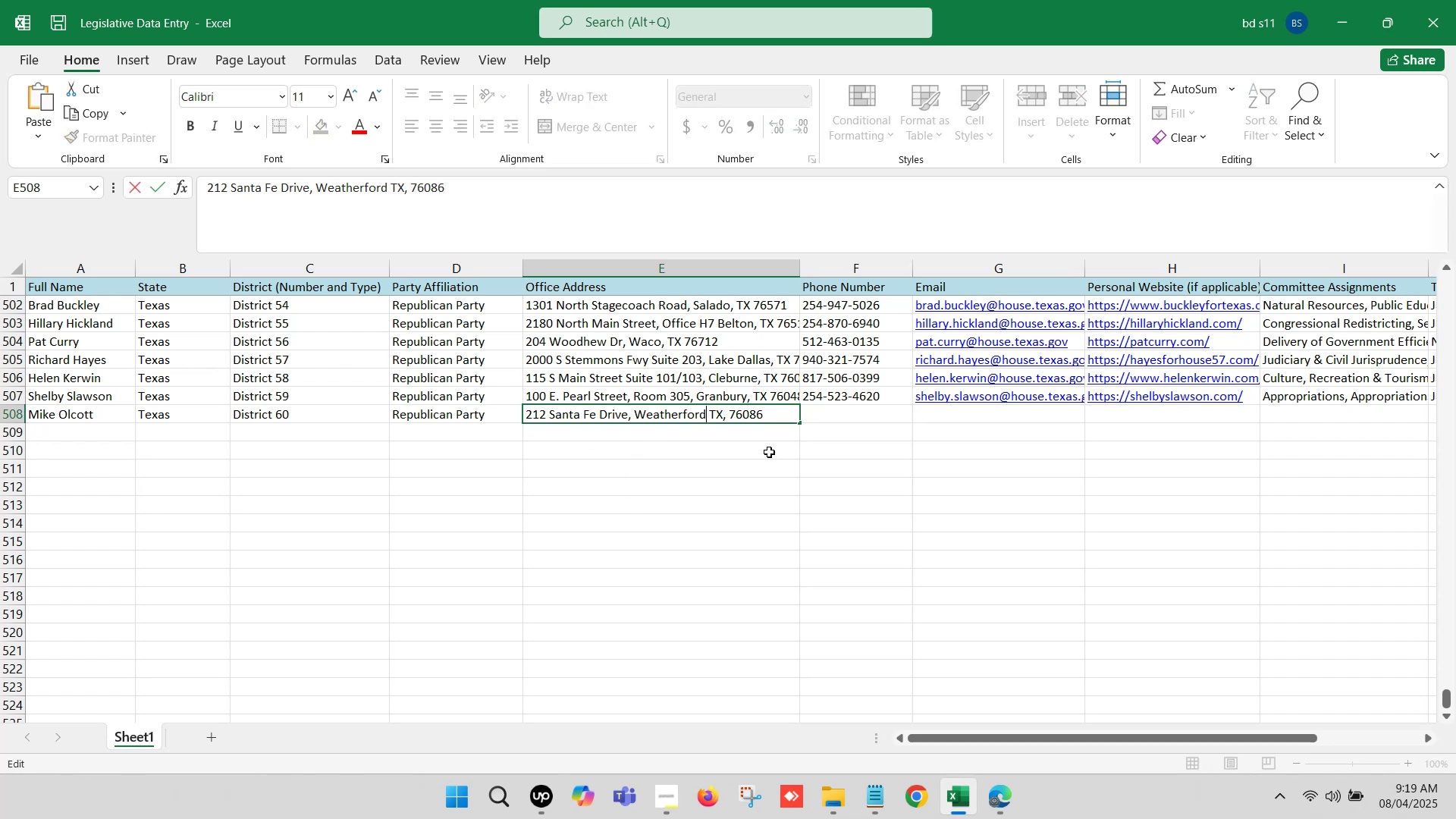 
key(Comma)
 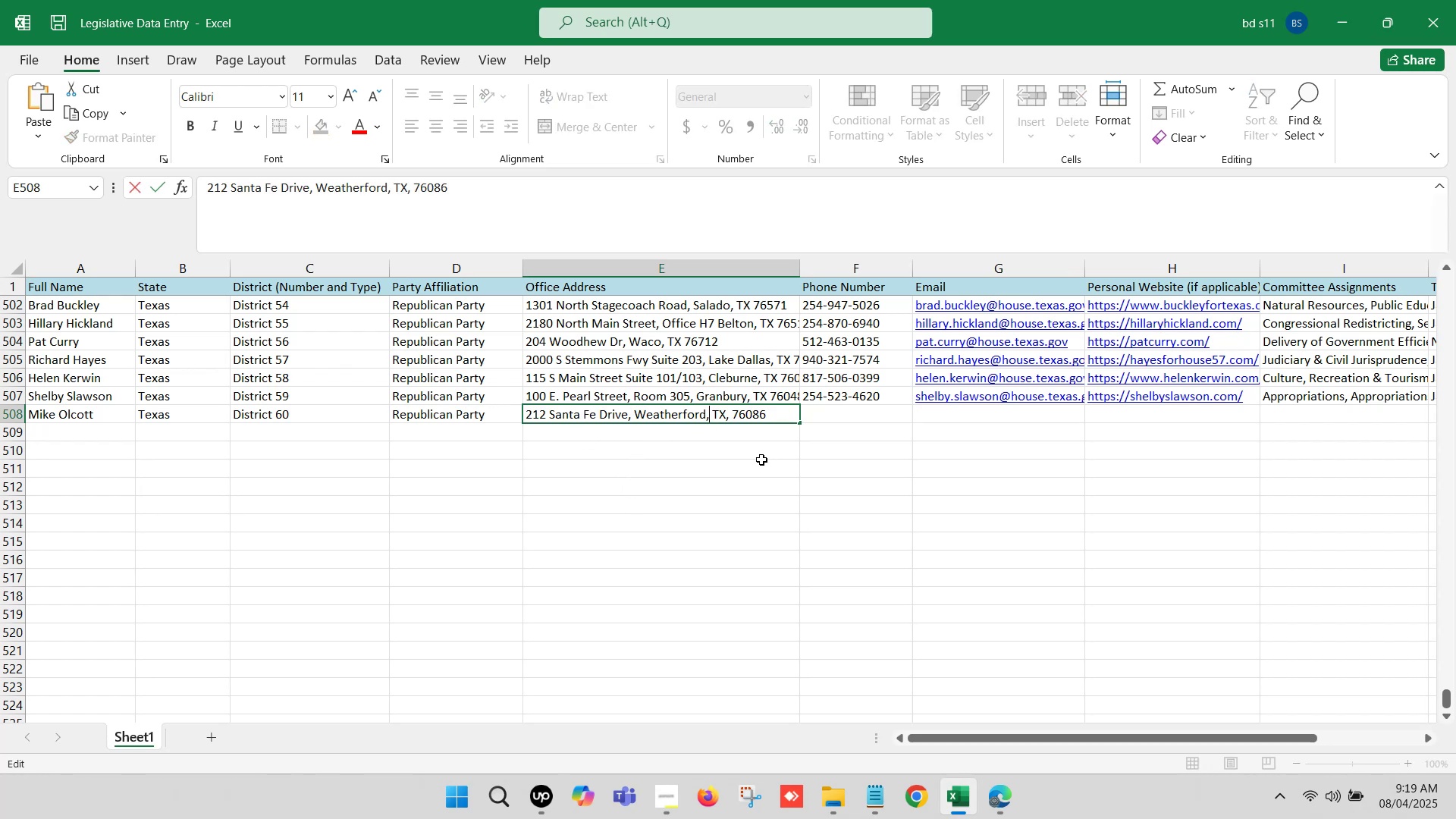 
left_click_drag(start_coordinate=[657, 516], to_coordinate=[667, 508])
 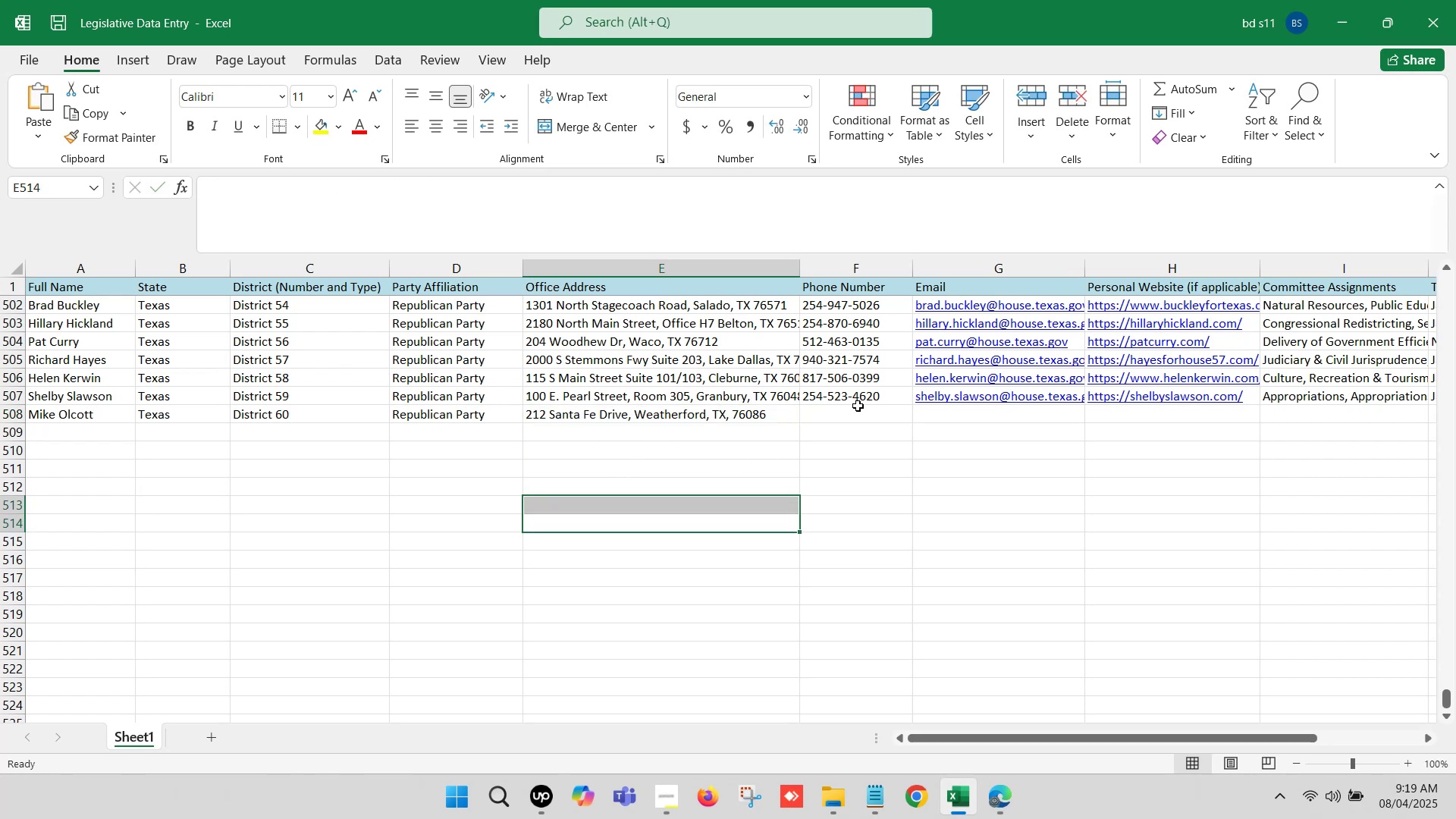 
left_click([855, 406])
 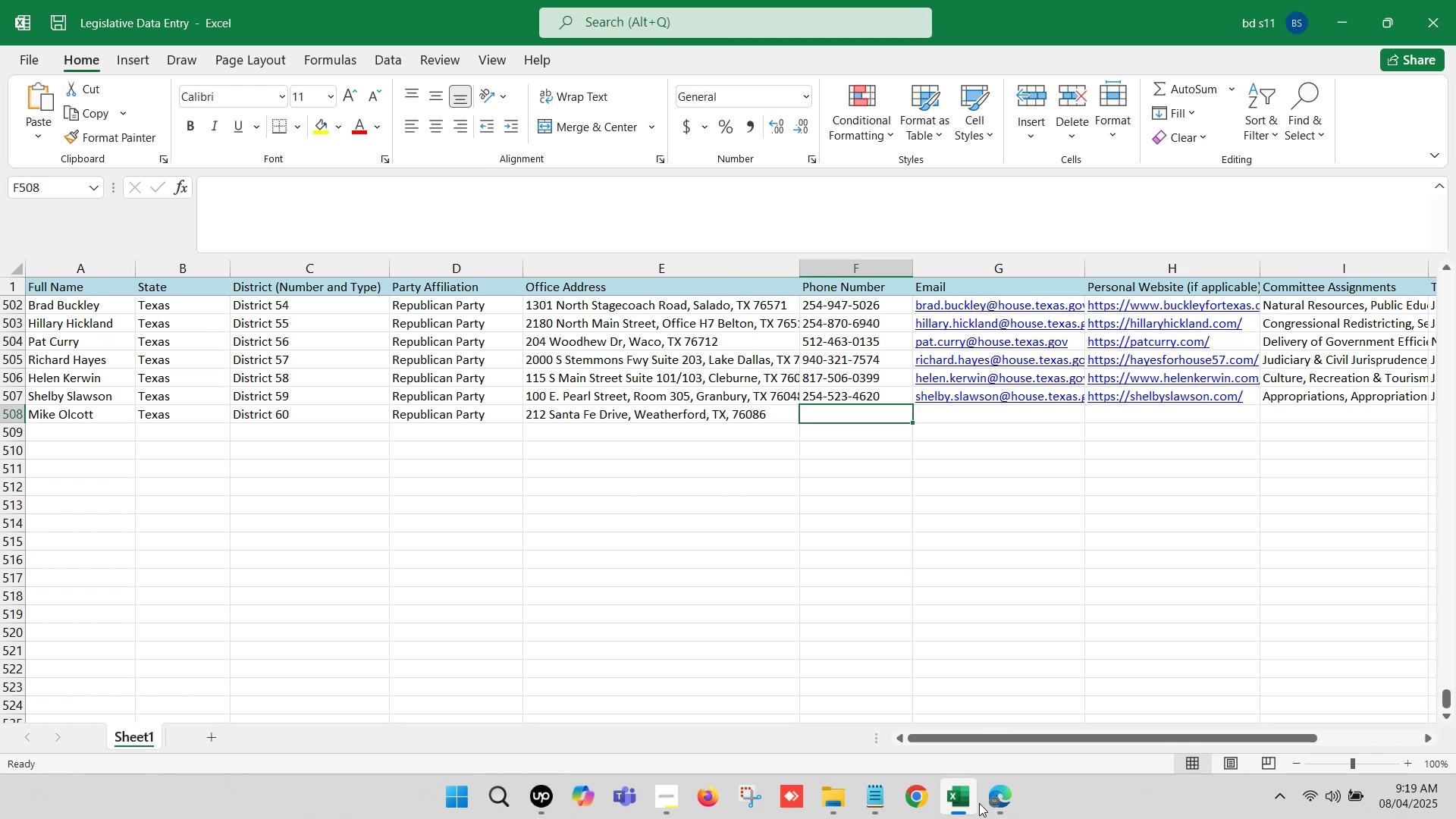 
left_click([1003, 803])
 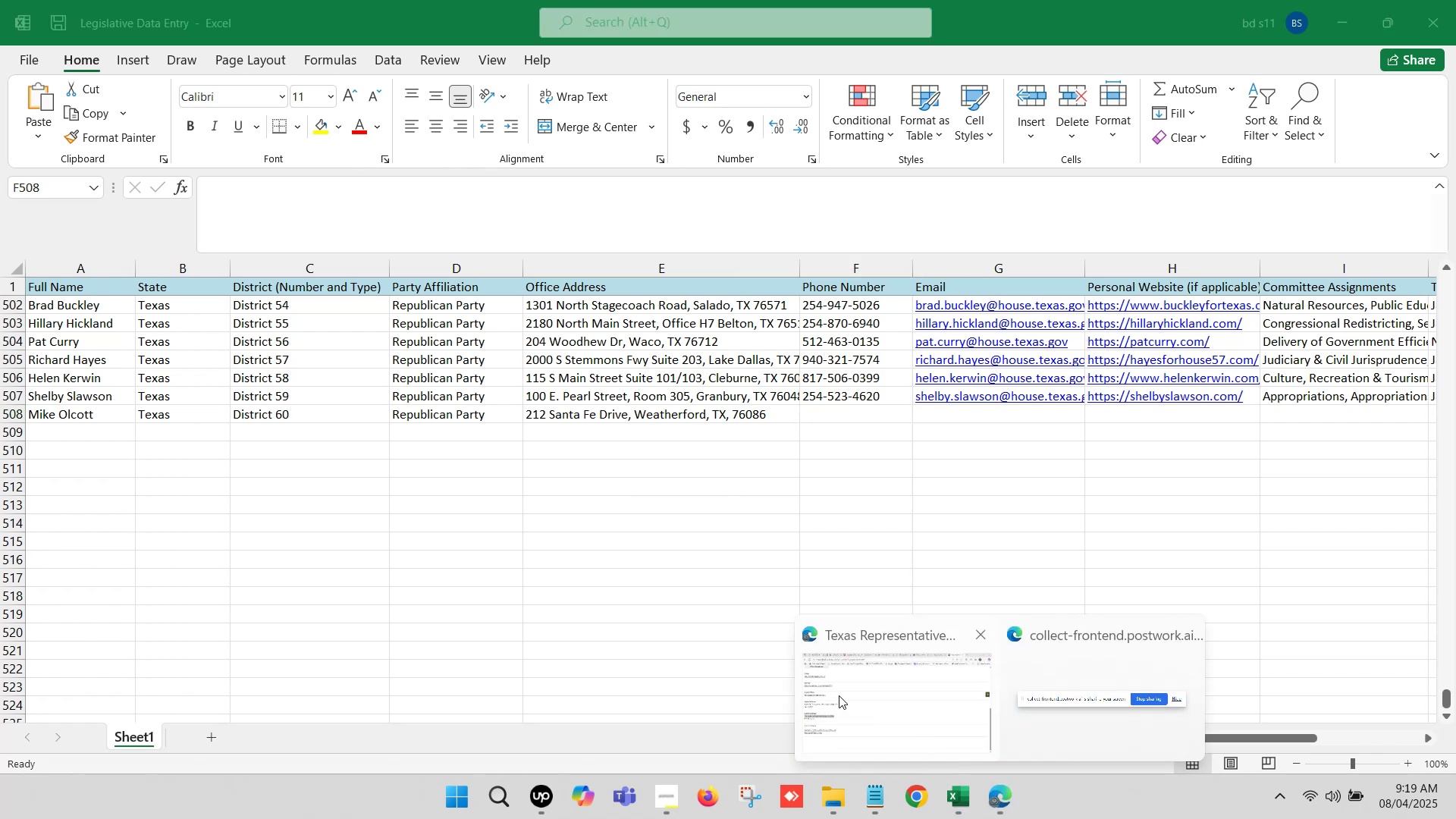 
left_click([828, 691])
 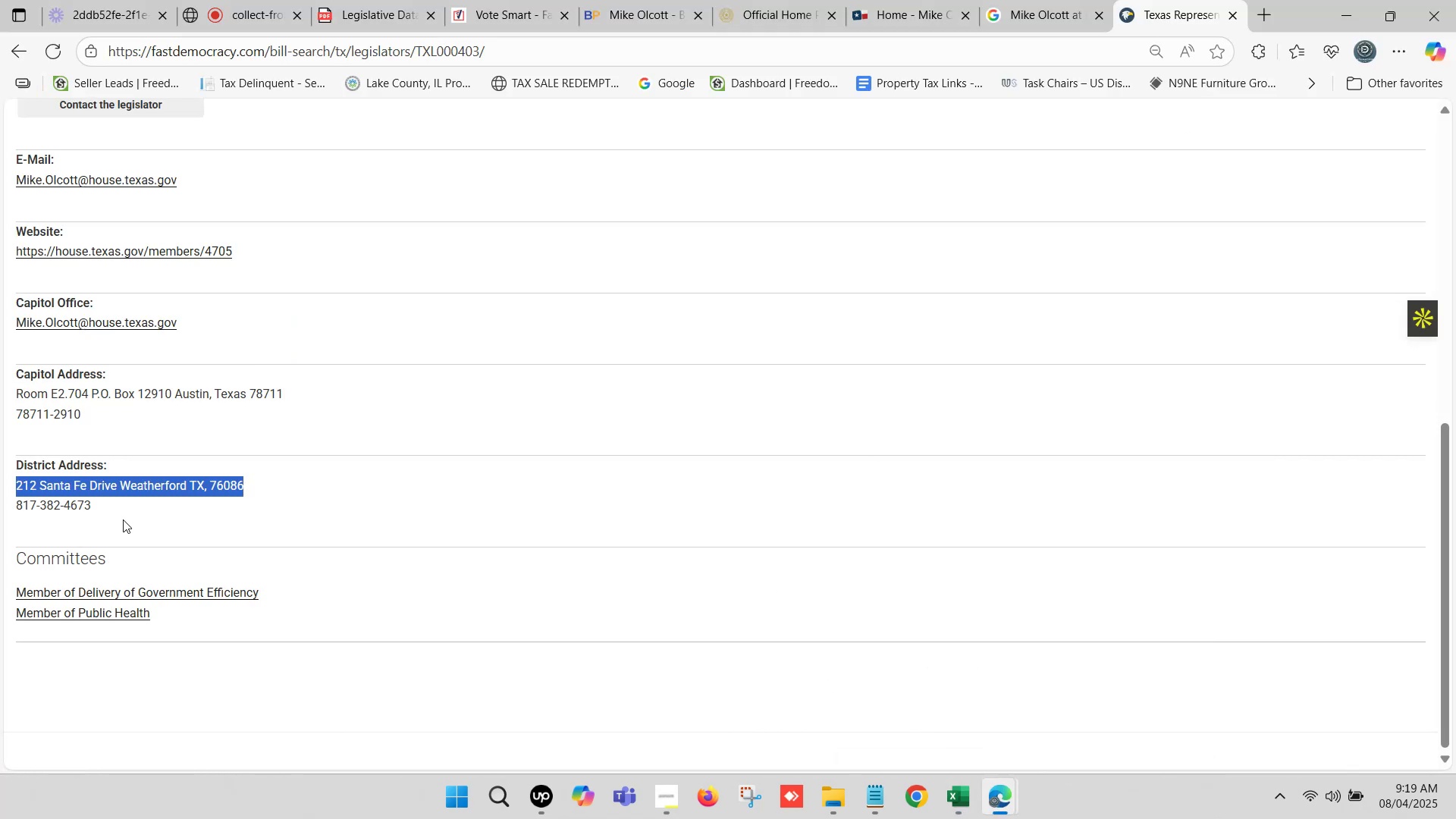 
left_click_drag(start_coordinate=[93, 504], to_coordinate=[16, 500])
 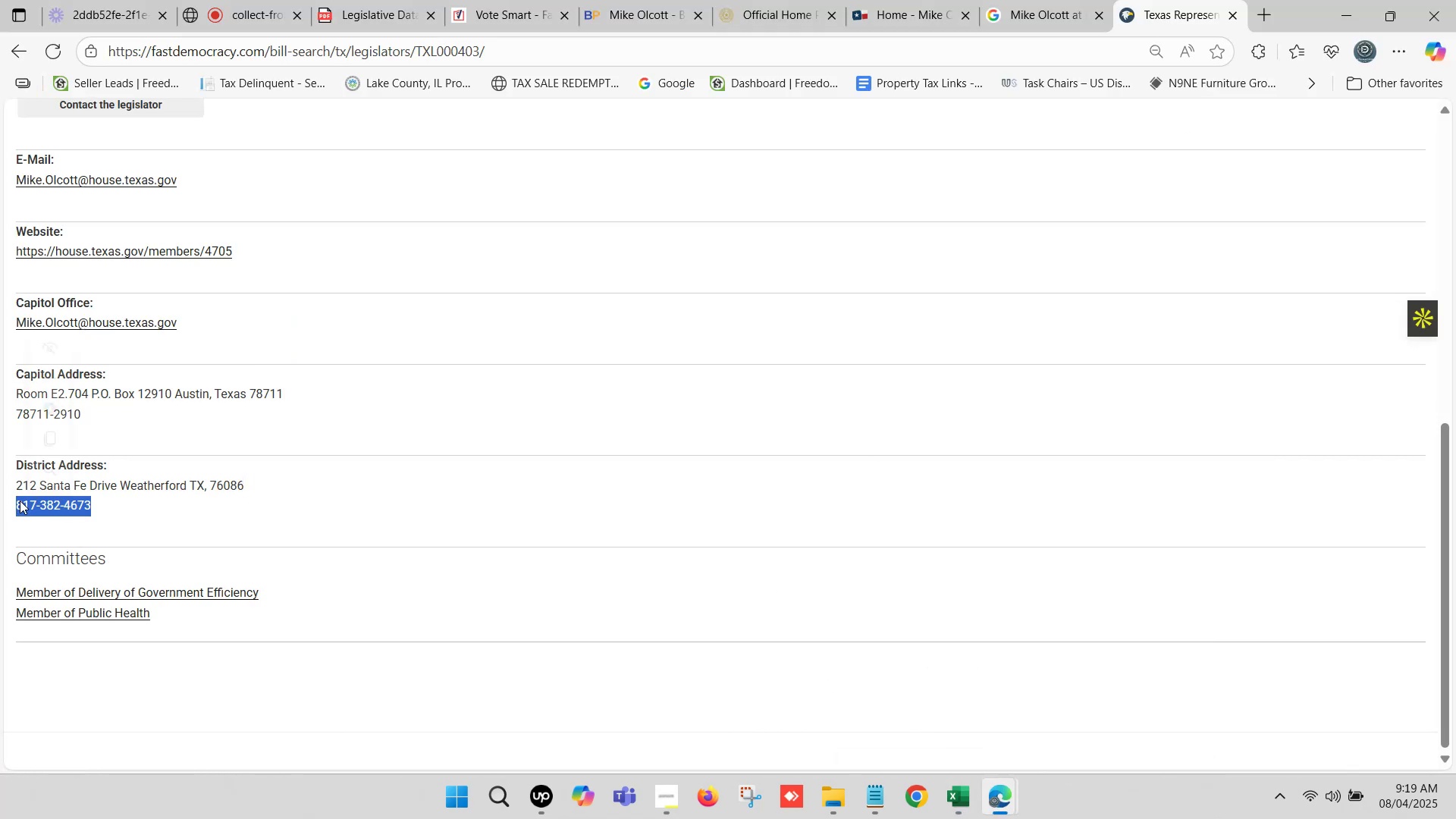 
key(Control+C)
 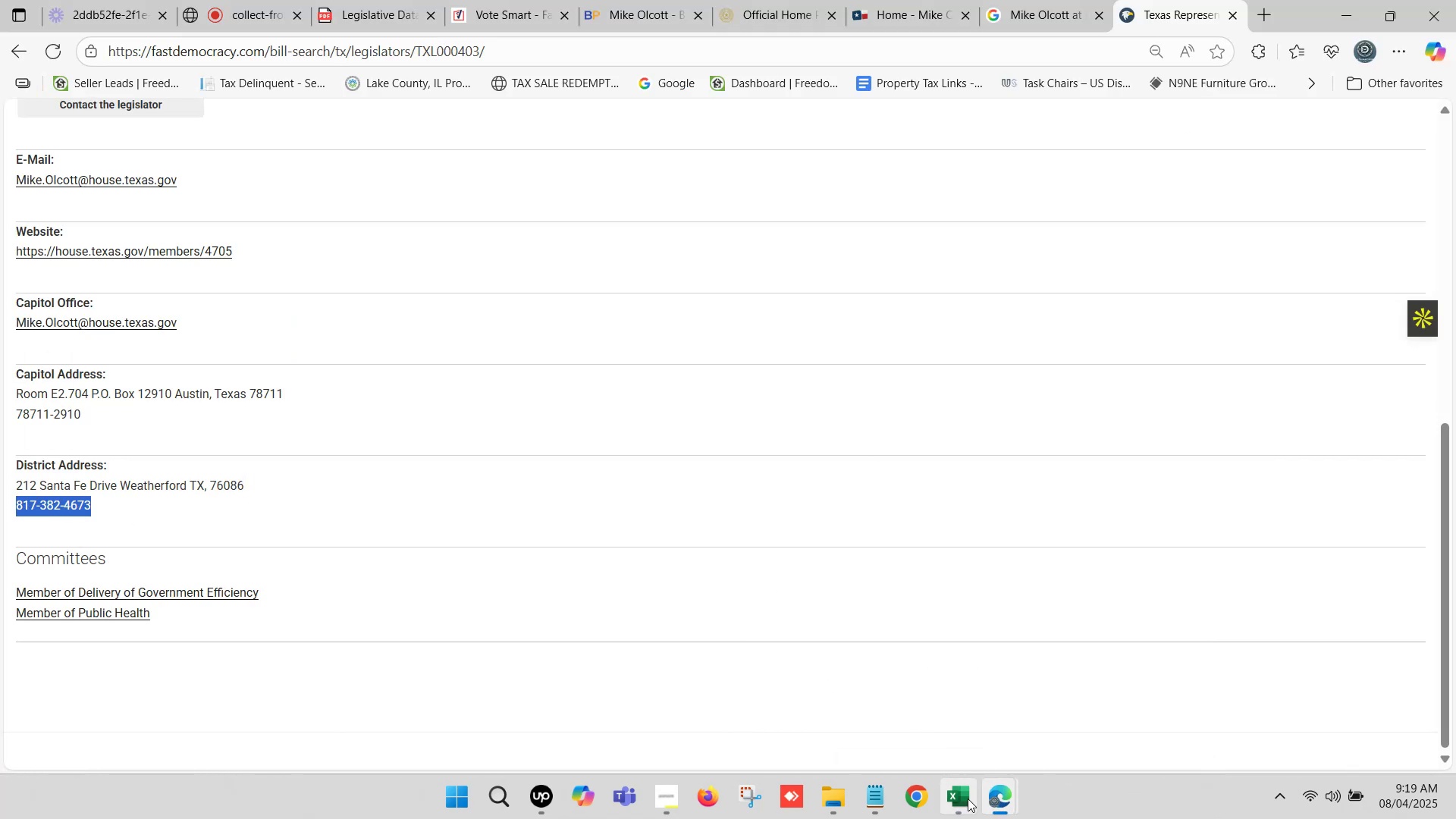 
left_click([966, 799])
 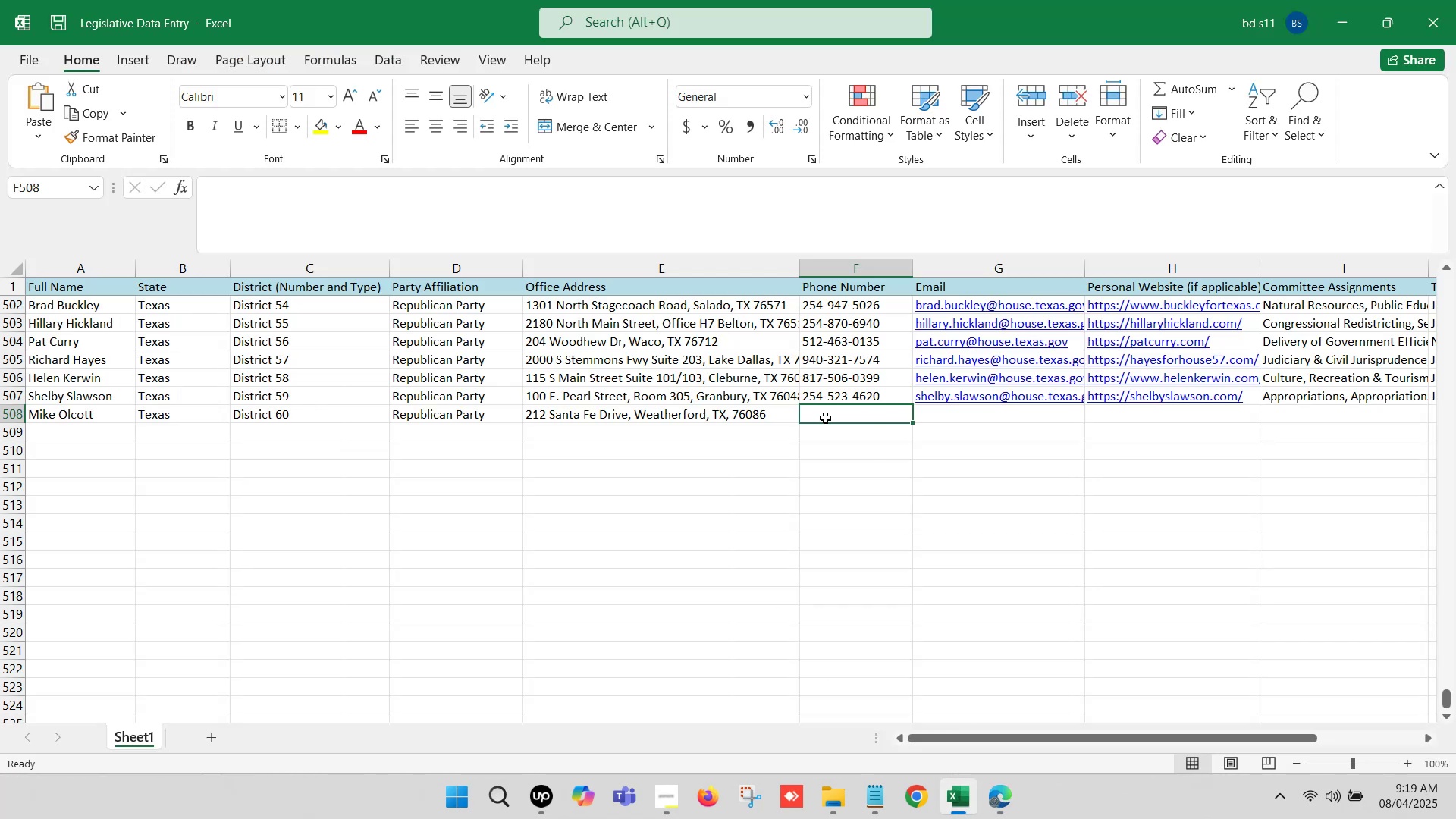 
double_click([825, 418])
 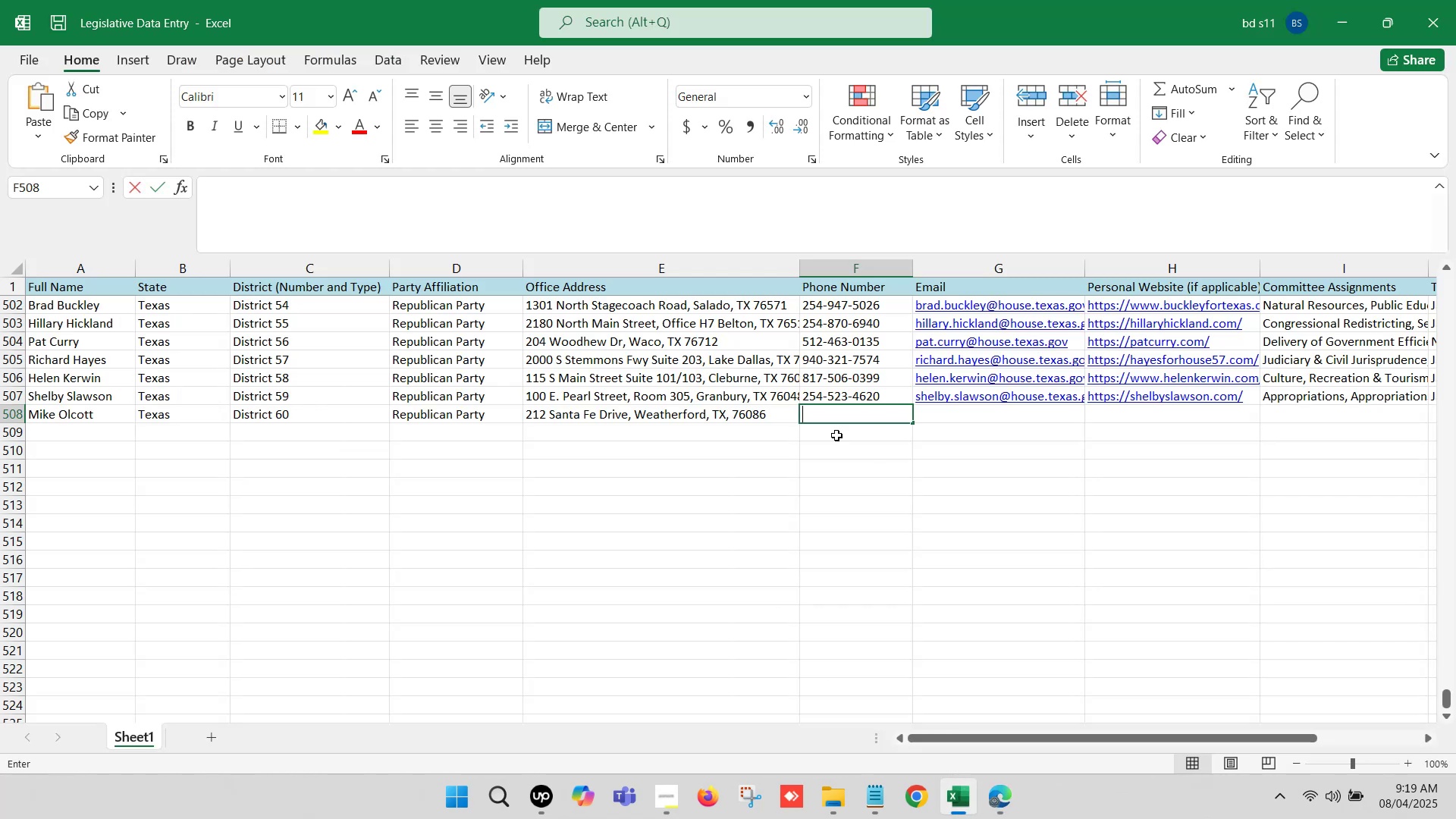 
key(Control+ControlLeft)
 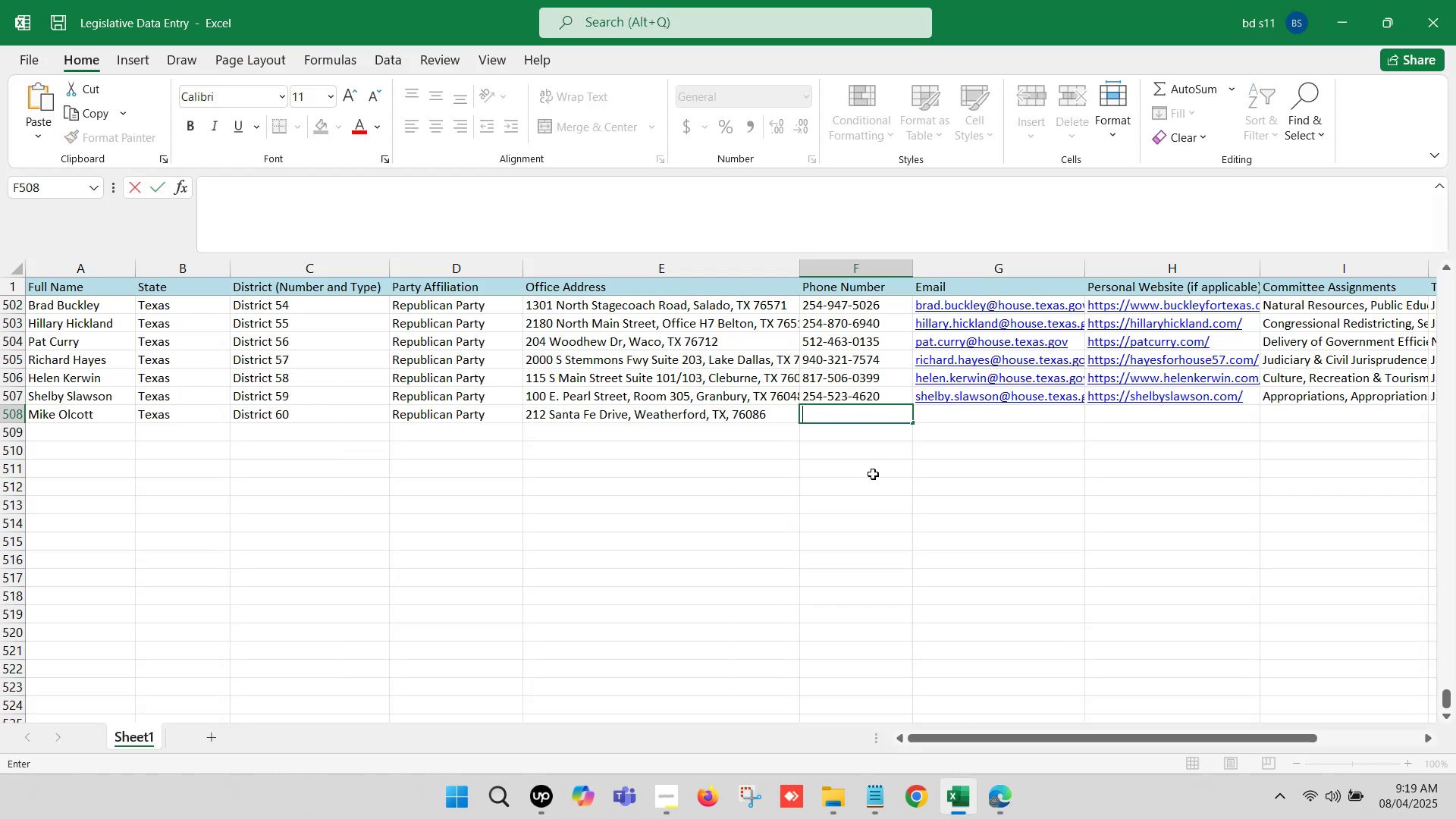 
key(Control+V)
 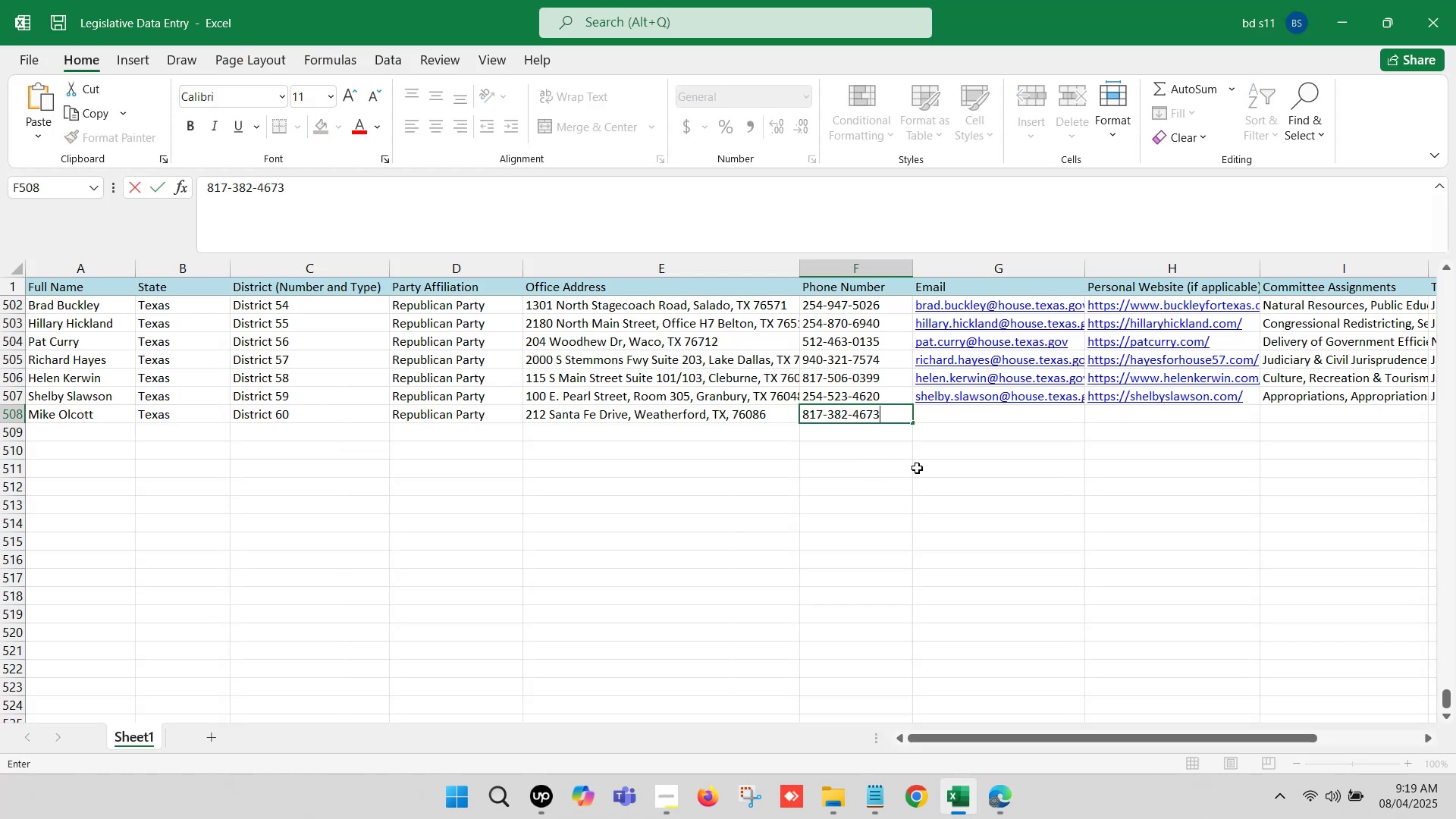 
left_click([917, 468])
 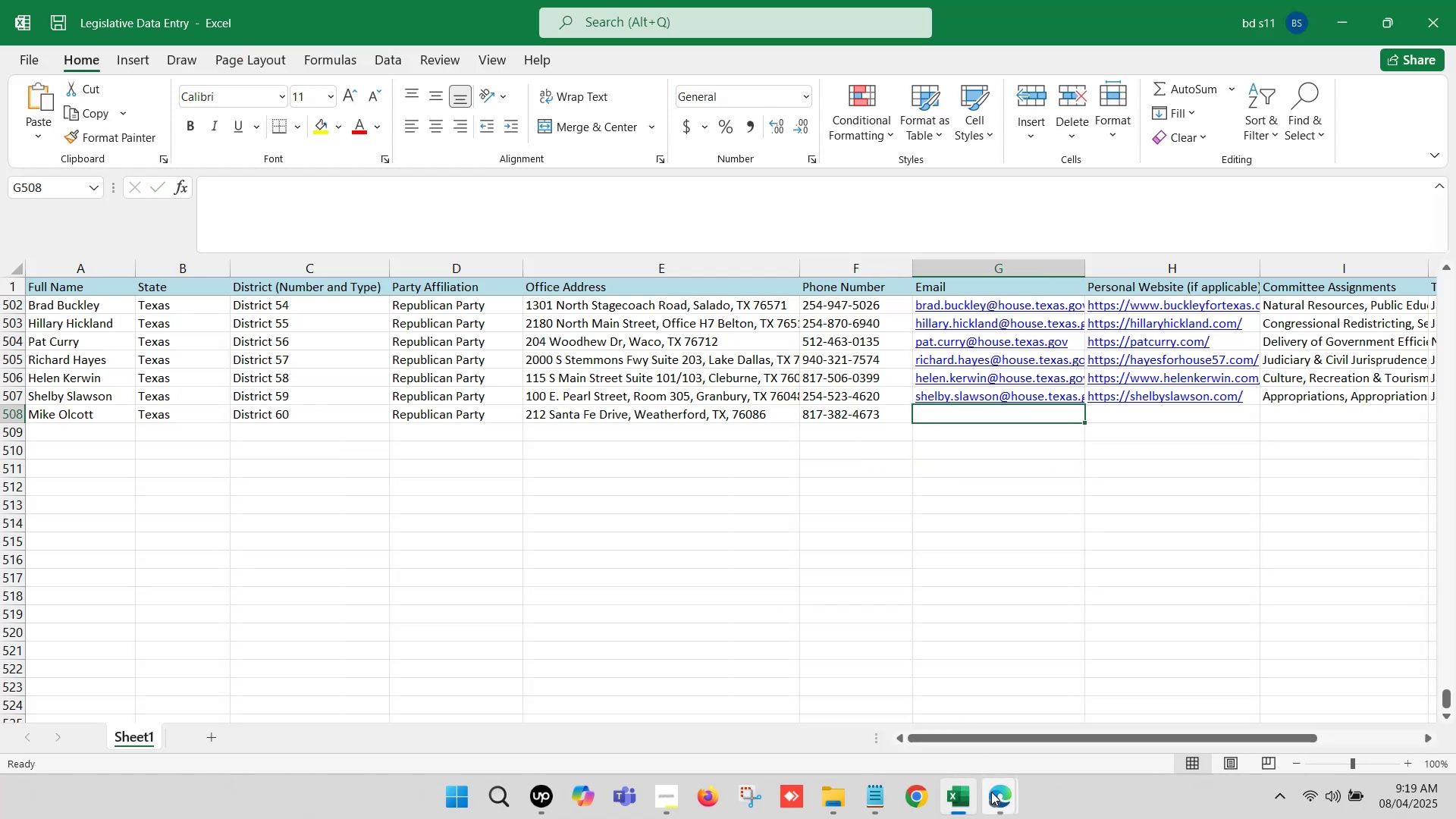 
double_click([878, 718])
 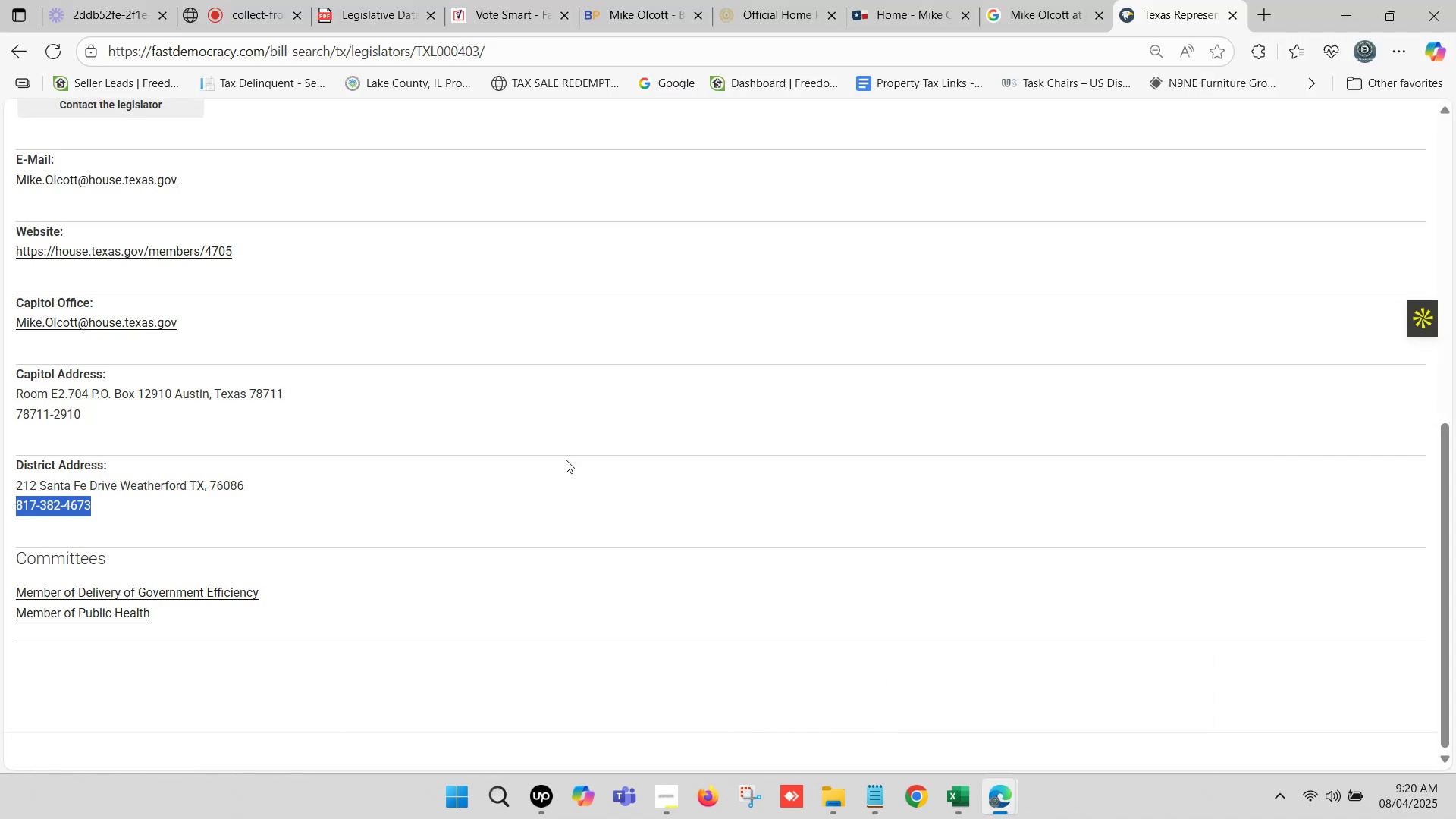 
scroll: coordinate [237, 359], scroll_direction: up, amount: 2.0
 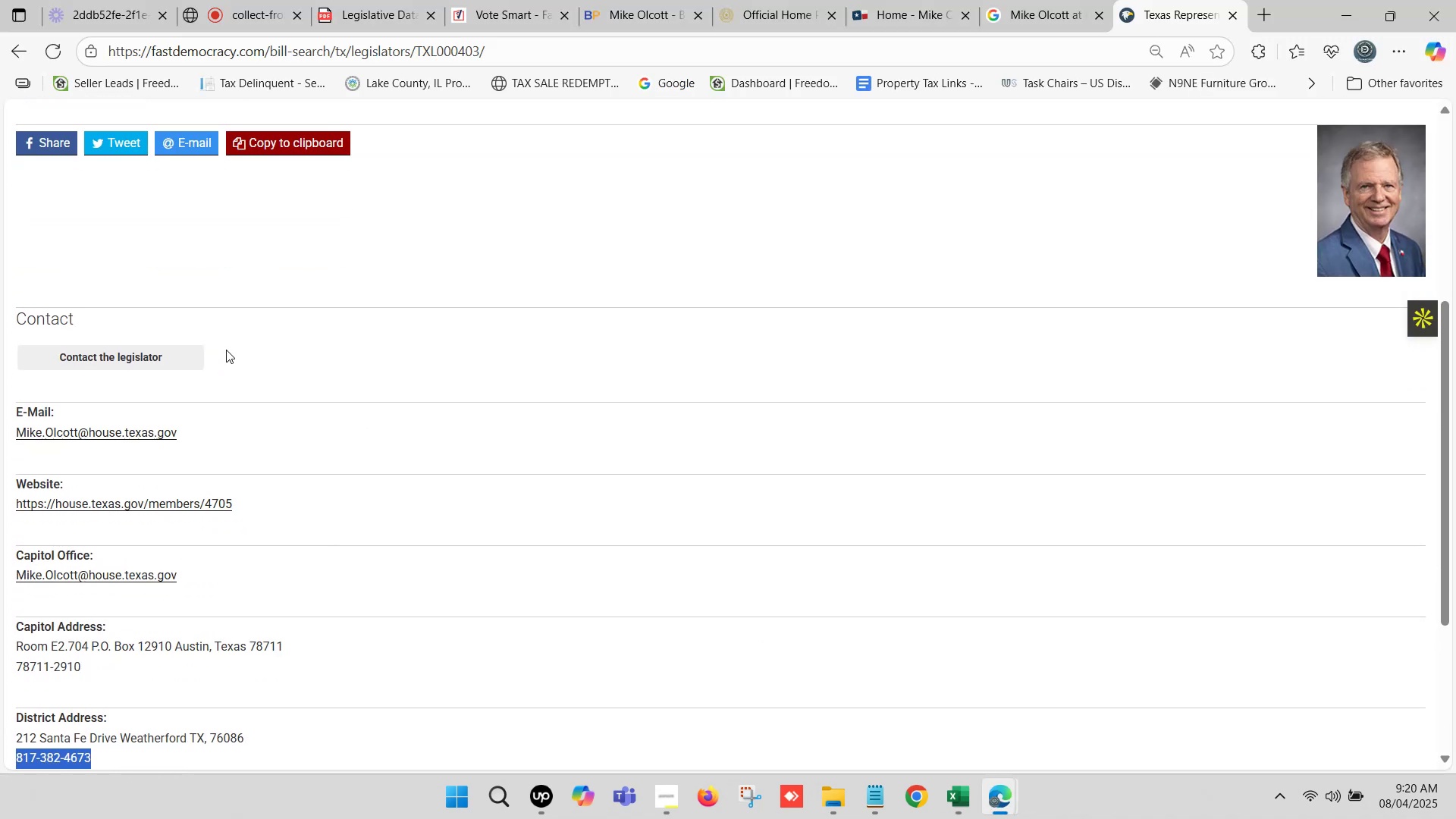 
left_click_drag(start_coordinate=[195, 429], to_coordinate=[17, 431])
 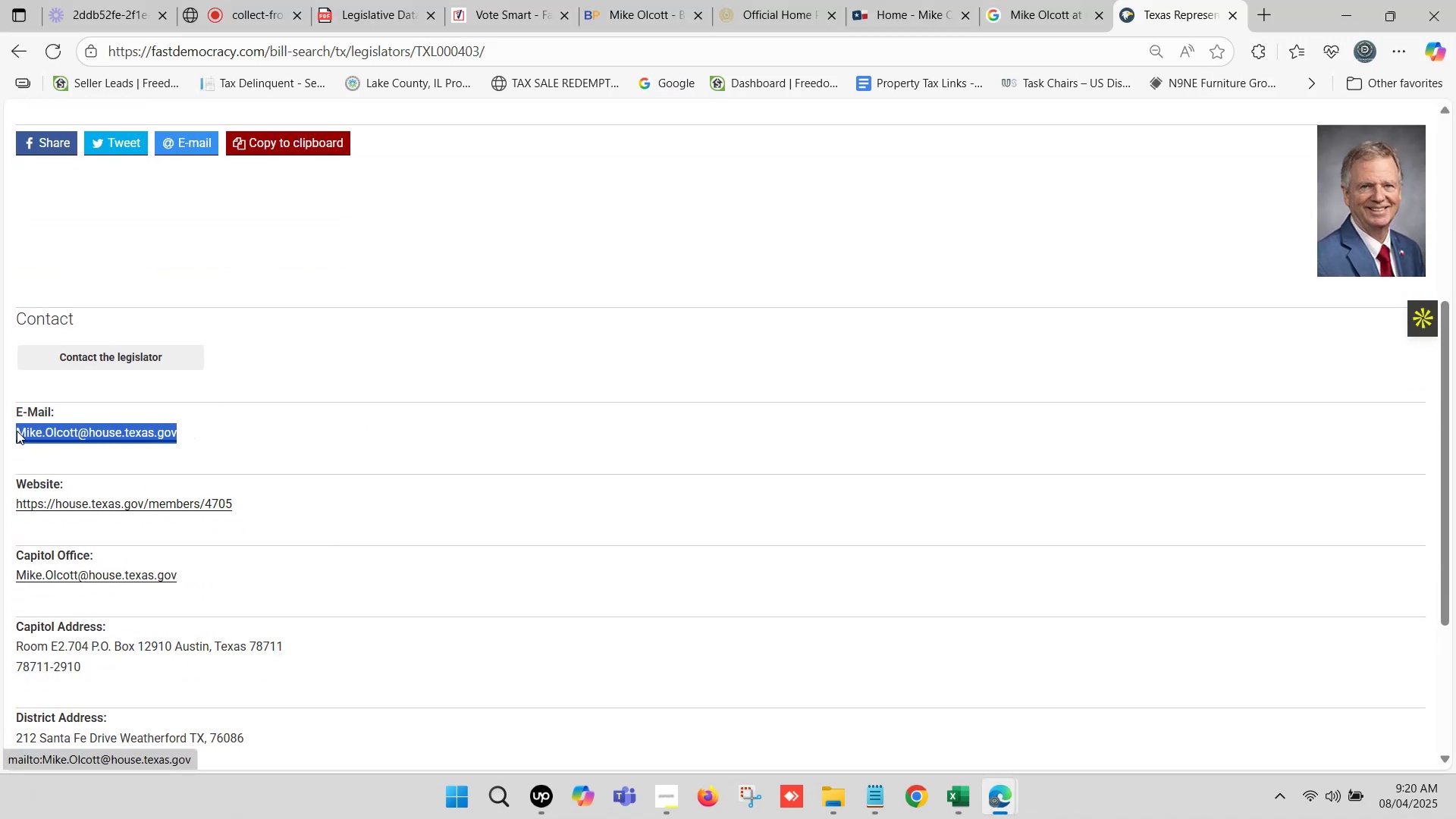 
key(Control+ControlLeft)
 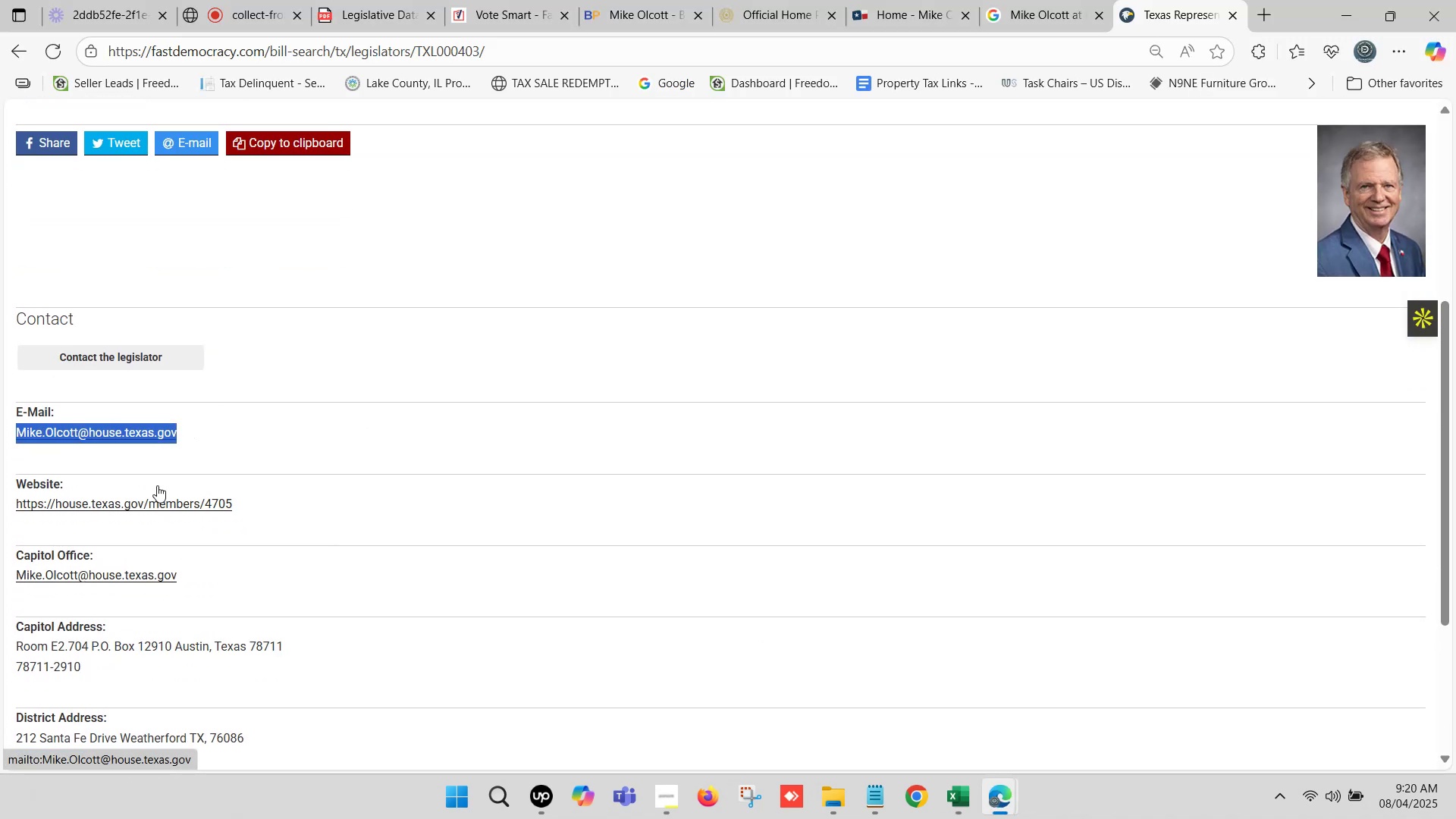 
key(Control+C)
 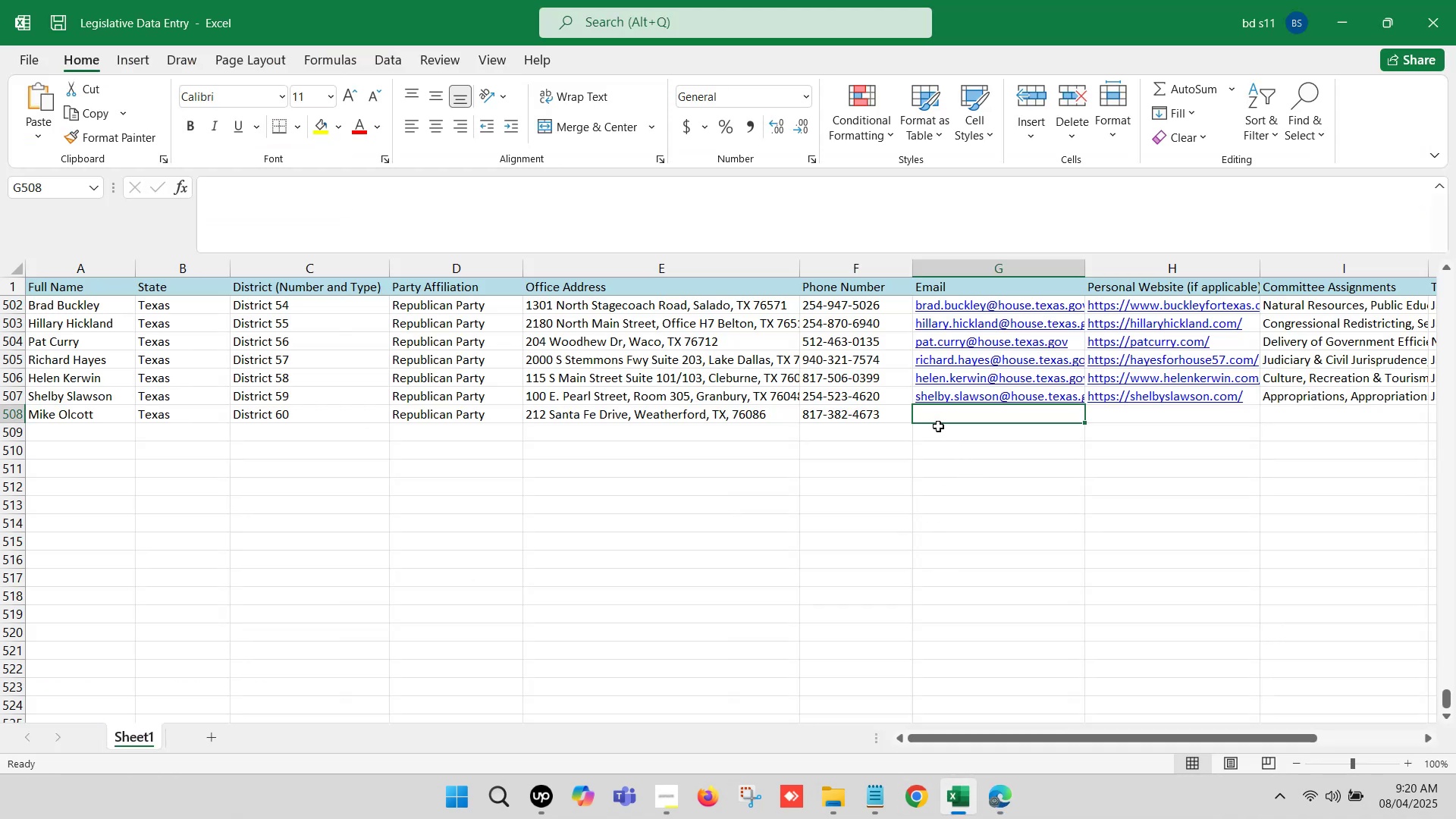 
double_click([936, 413])
 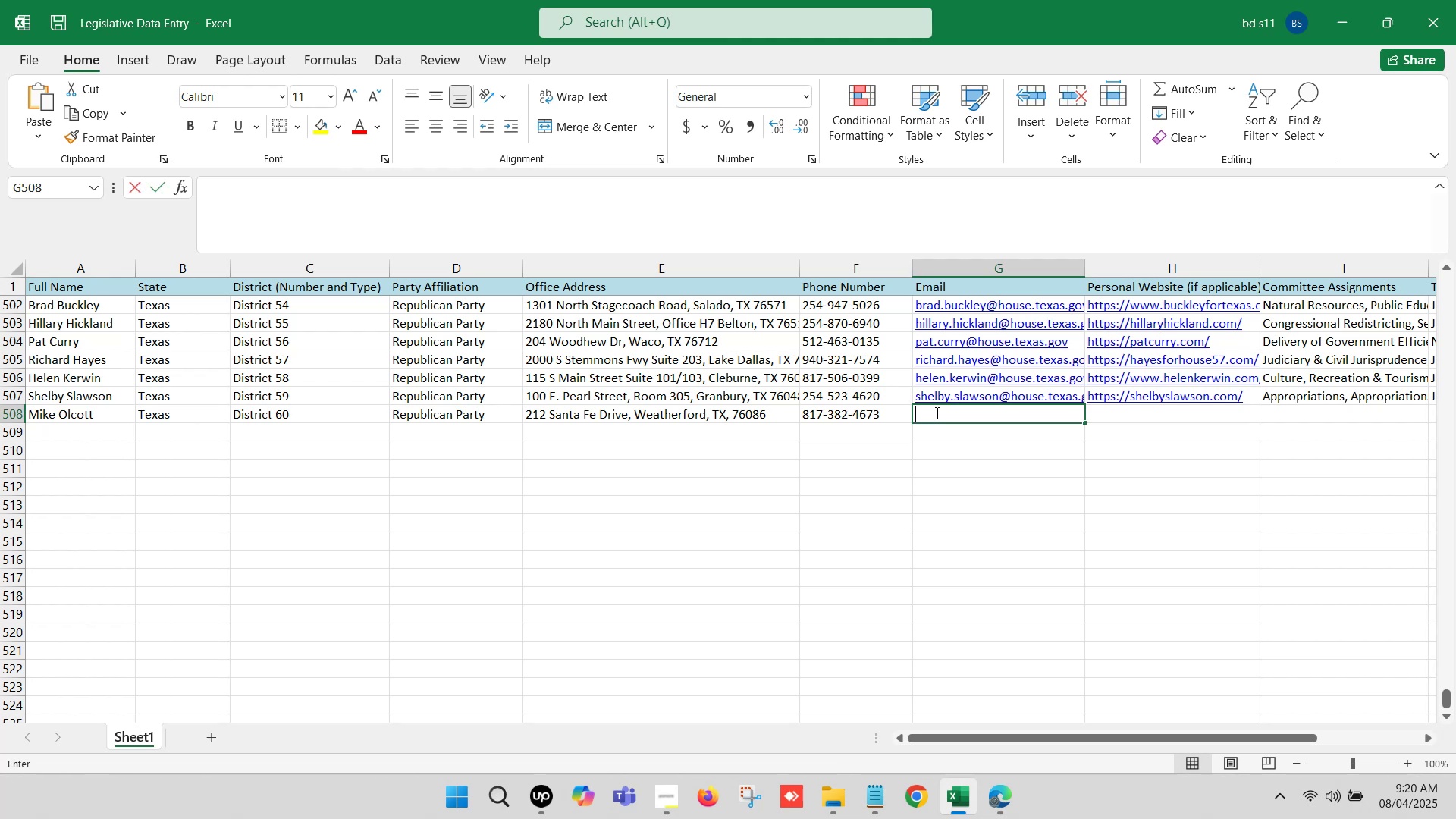 
key(Control+ControlLeft)
 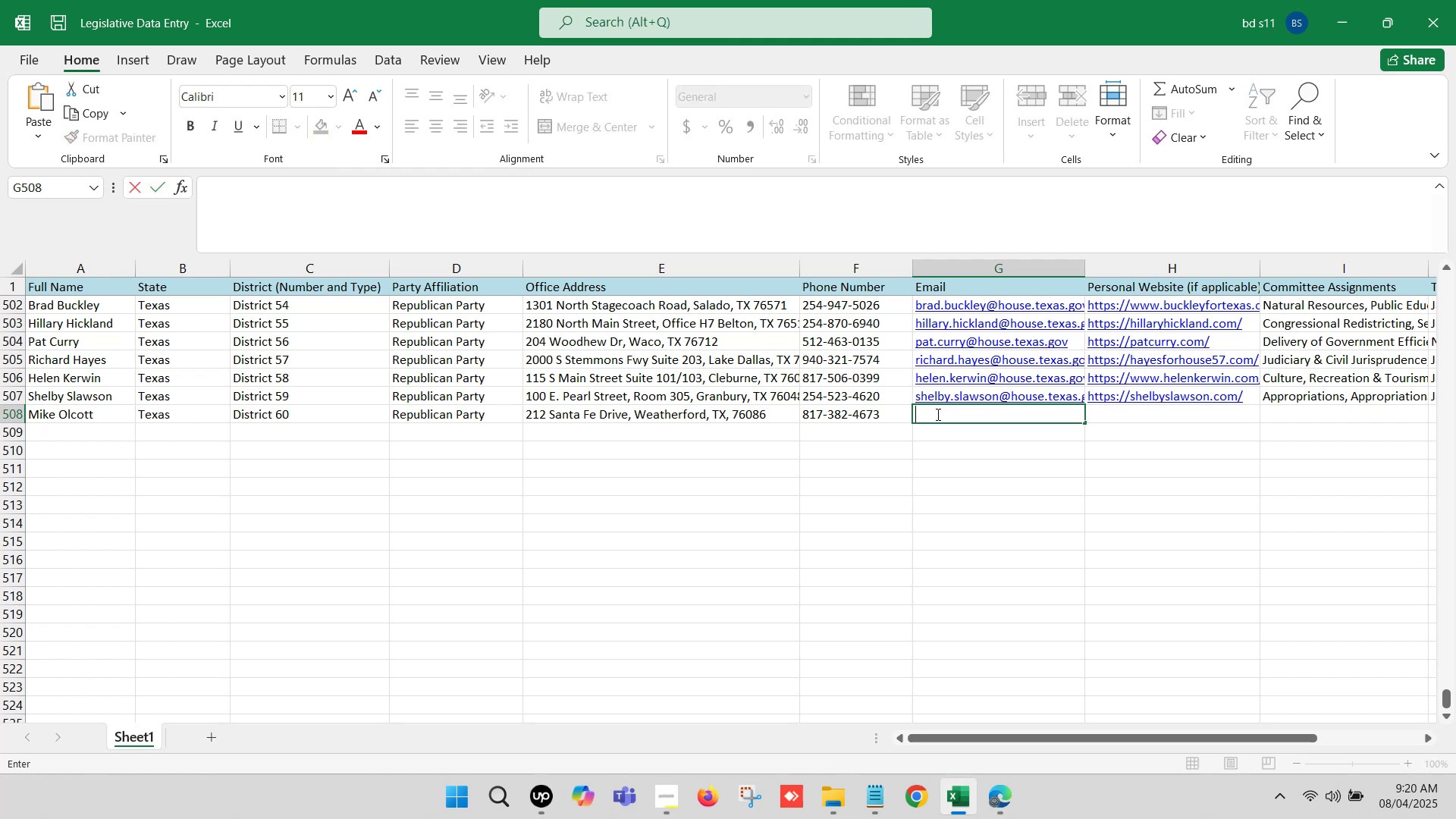 
key(Control+V)
 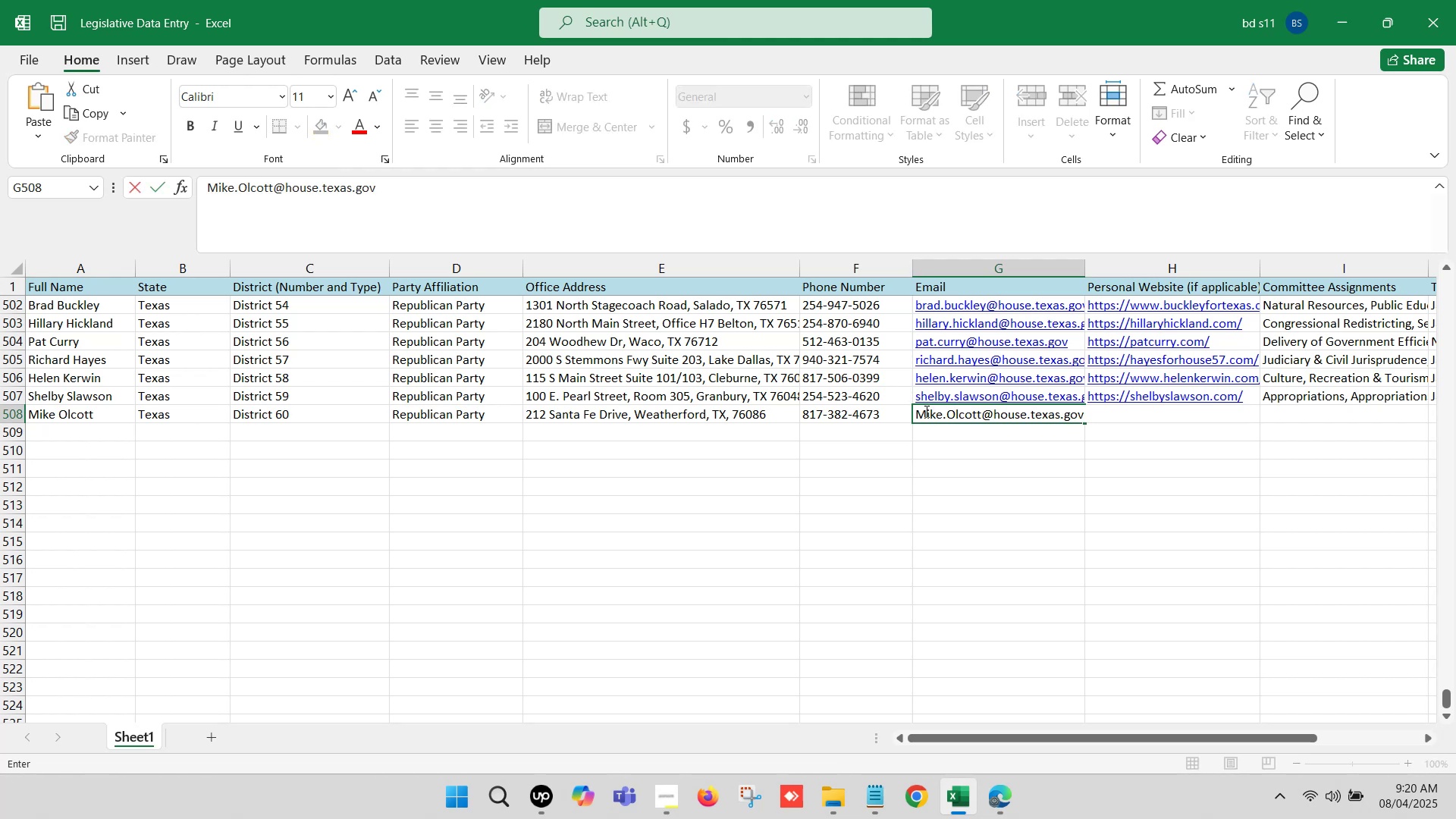 
left_click([925, 411])
 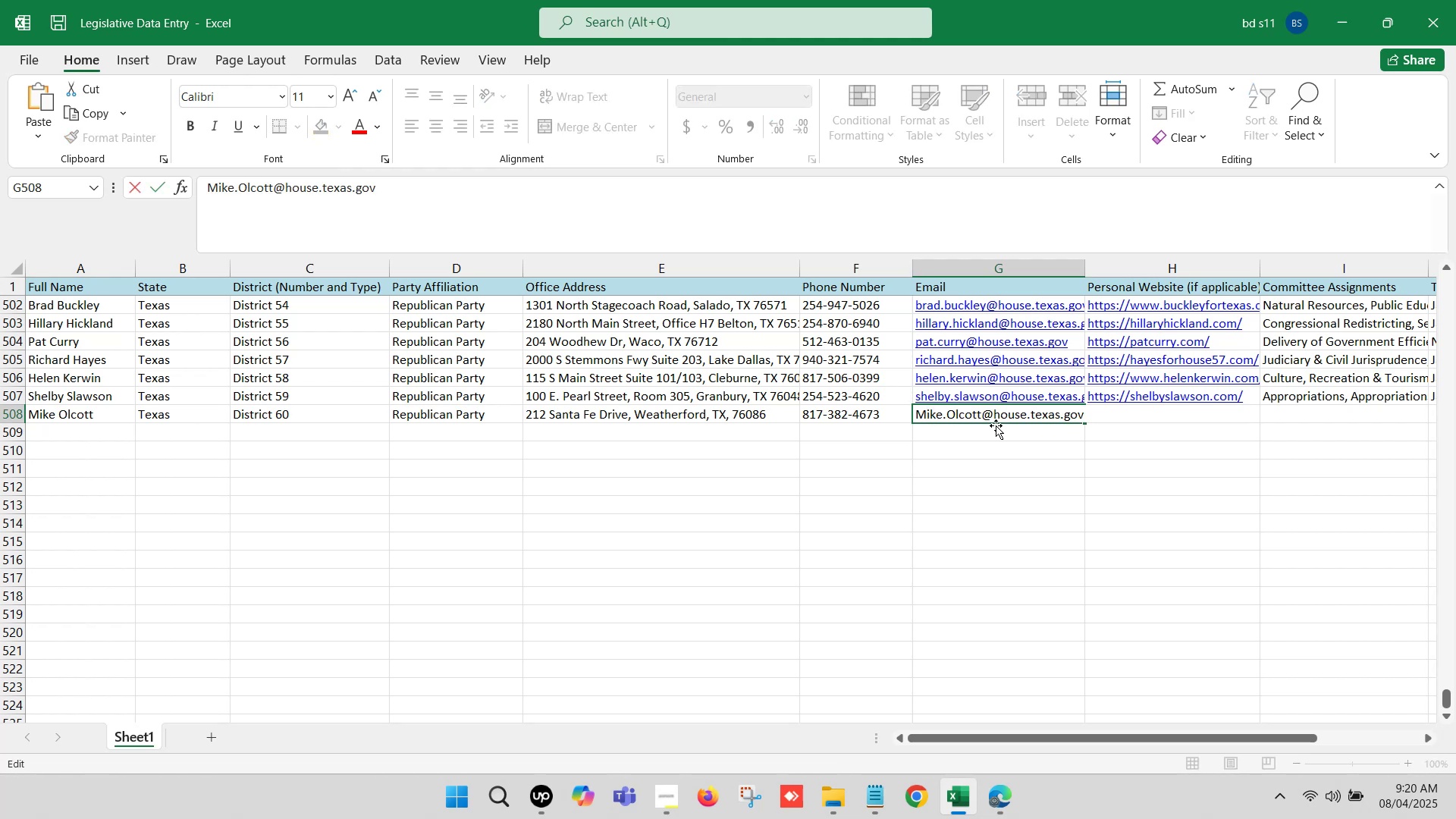 
key(Backspace)
 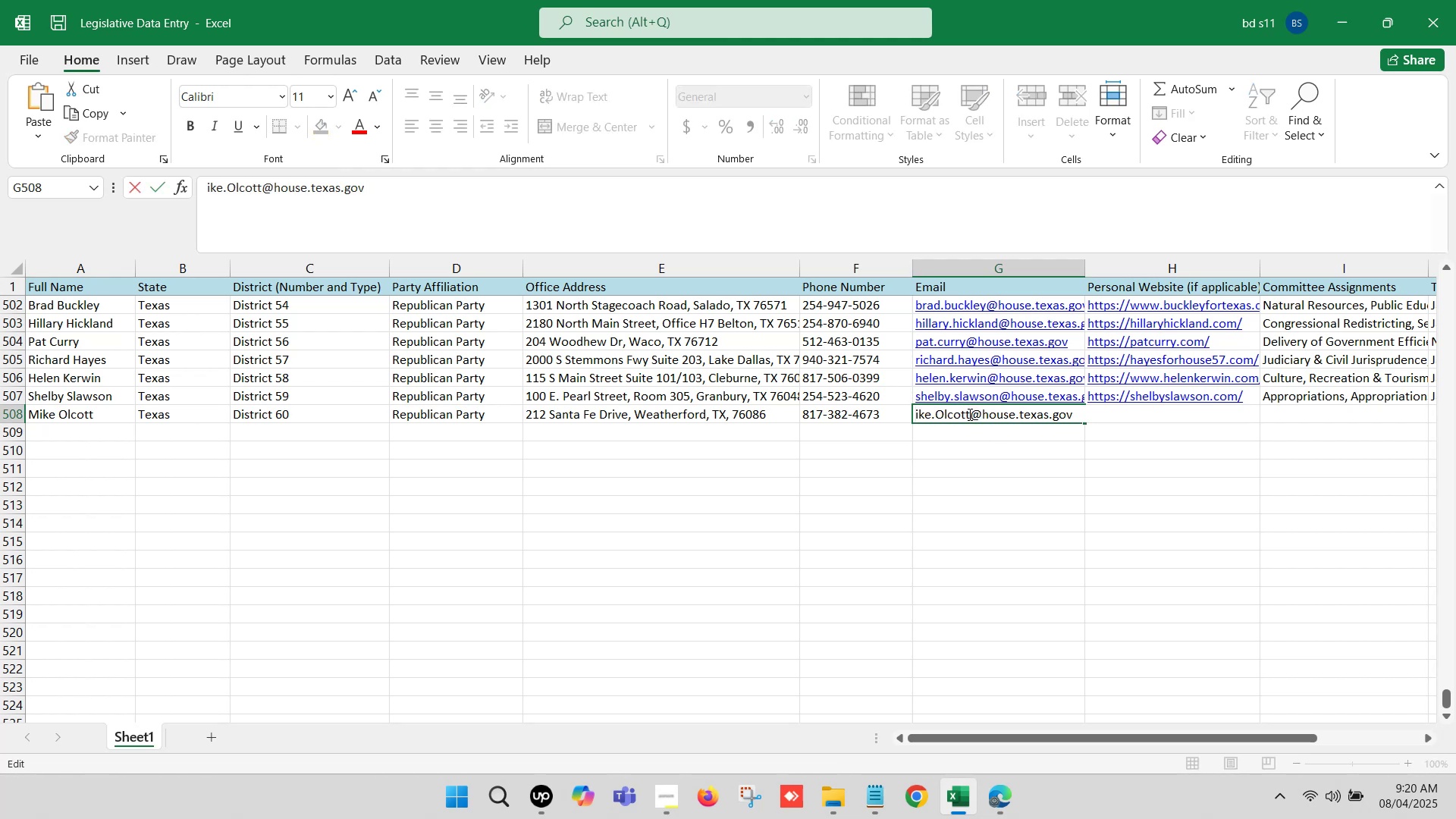 
key(M)
 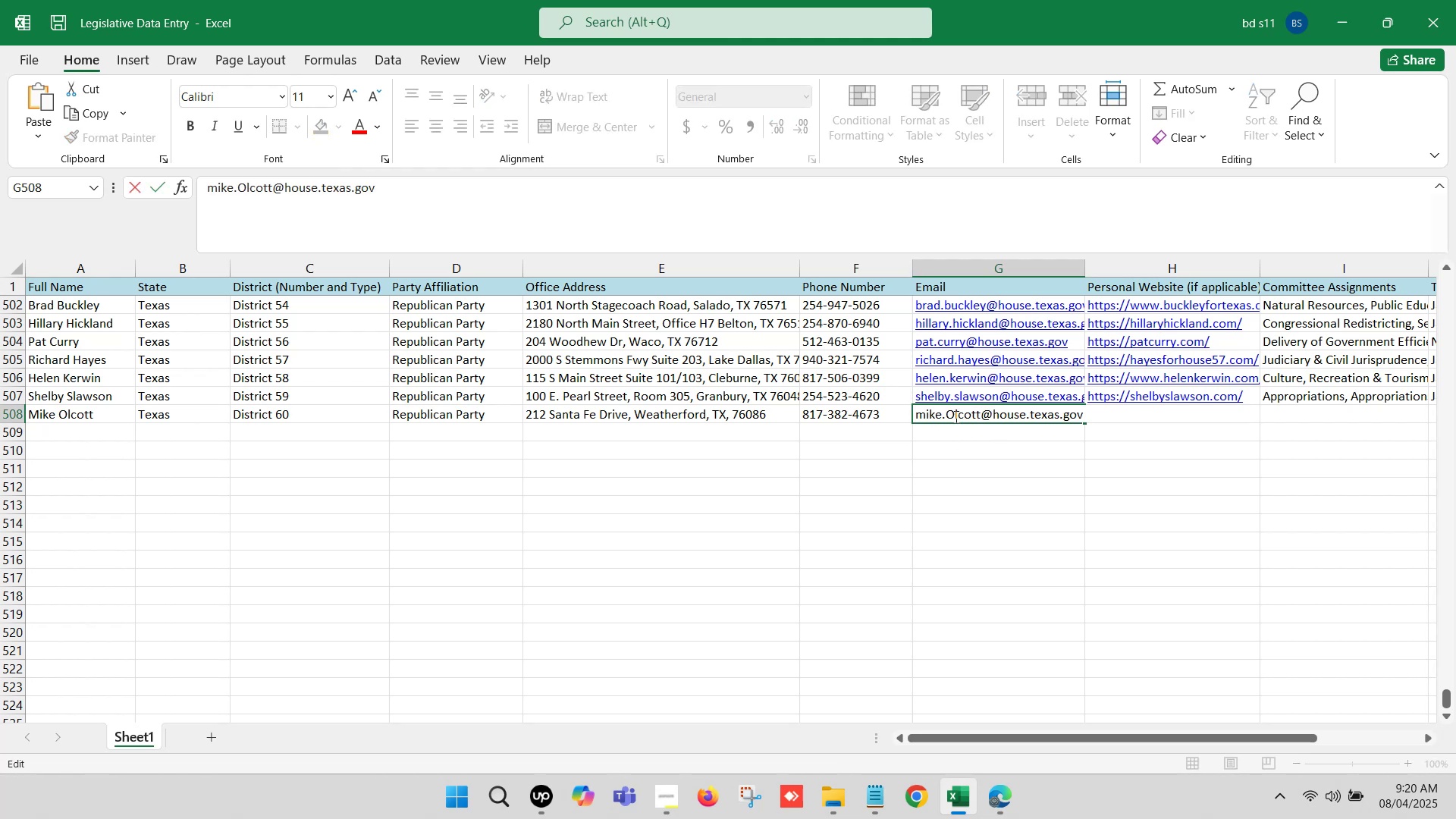 
left_click([953, 410])
 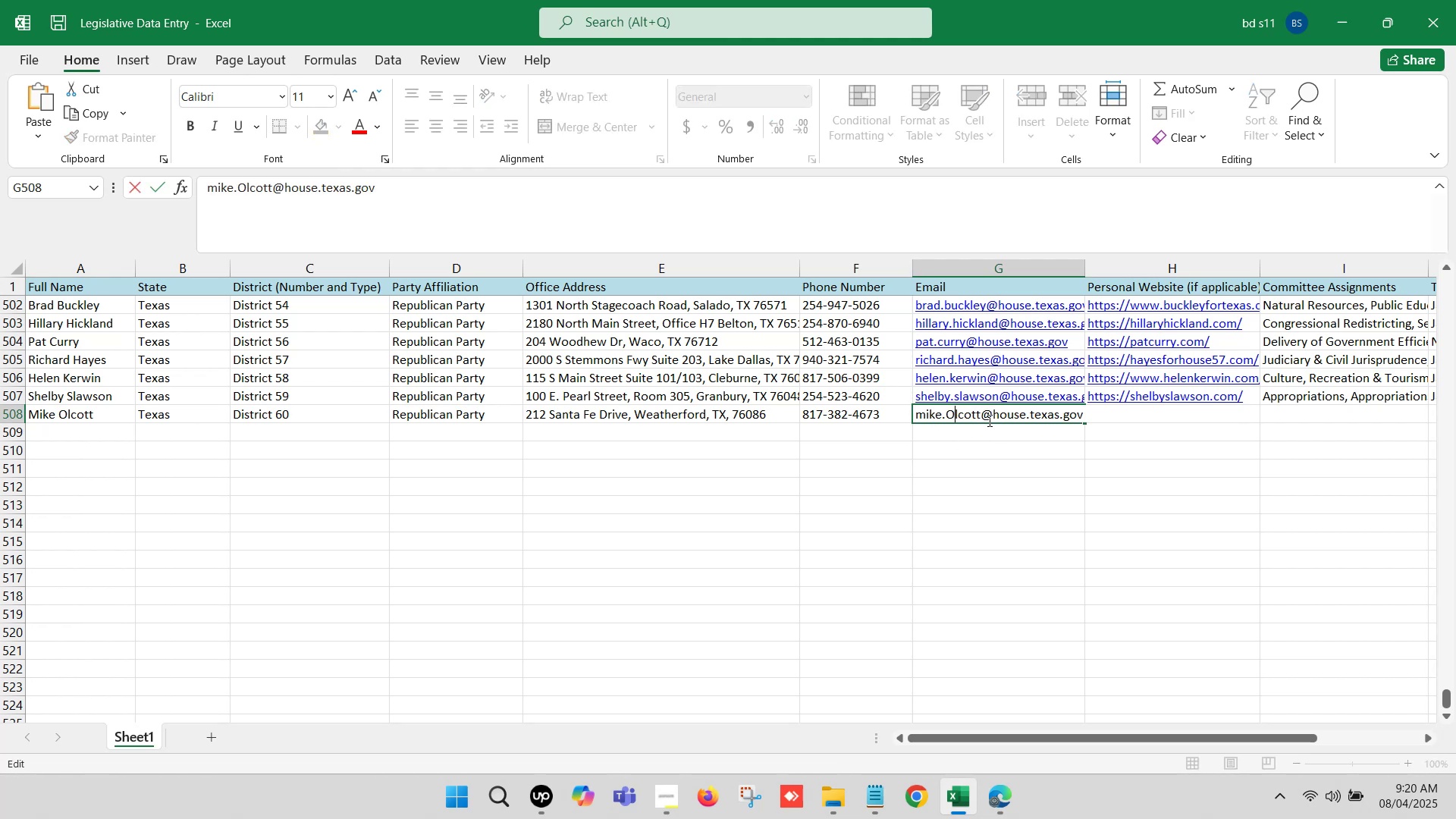 
key(Backspace)
 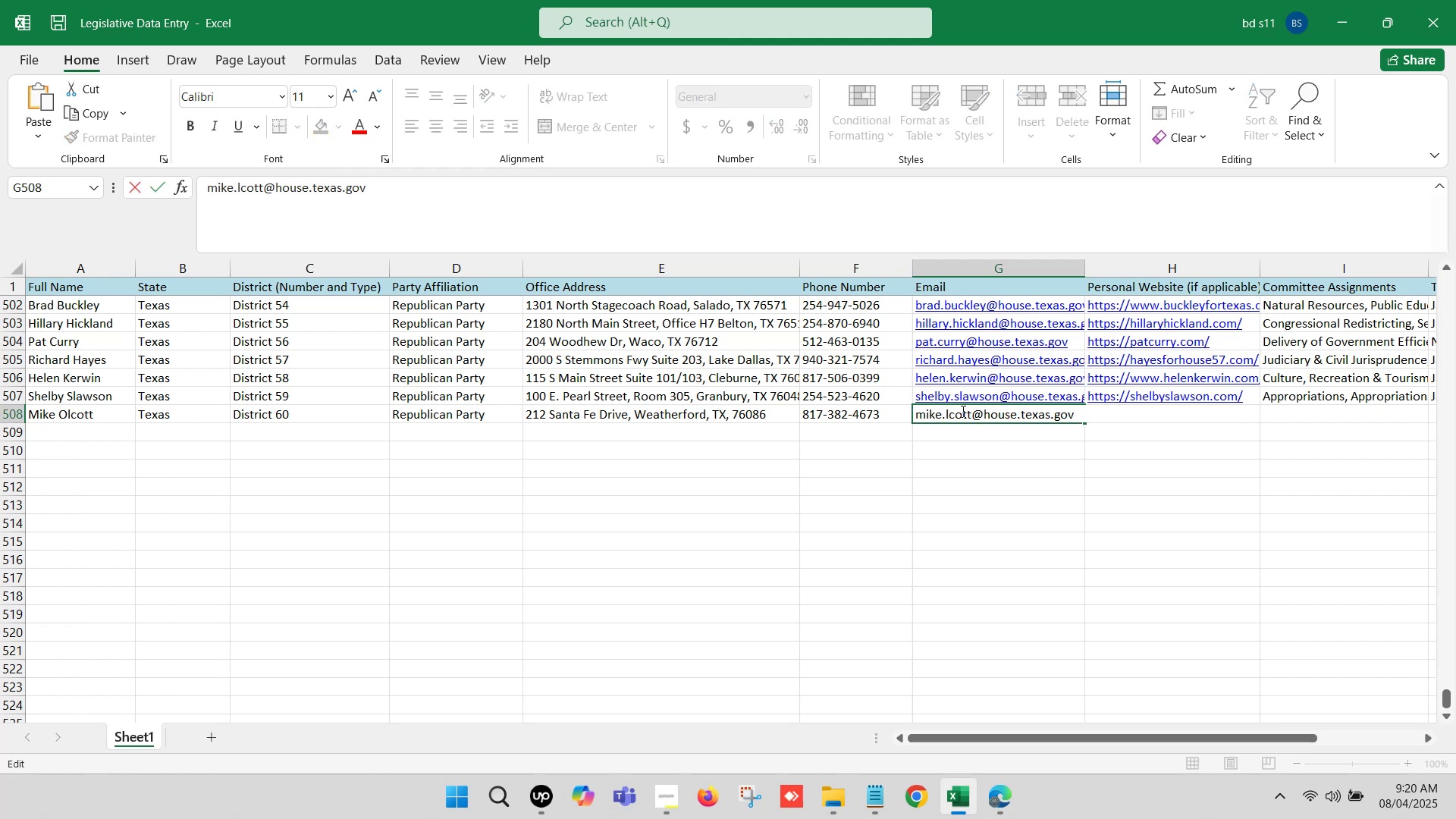 
key(O)
 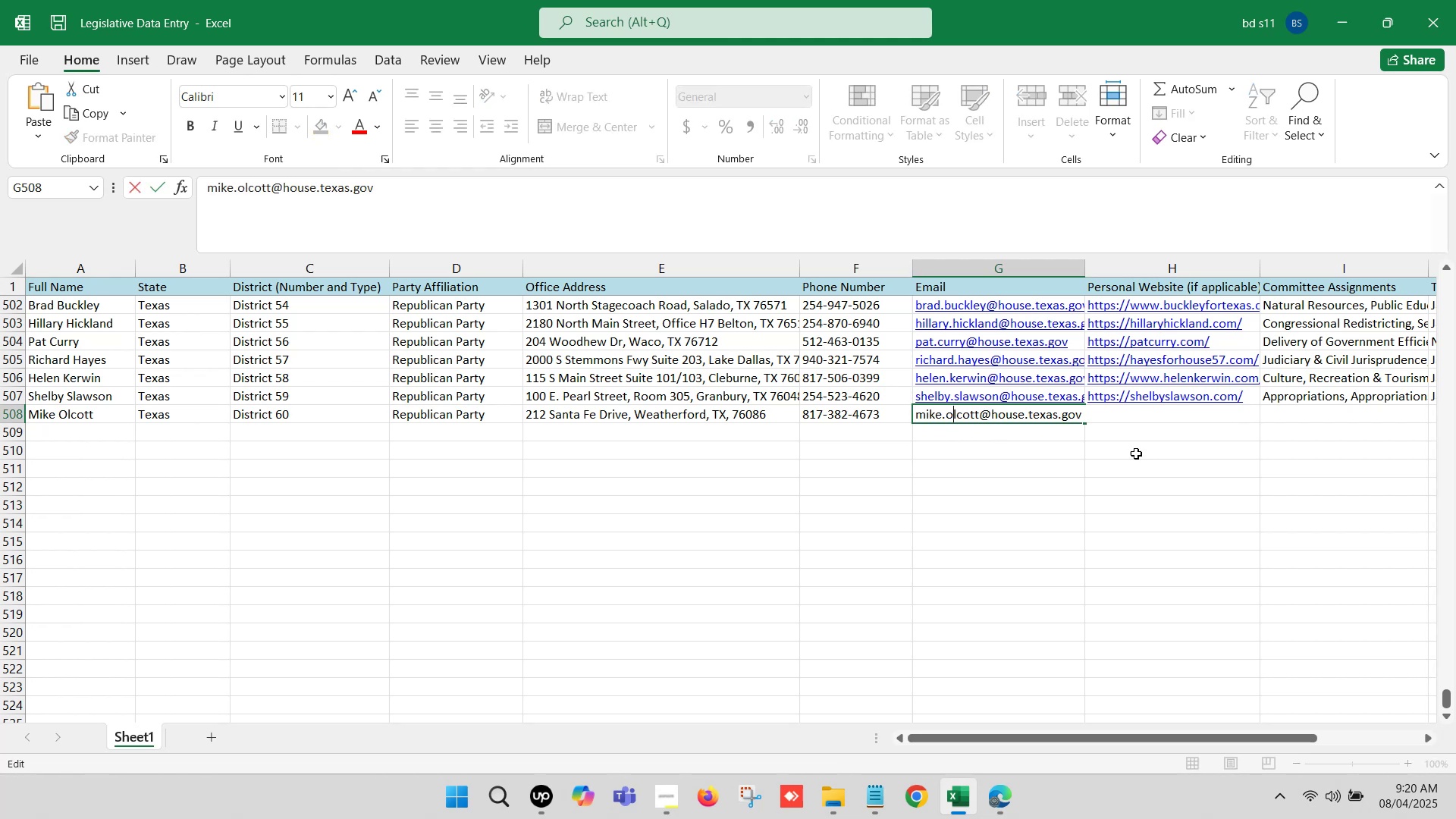 
left_click([1202, 453])
 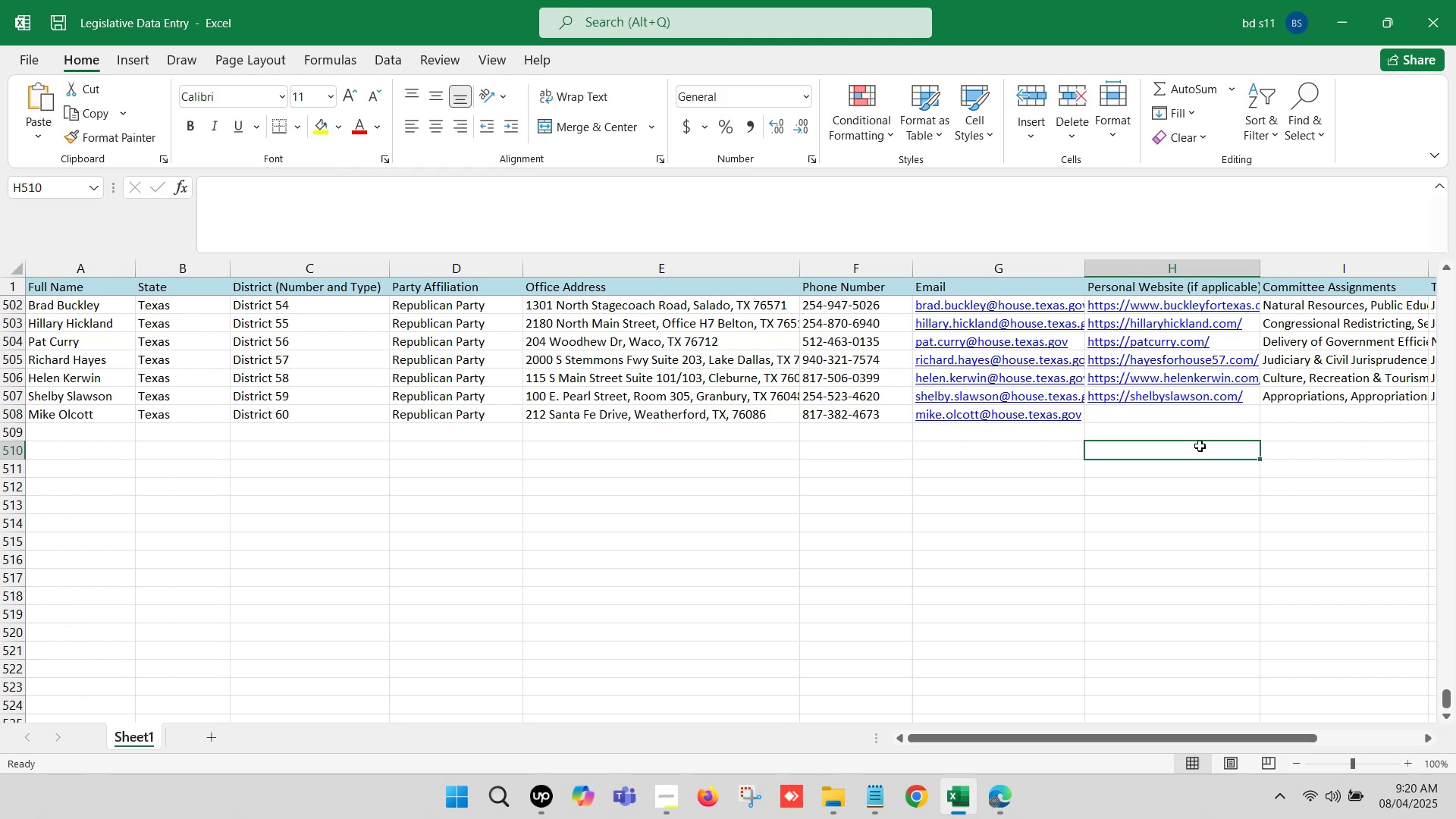 
key(ArrowRight)
 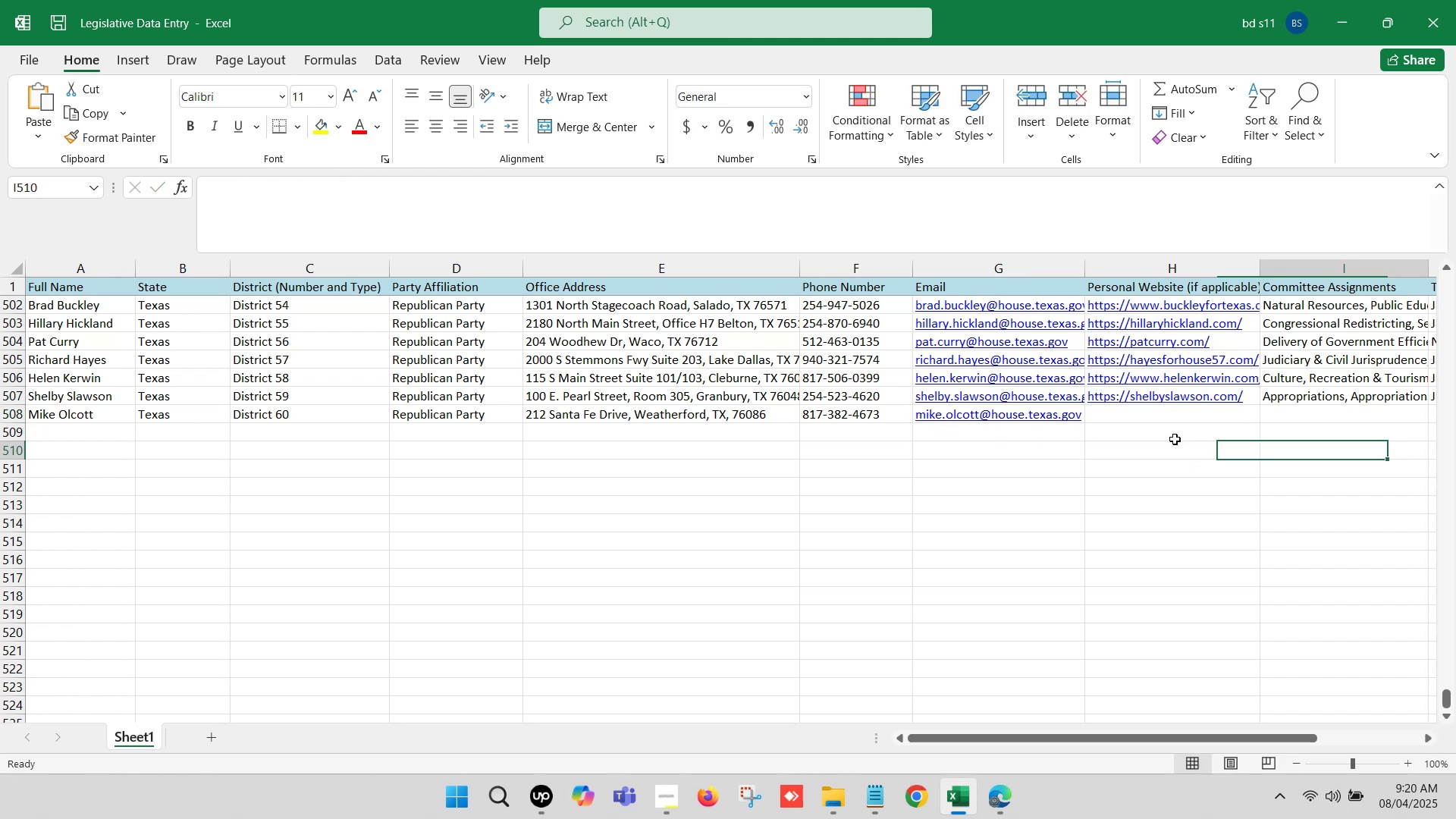 
key(ArrowRight)
 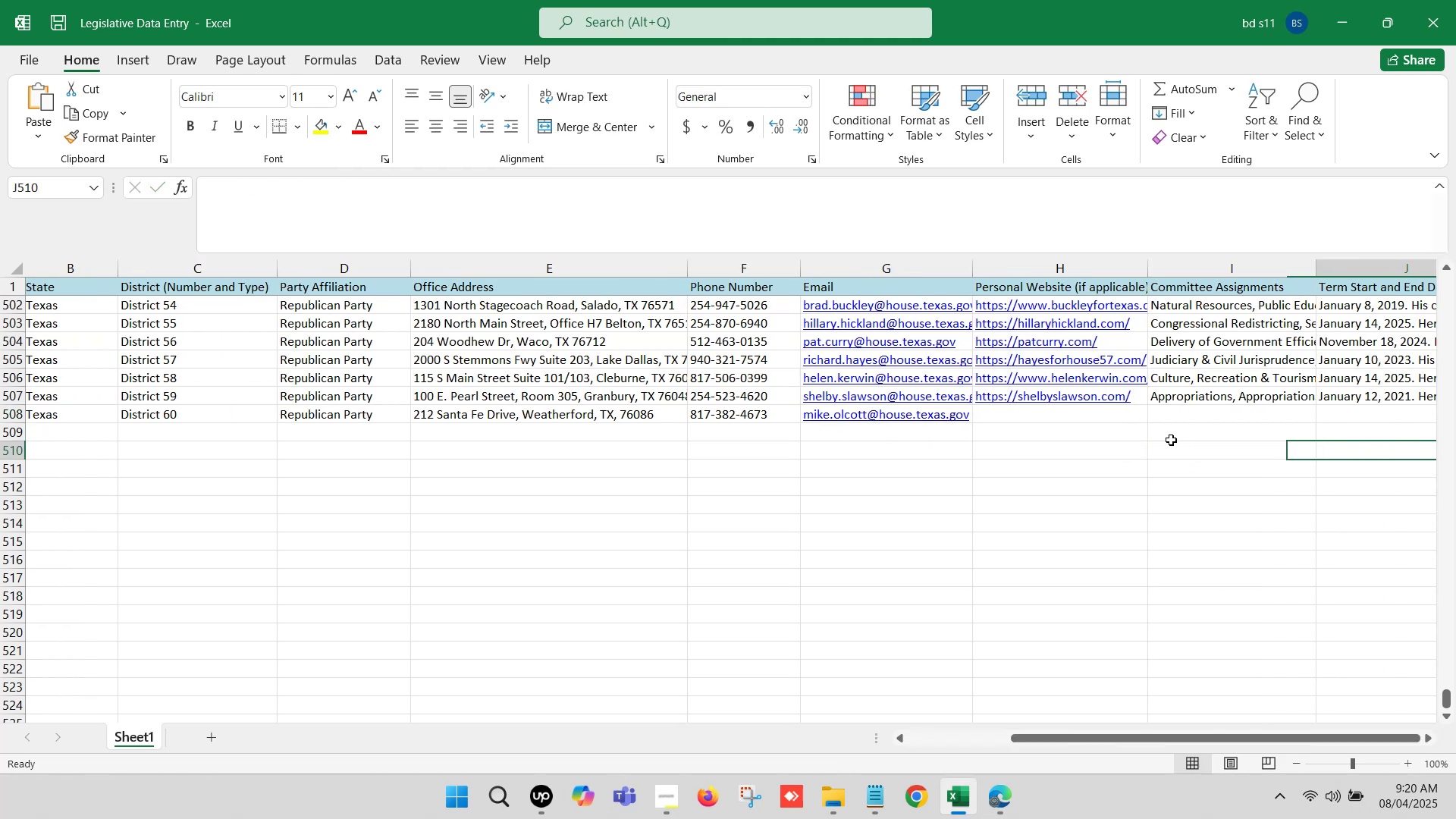 
key(ArrowRight)
 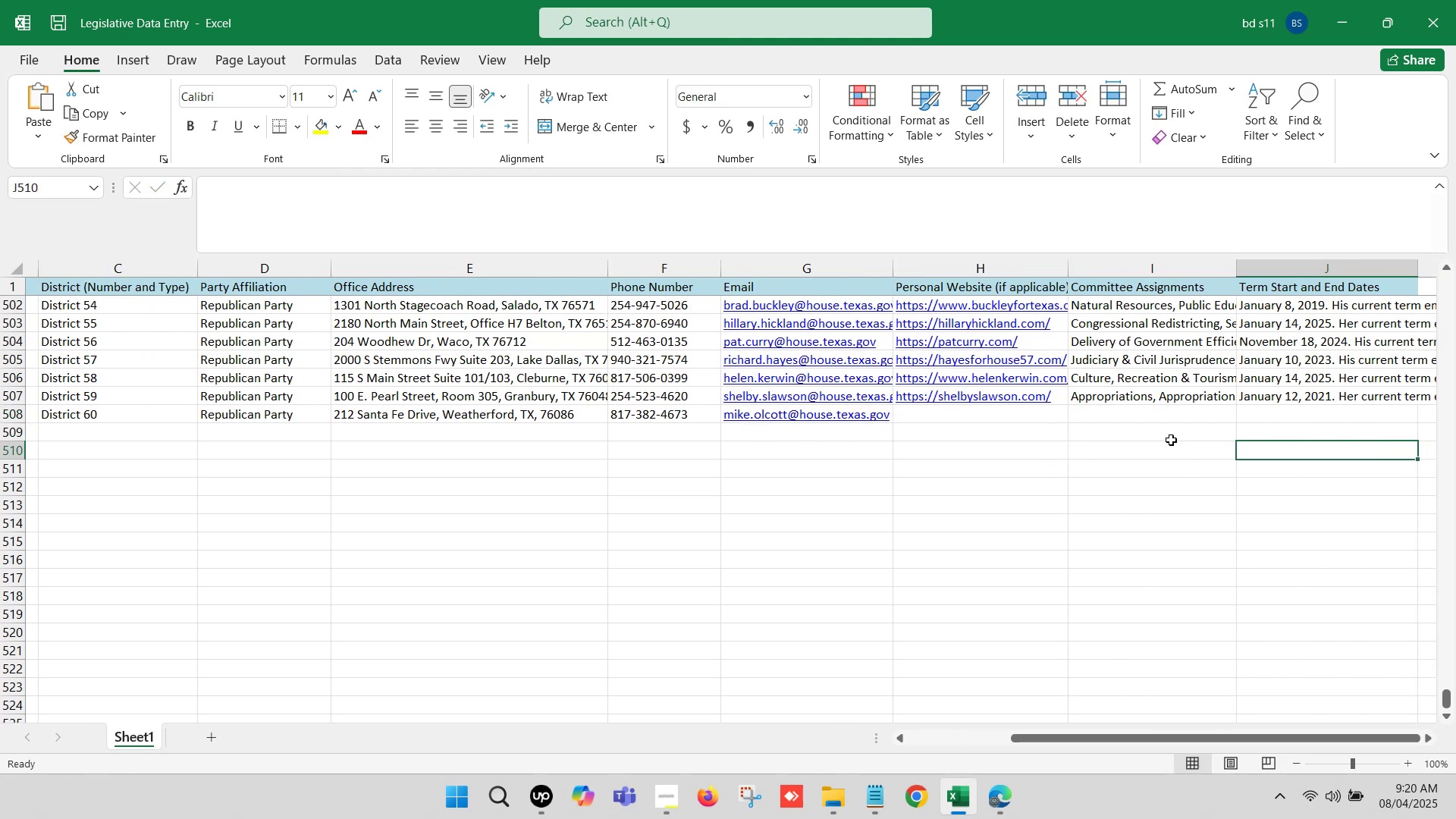 
key(ArrowRight)
 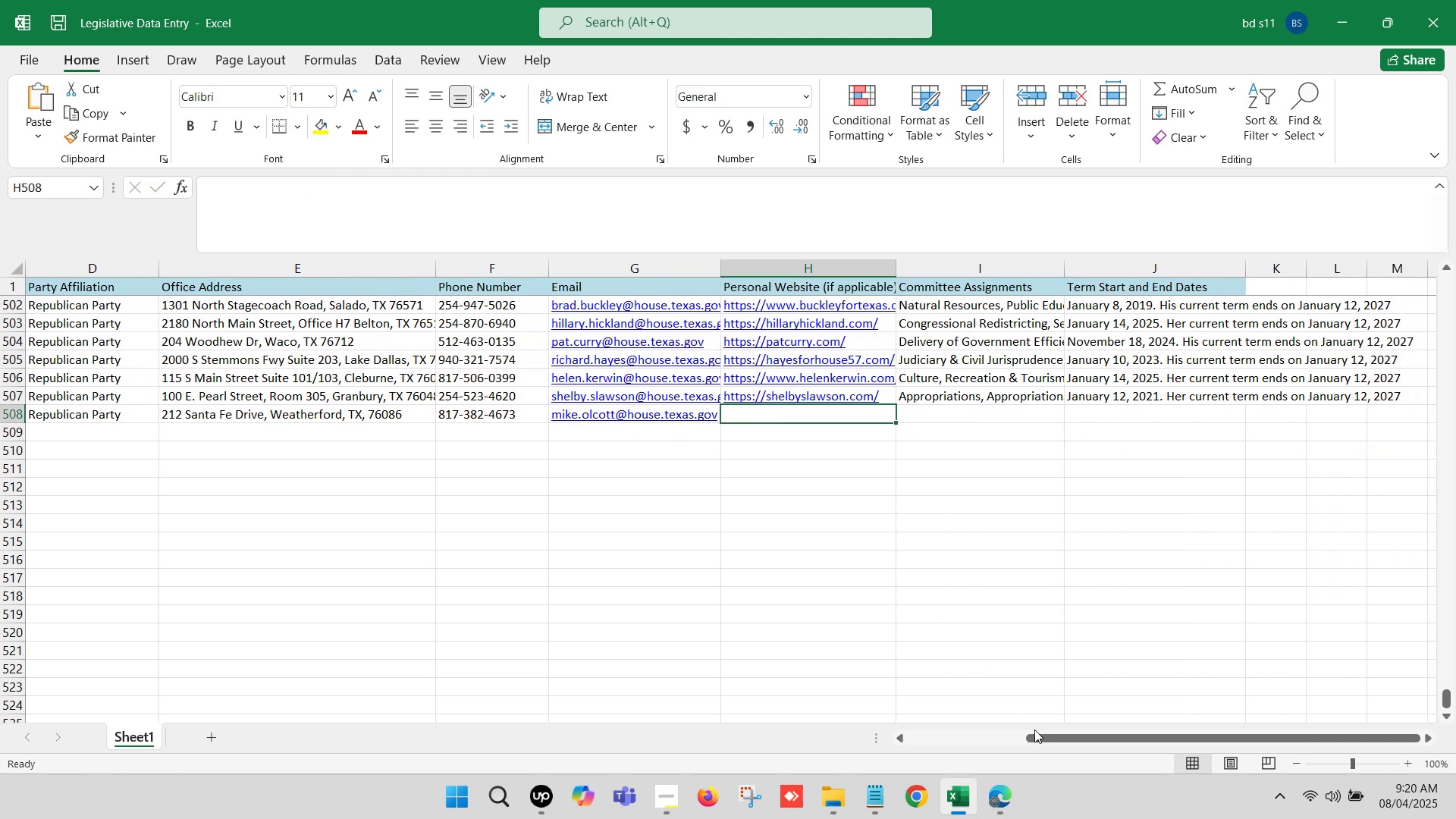 
left_click([1003, 786])
 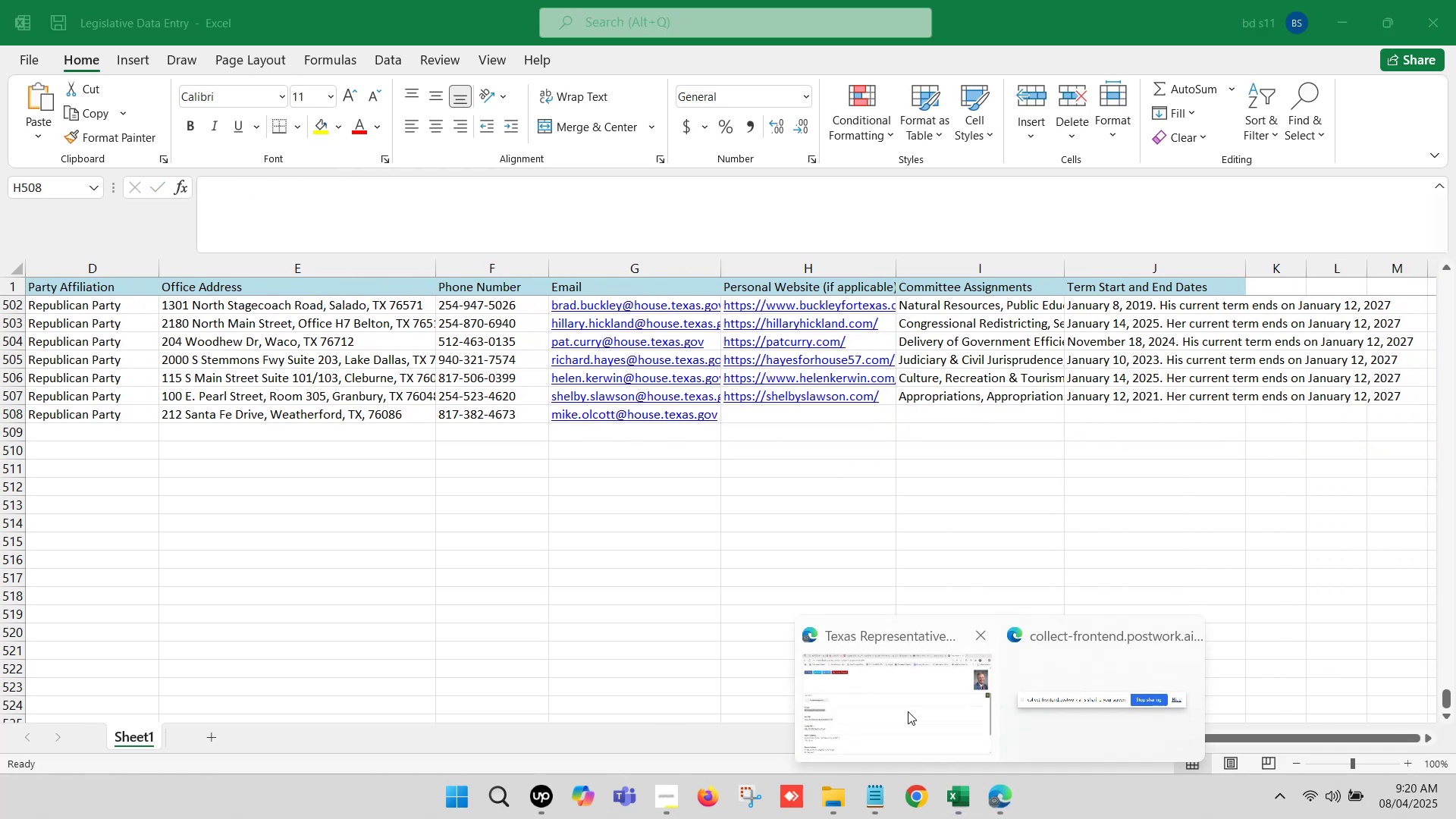 
left_click([901, 701])
 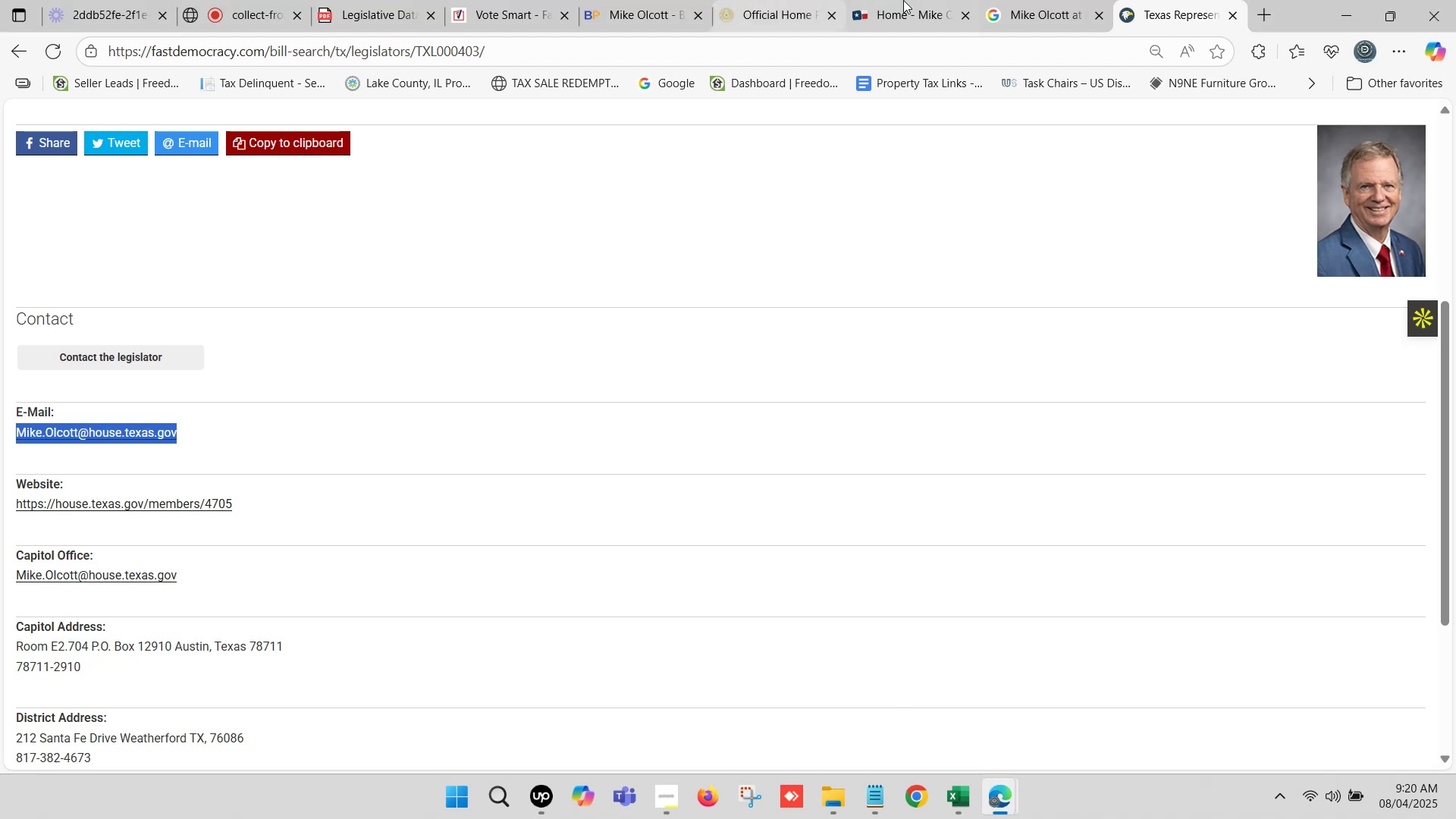 
left_click([915, 0])
 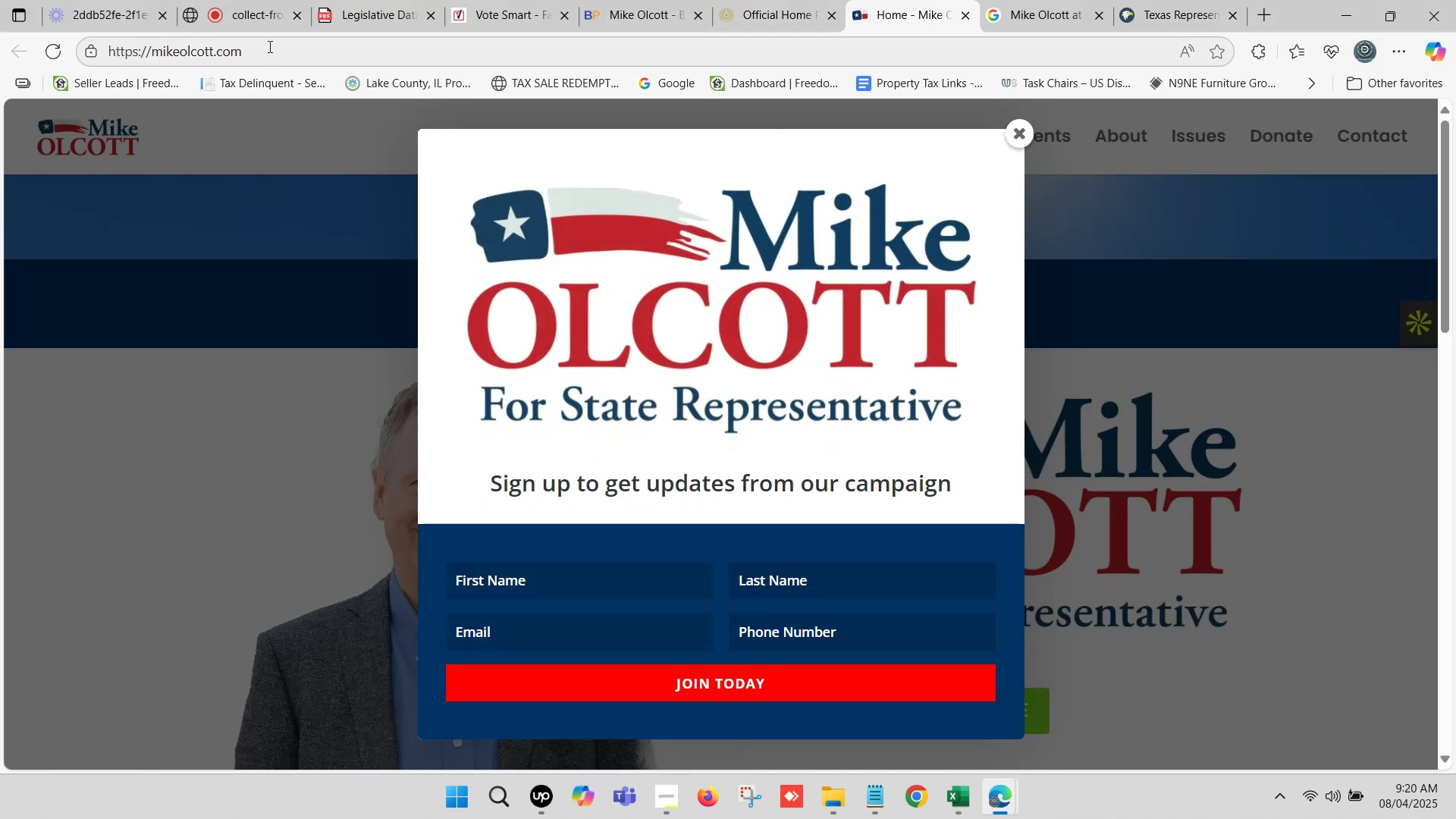 
key(Control+C)
 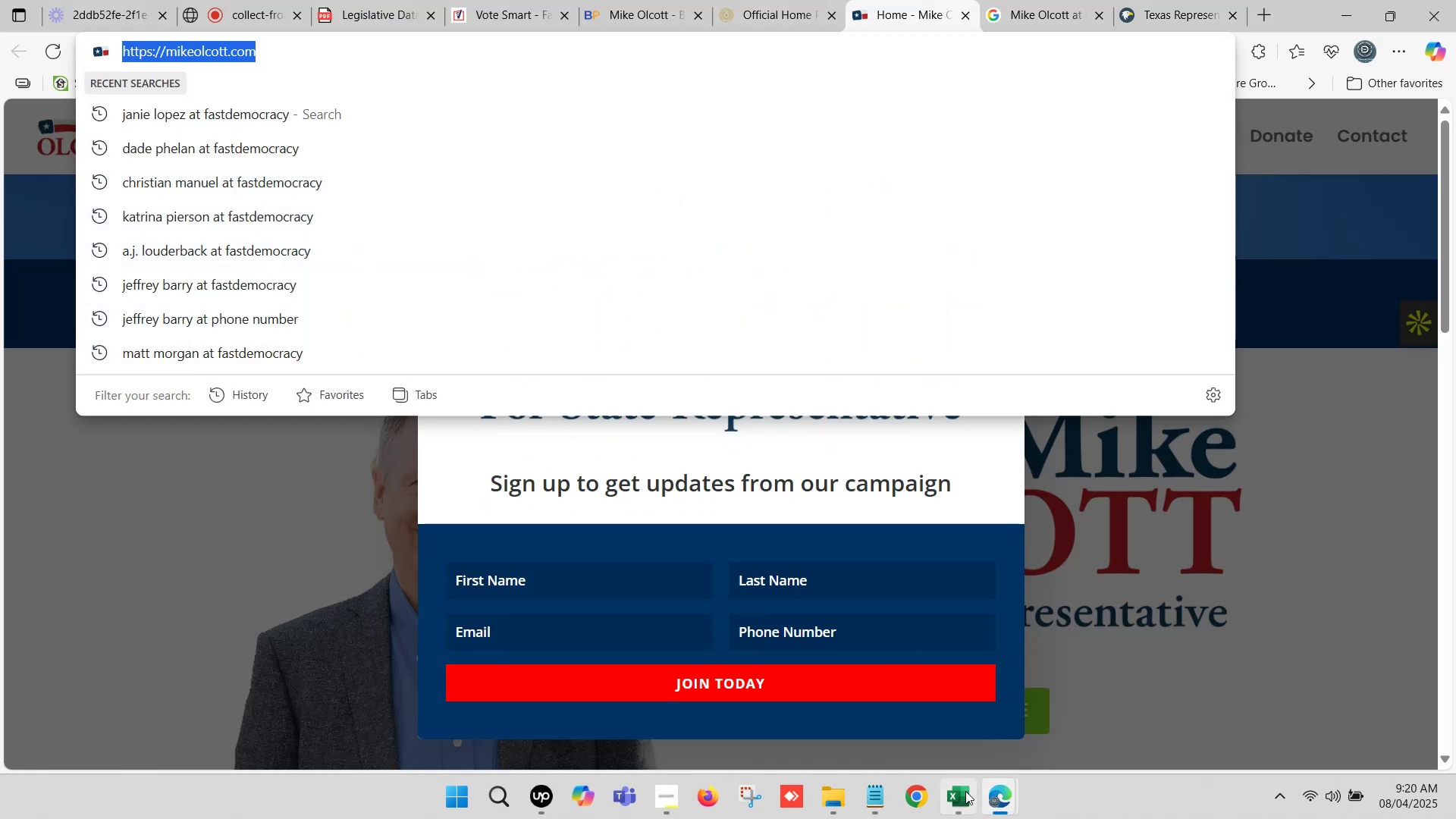 
left_click([959, 792])
 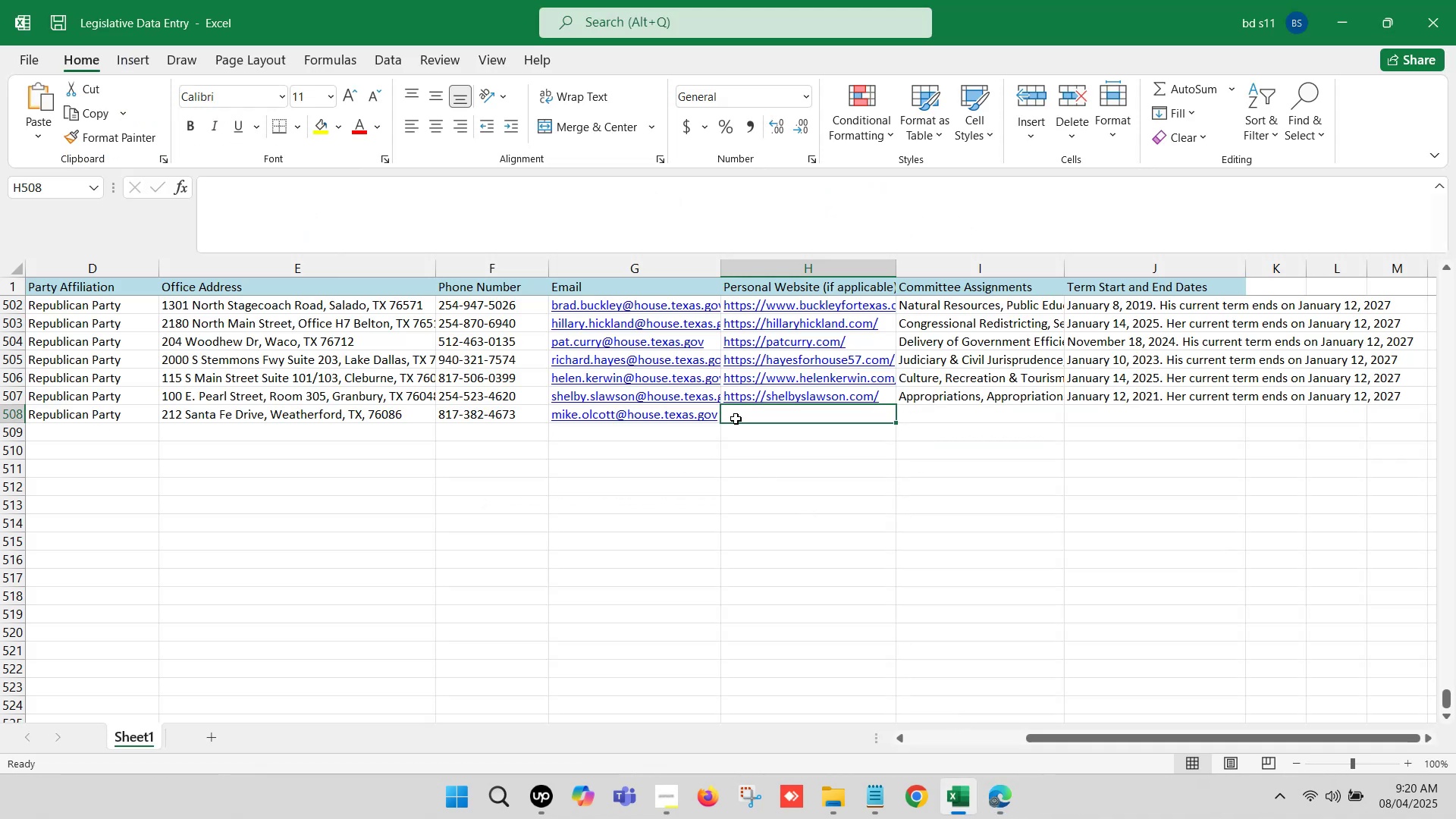 
double_click([736, 419])
 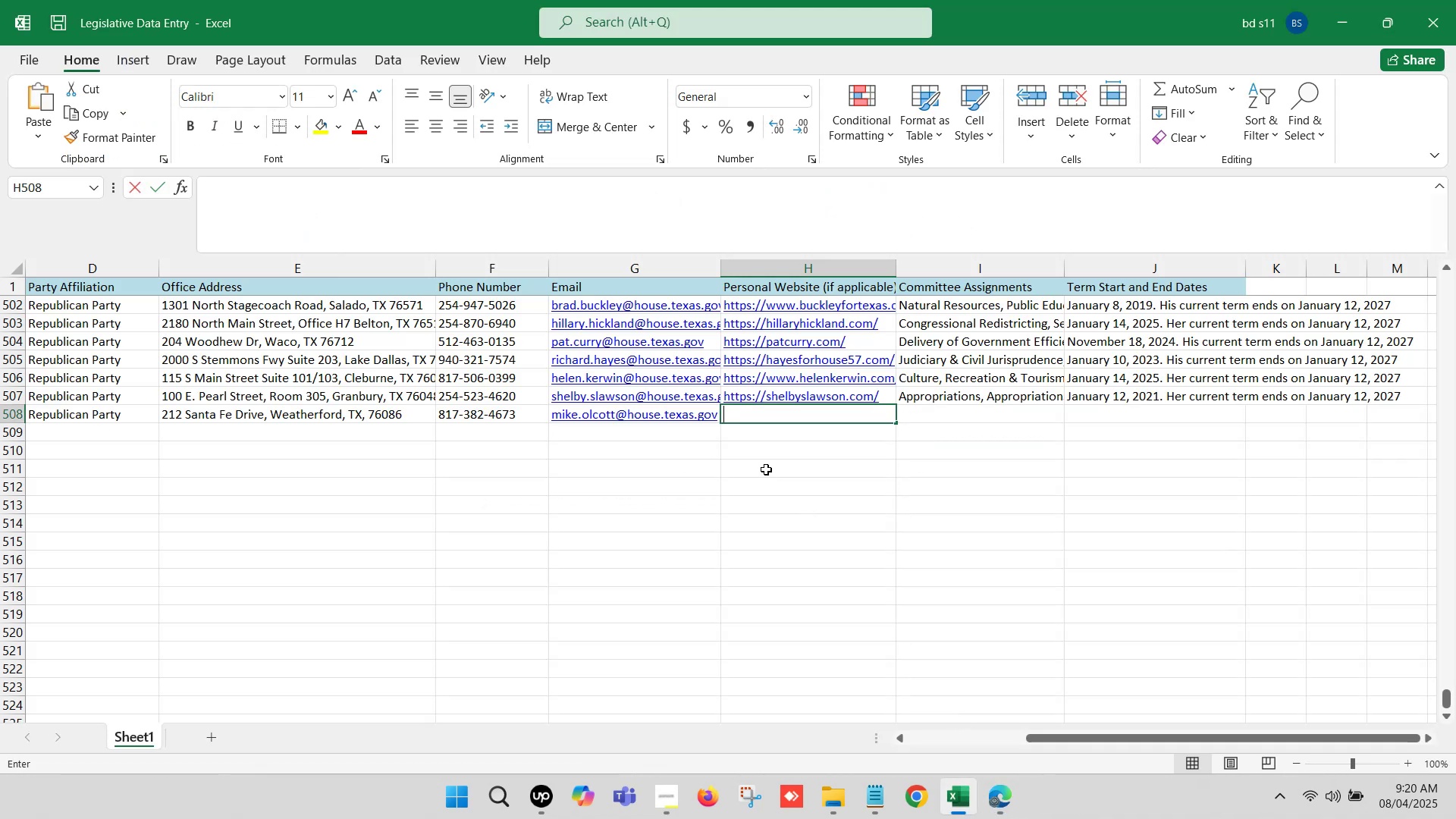 
key(Control+ControlLeft)
 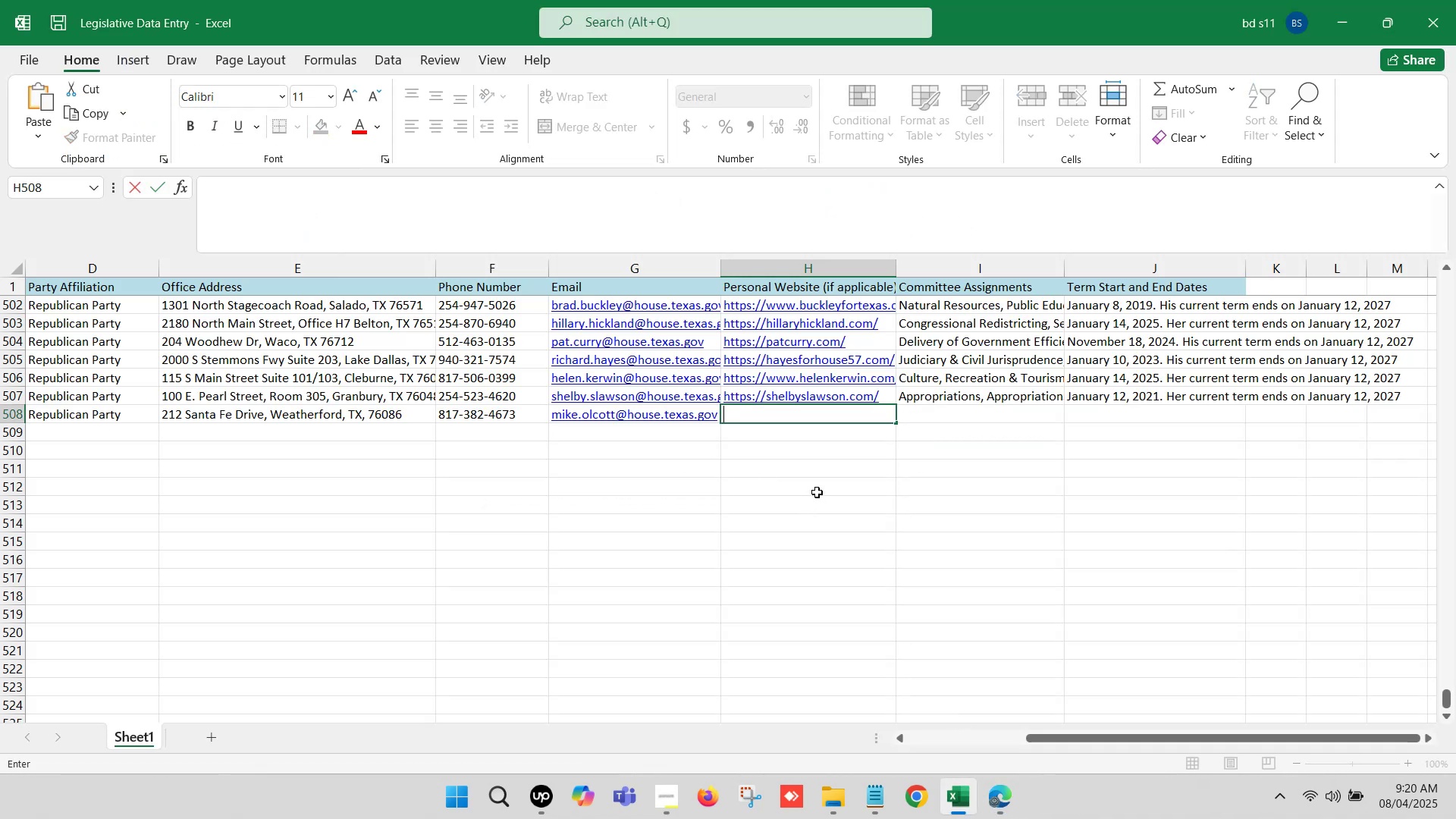 
key(Control+V)
 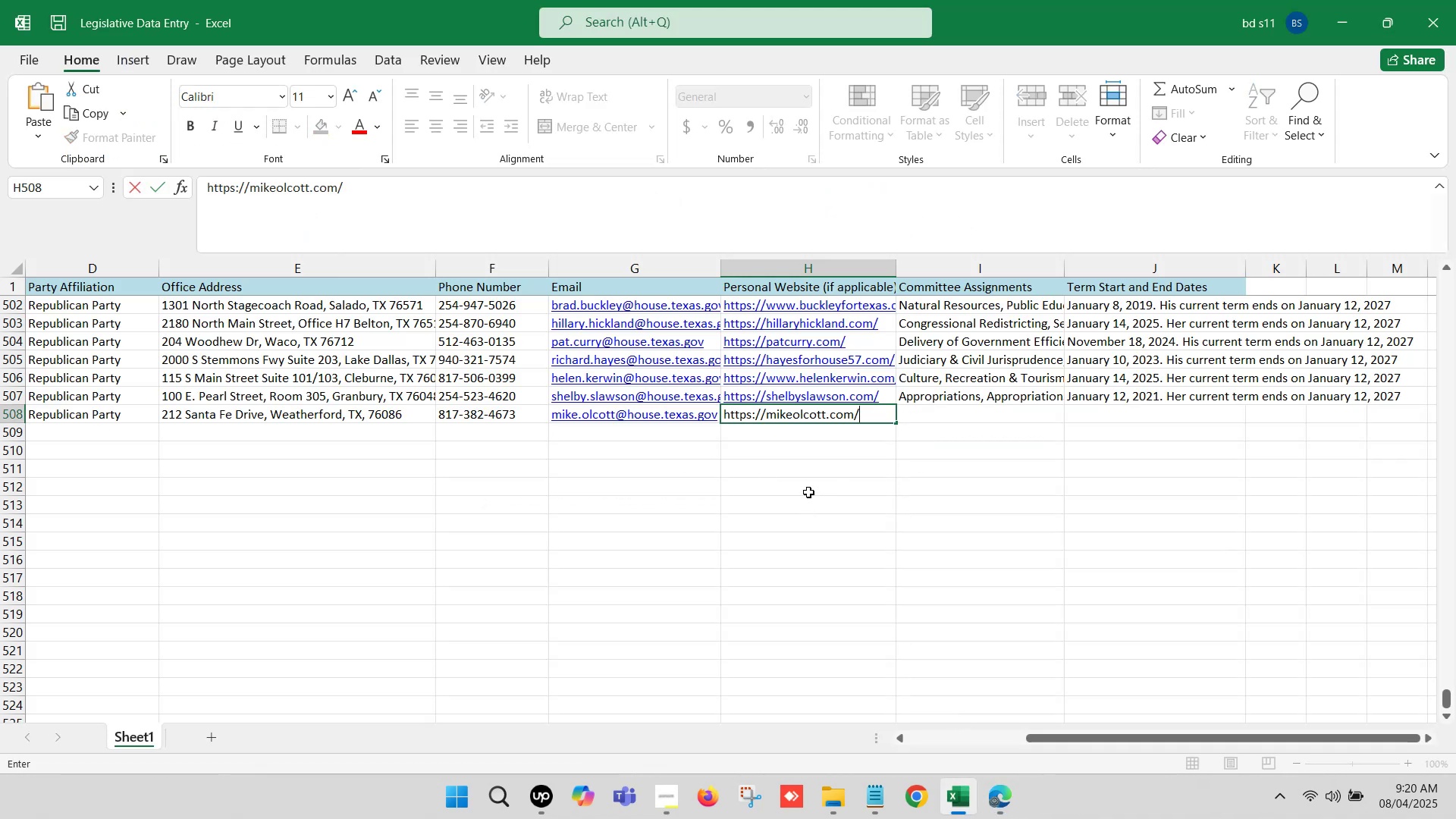 
left_click([808, 493])
 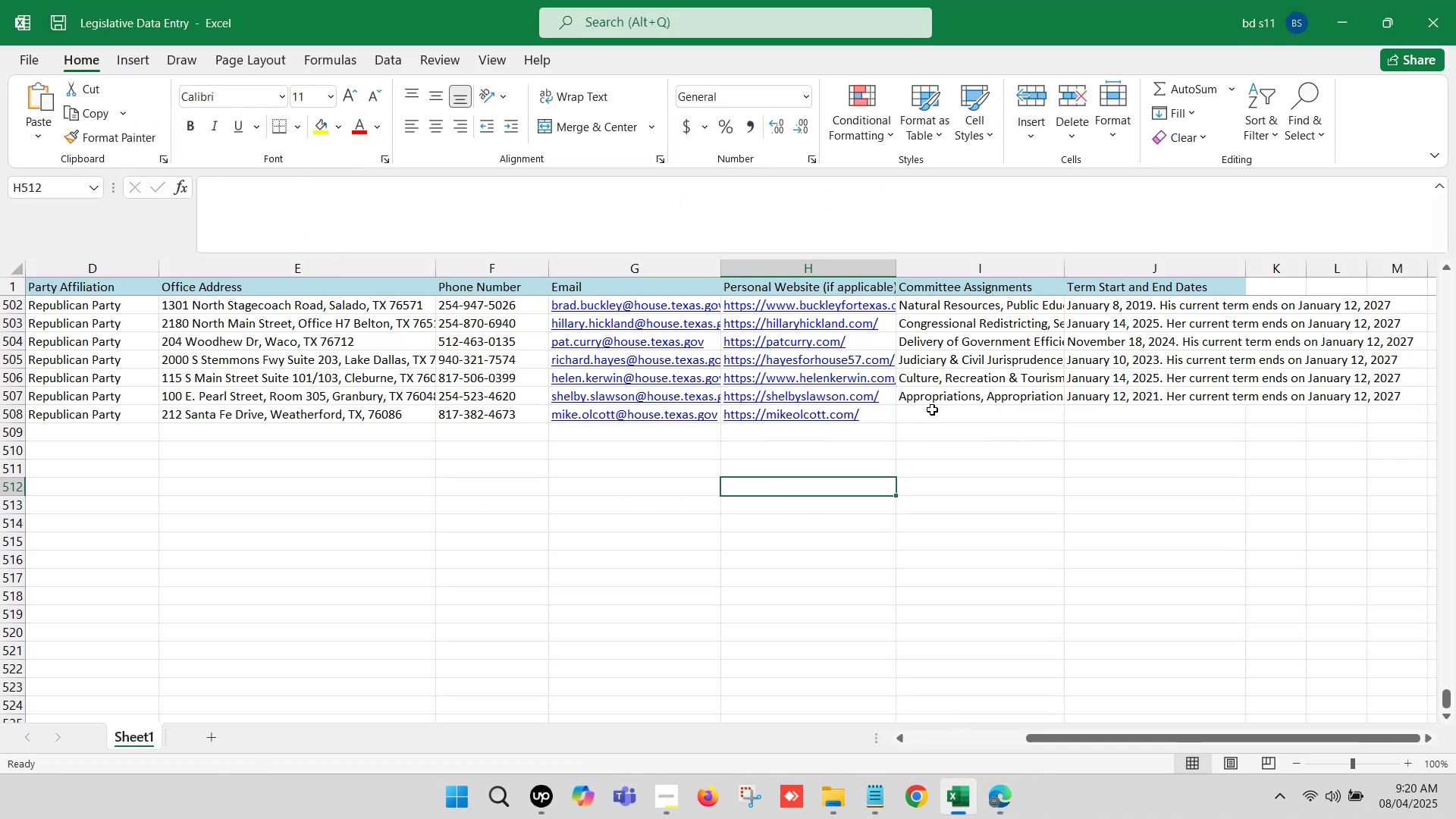 
left_click([932, 410])
 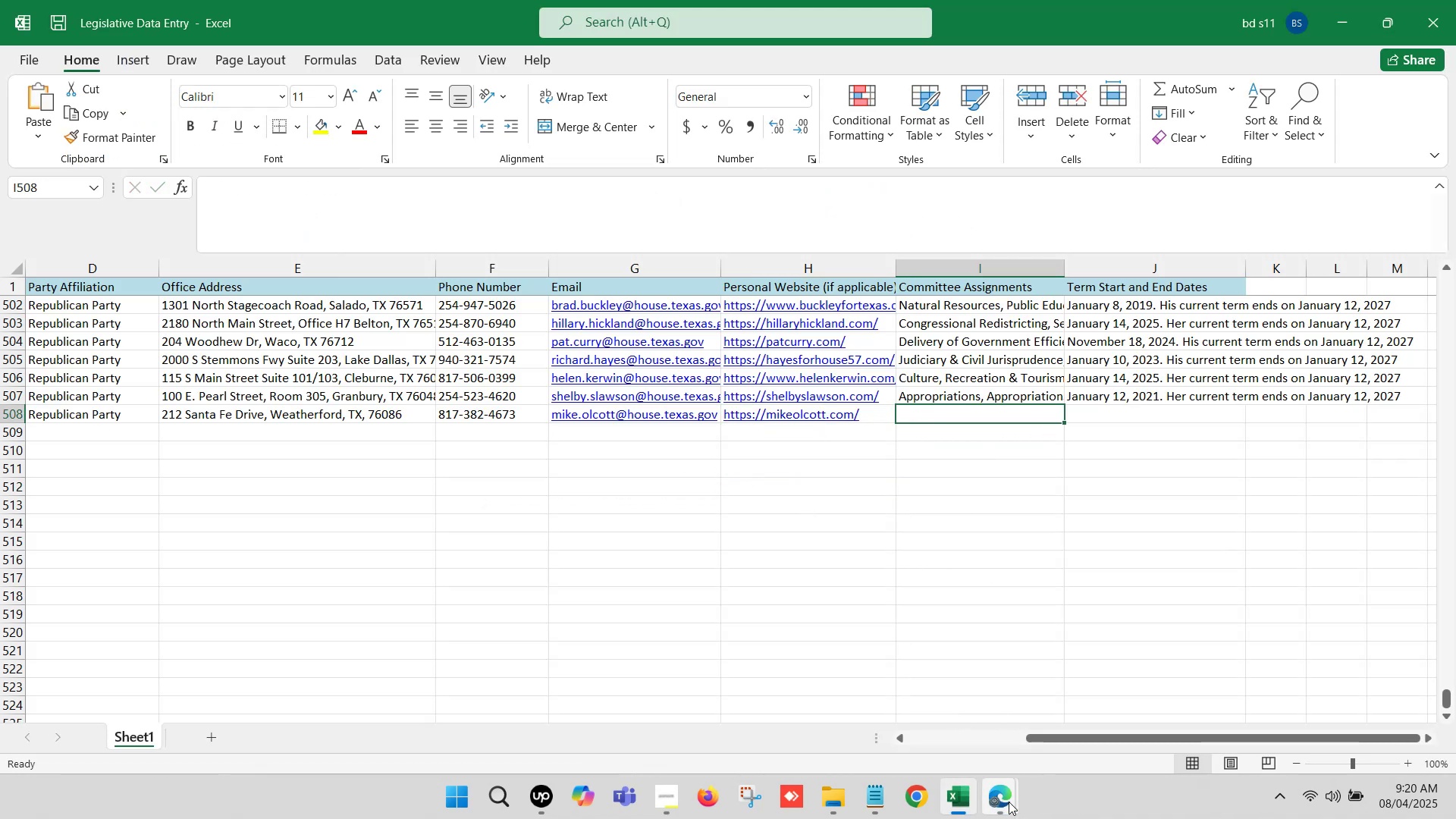 
left_click([1009, 802])
 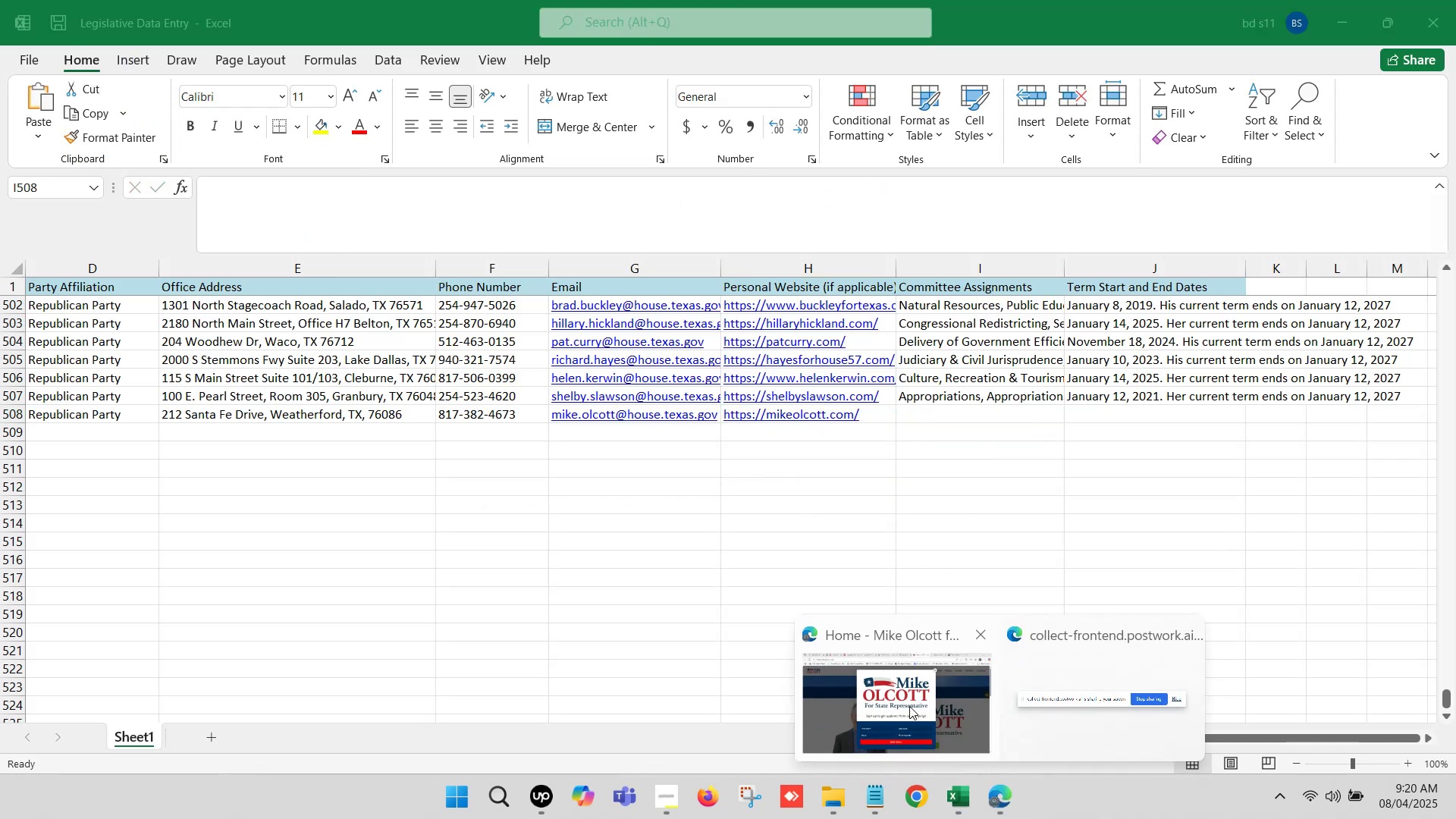 
left_click([908, 705])
 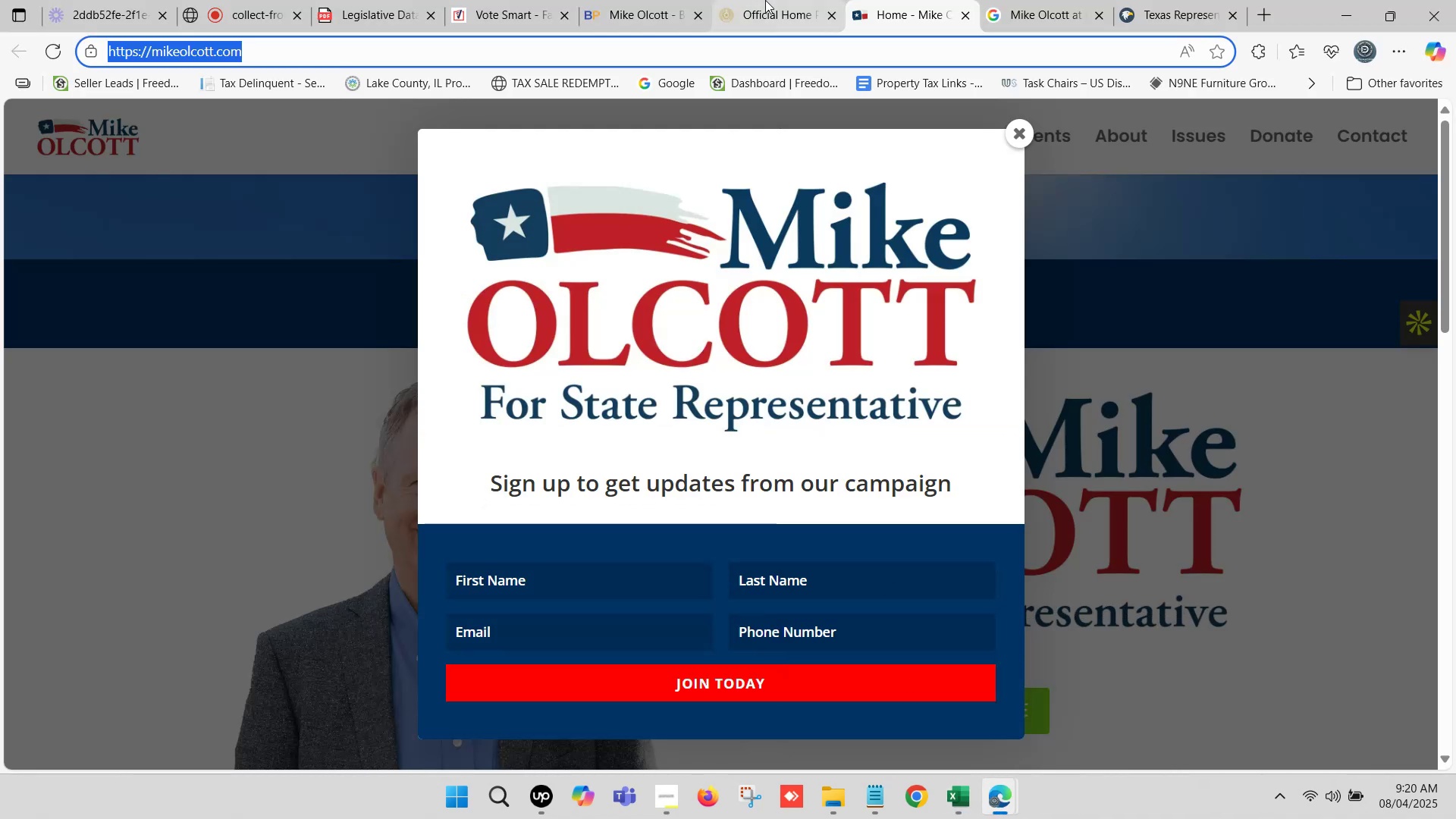 
left_click([765, 0])
 